 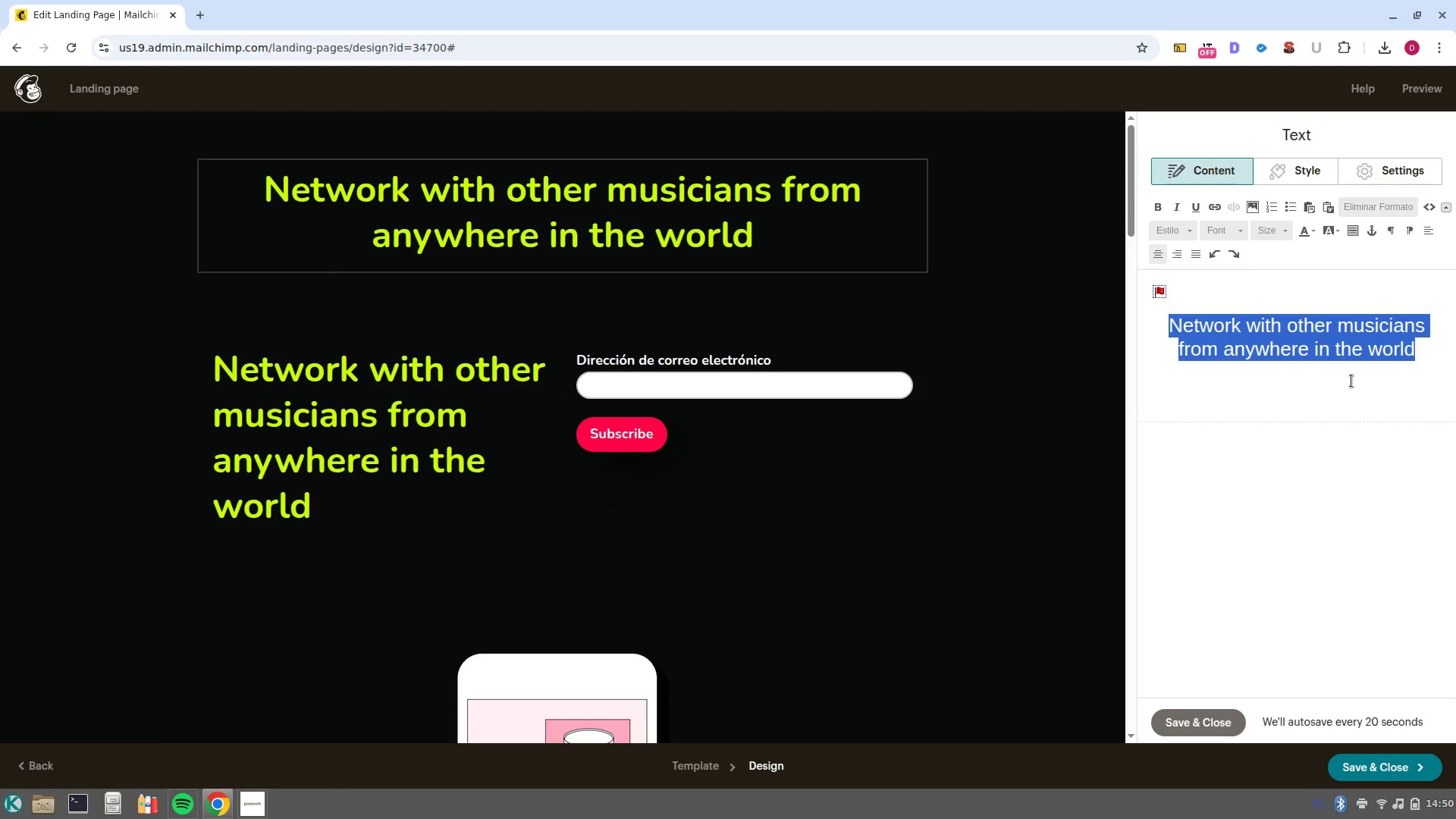 
key(Control+Shift+V)
 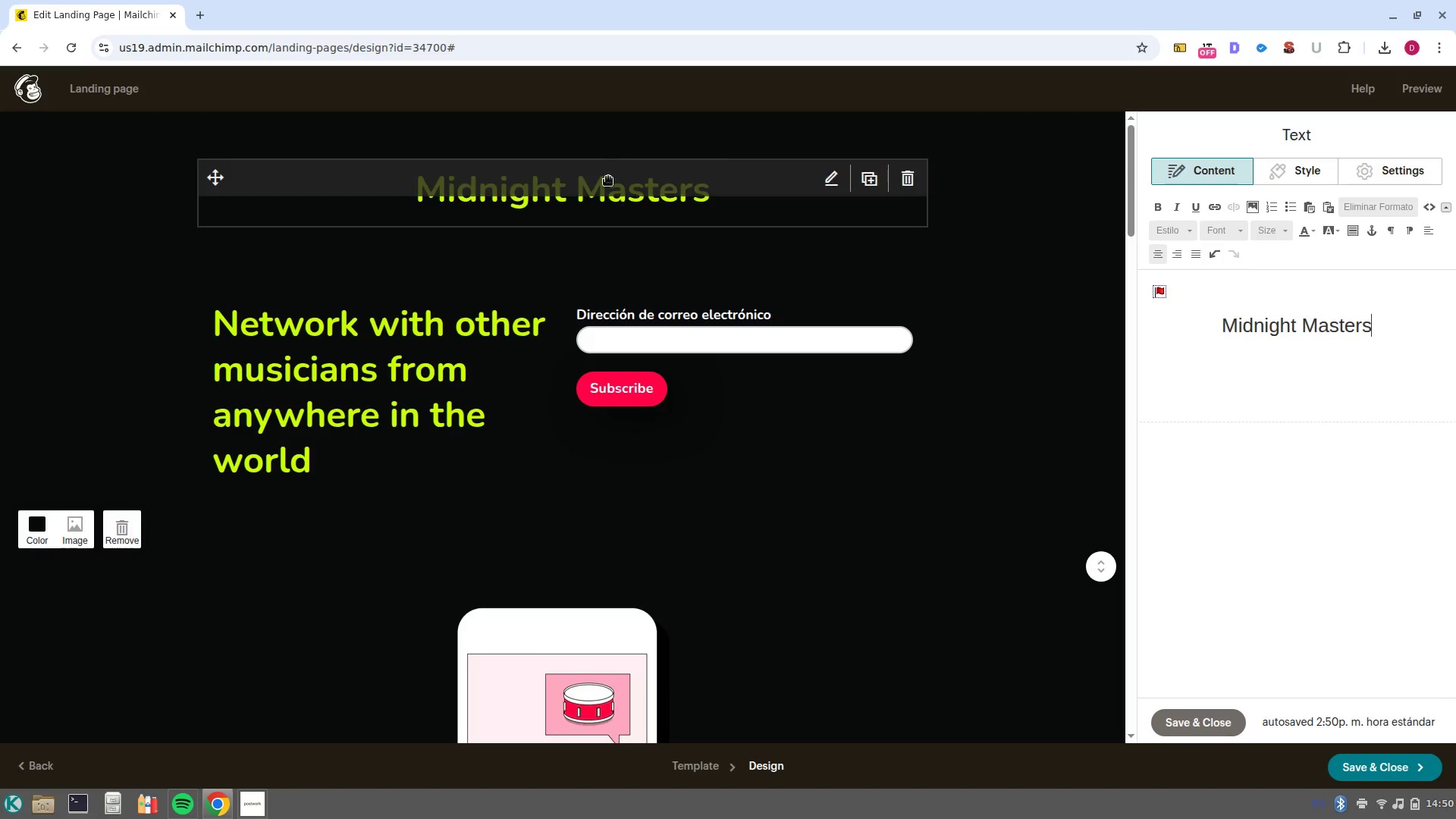 
wait(7.96)
 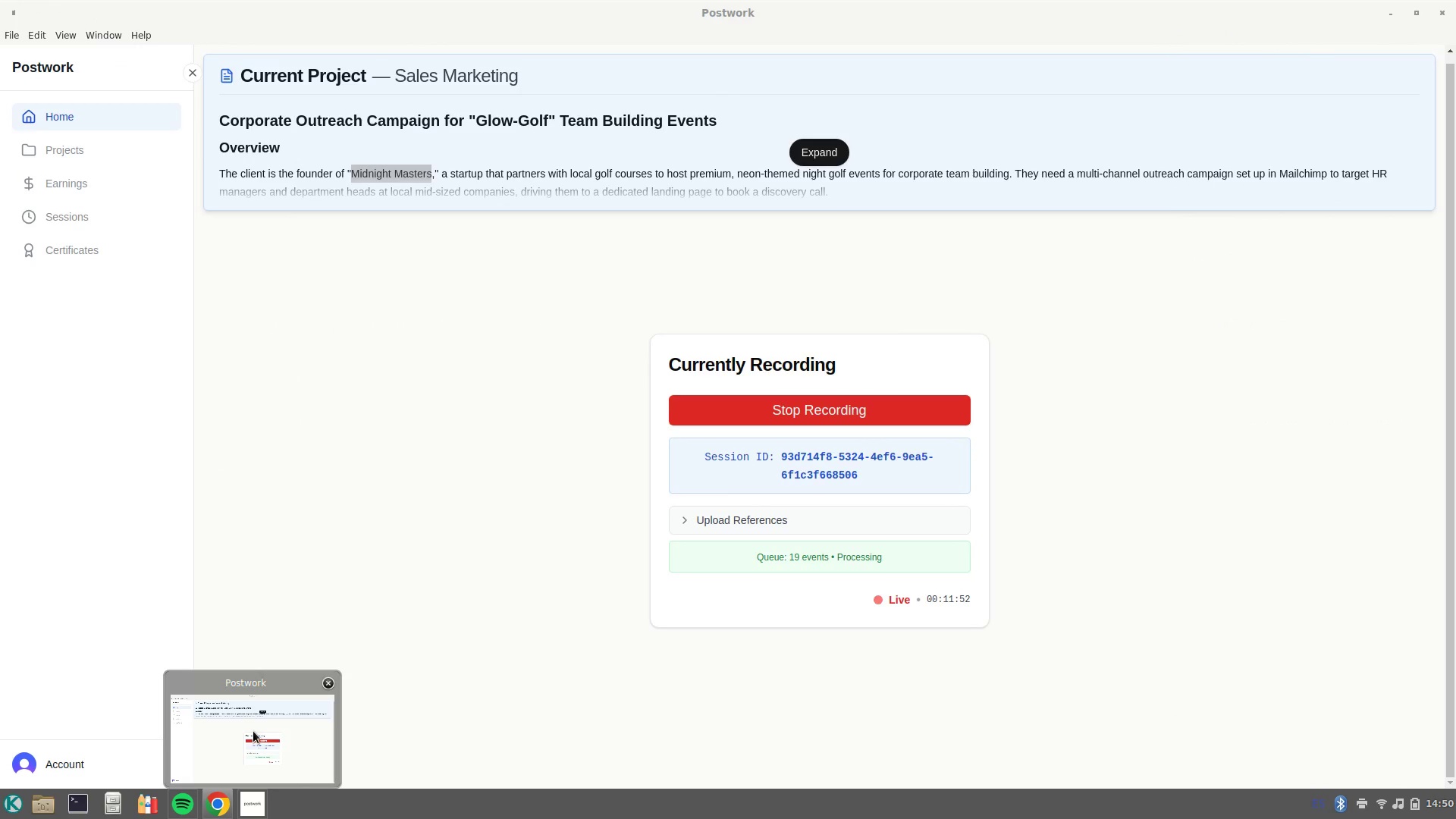 
left_click_drag(start_coordinate=[1398, 335], to_coordinate=[1208, 337])
 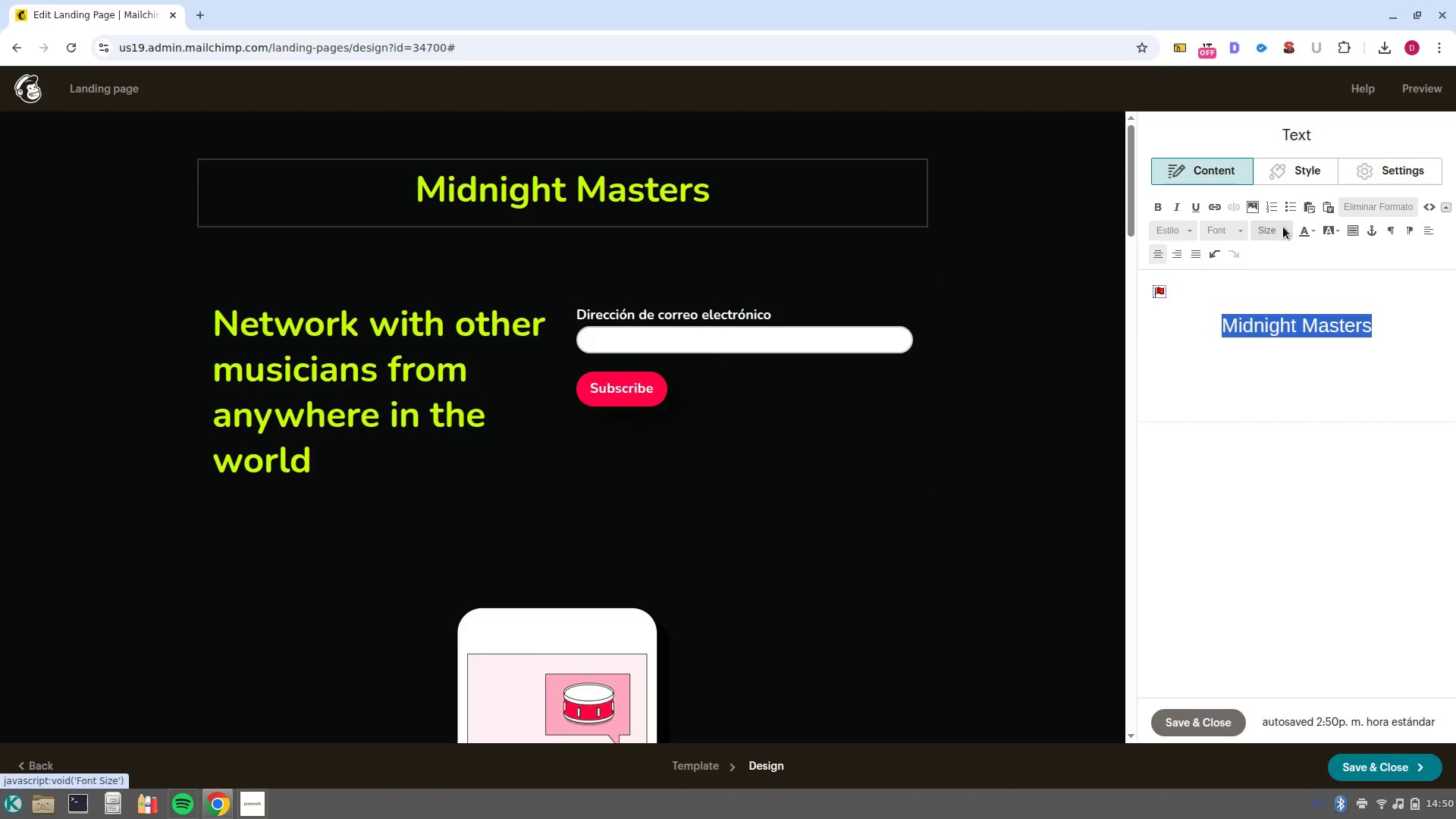 
left_click([1283, 227])
 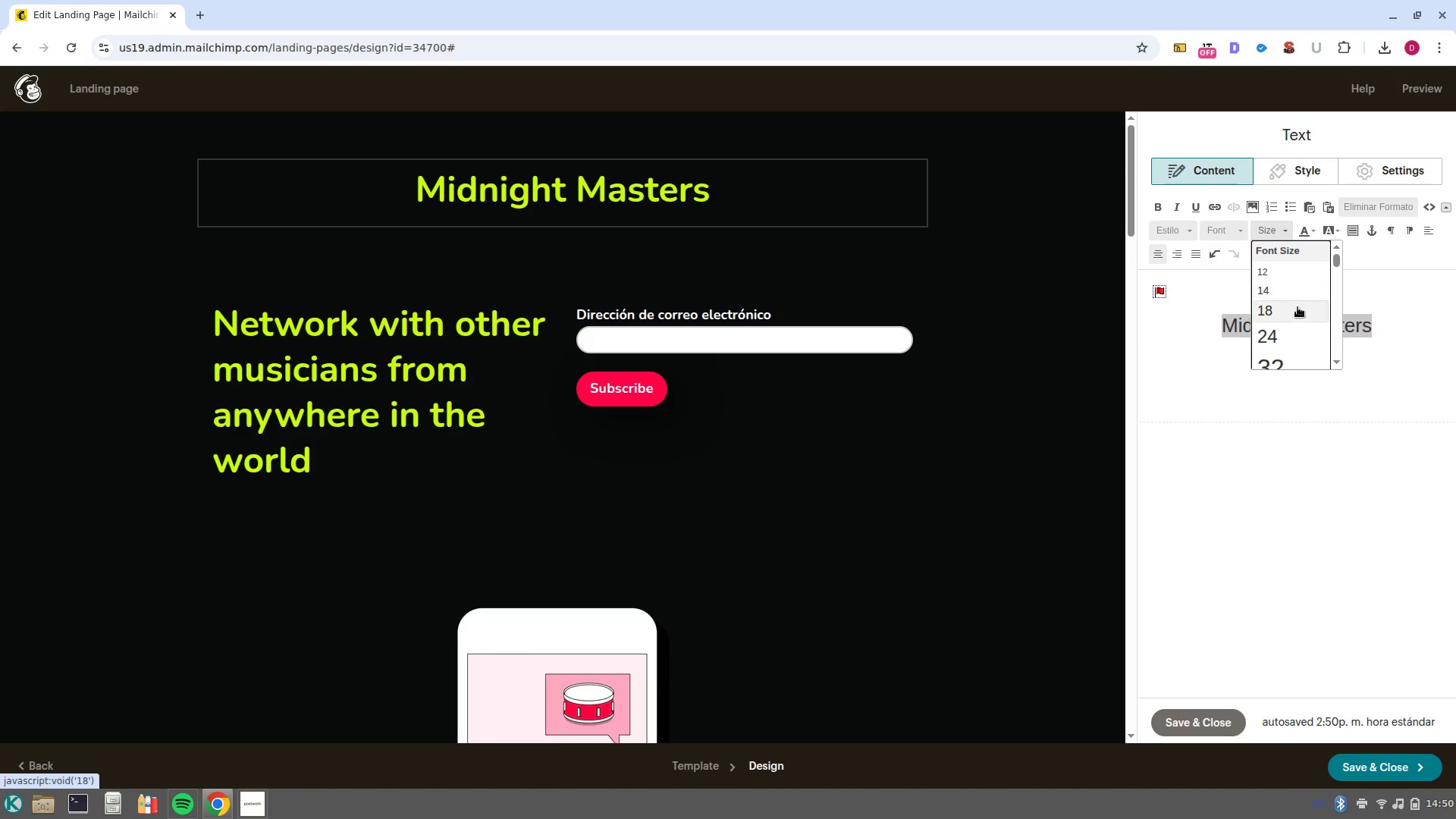 
scroll: coordinate [1304, 354], scroll_direction: down, amount: 3.0
 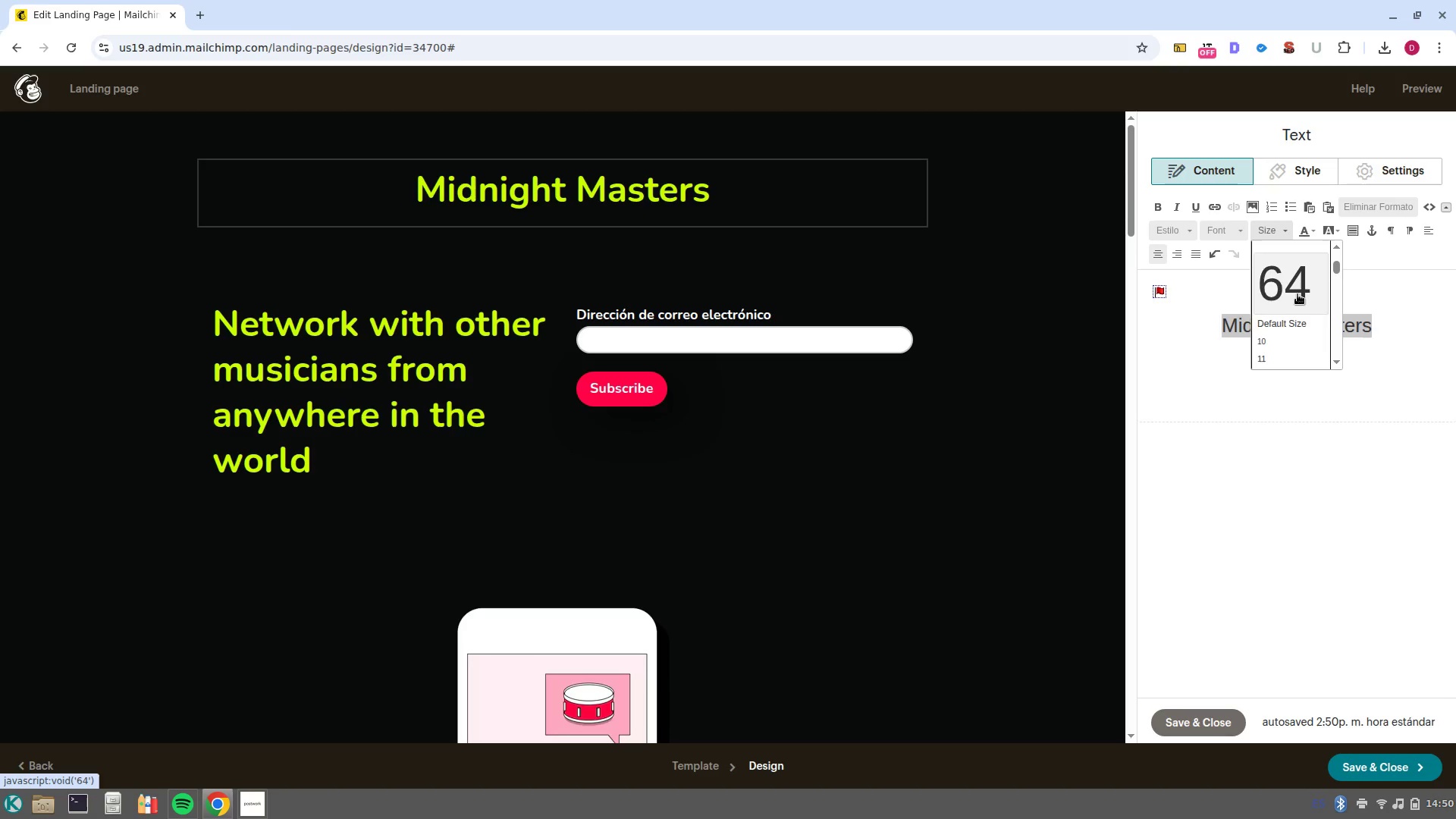 
scroll: coordinate [1298, 294], scroll_direction: up, amount: 1.0
 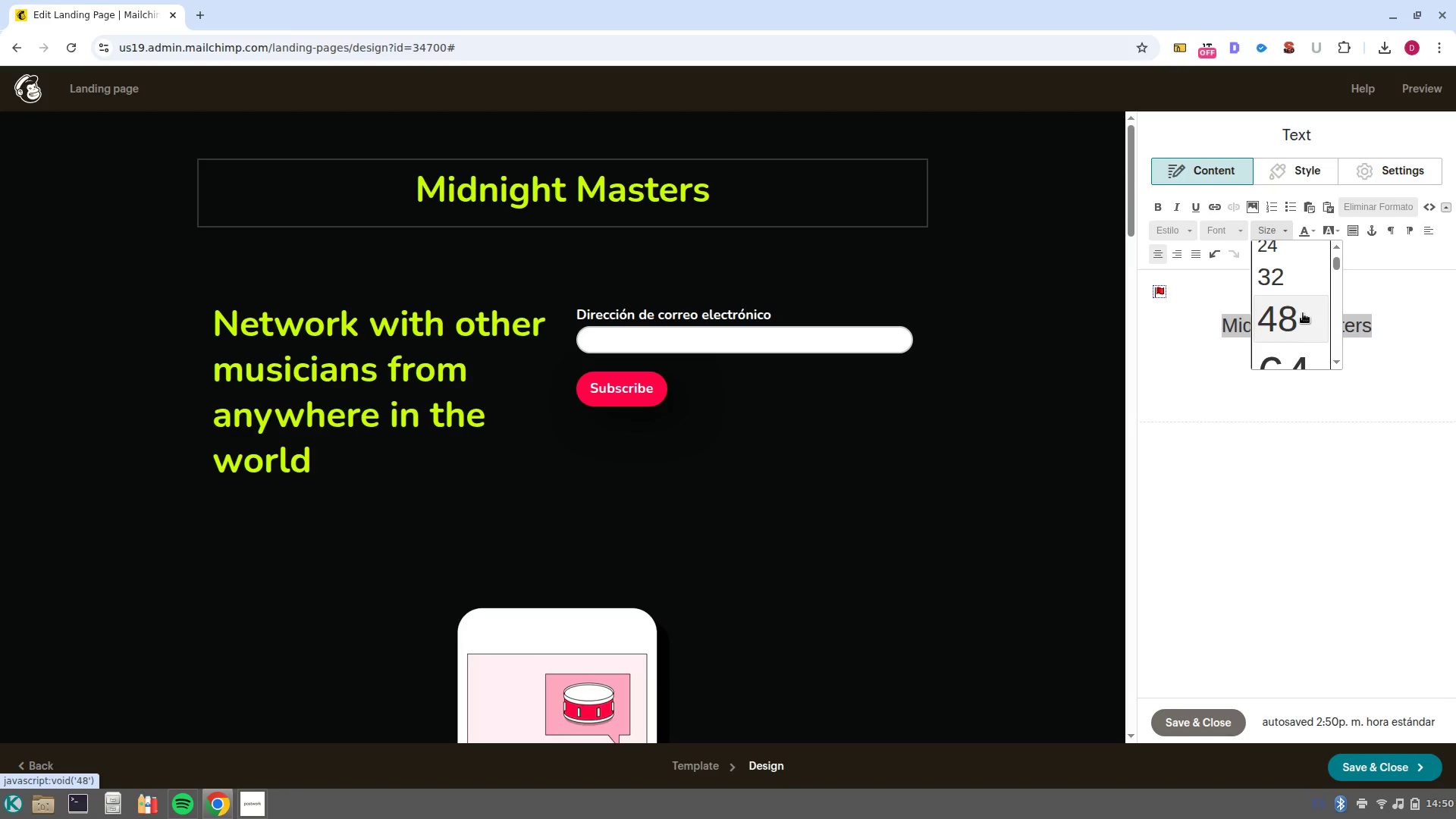 
left_click([1303, 313])
 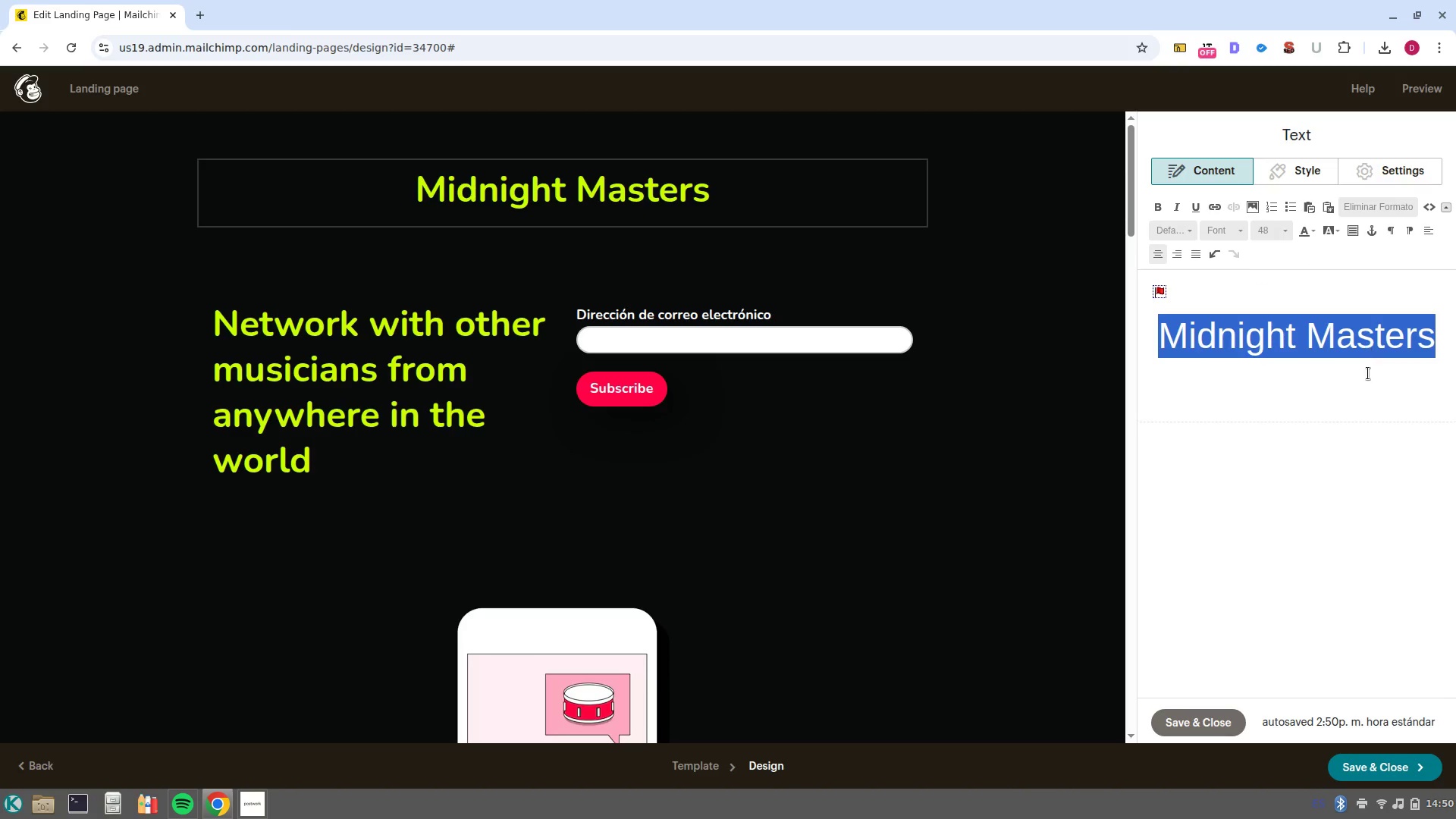 
left_click([1368, 373])
 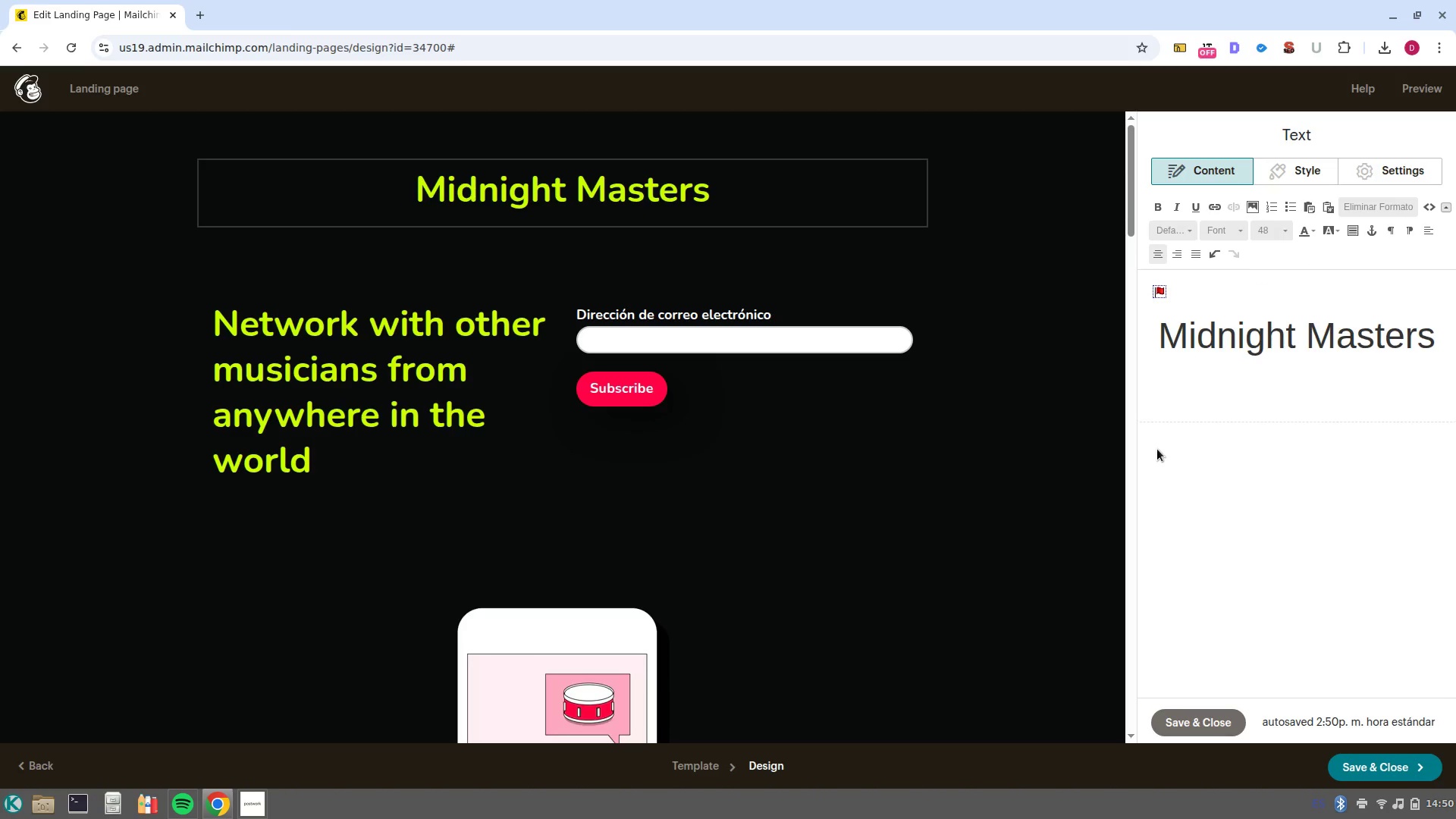 
left_click([1157, 449])
 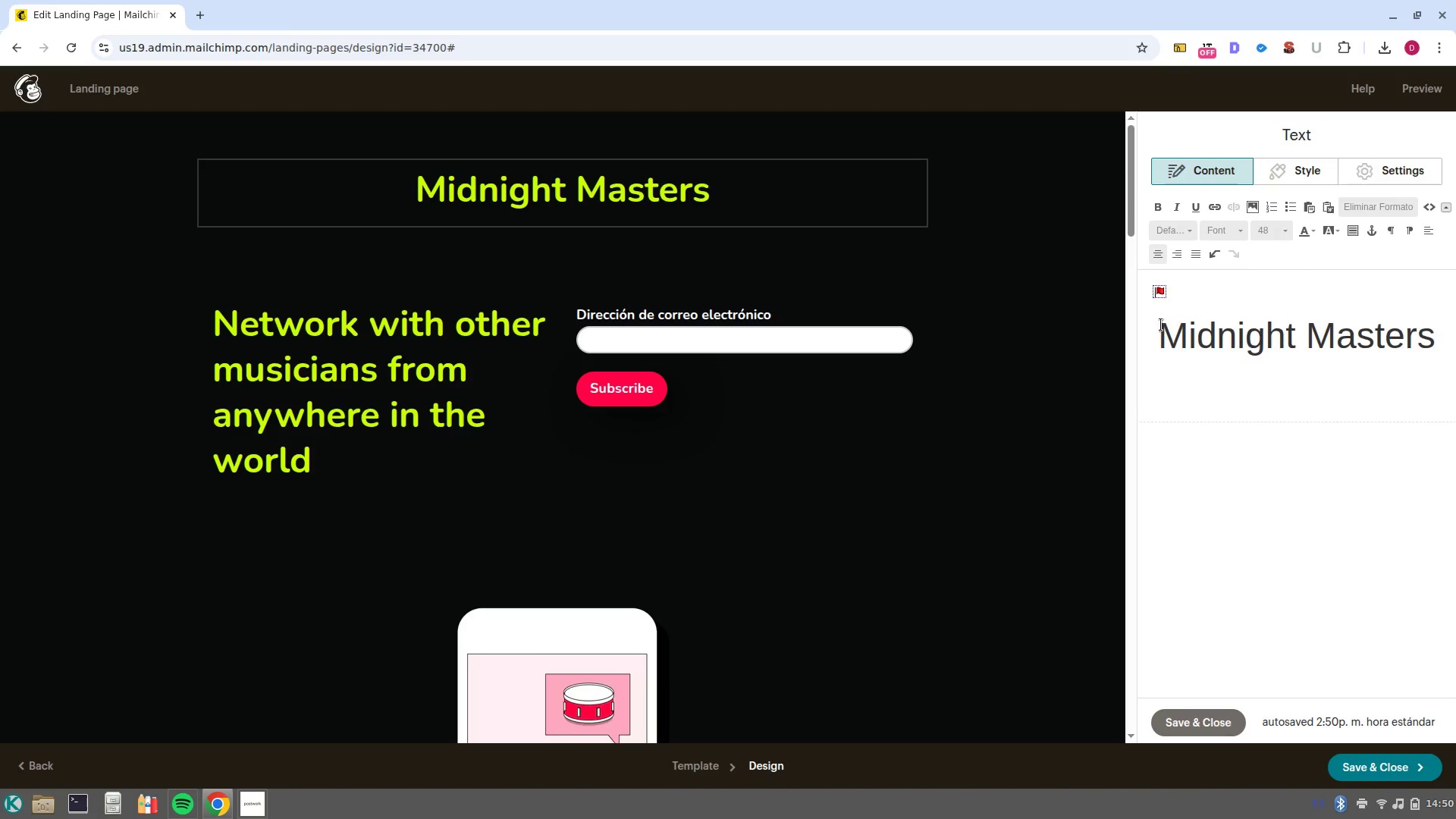 
left_click_drag(start_coordinate=[1161, 325], to_coordinate=[1446, 326])
 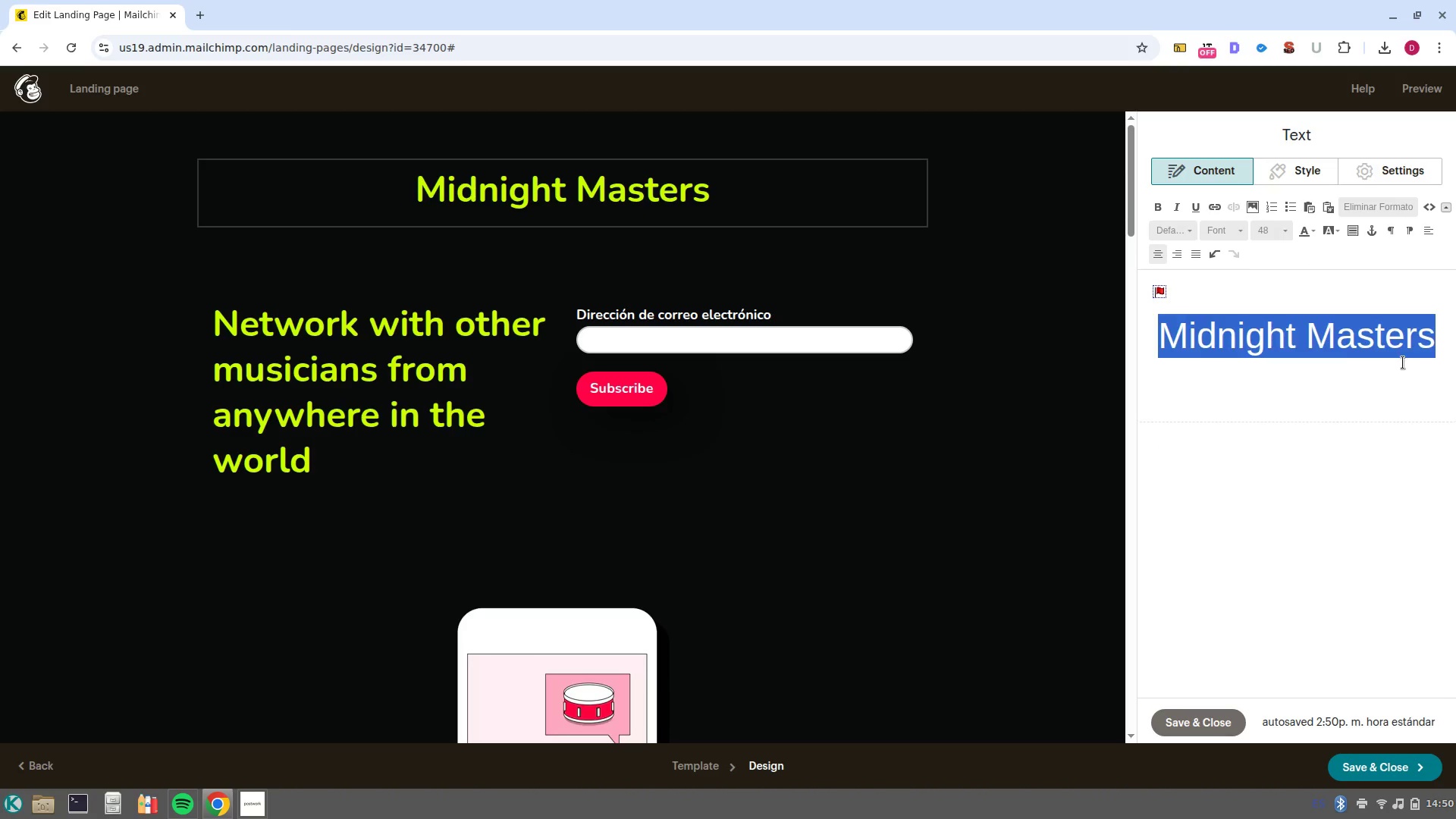 
left_click([1402, 362])
 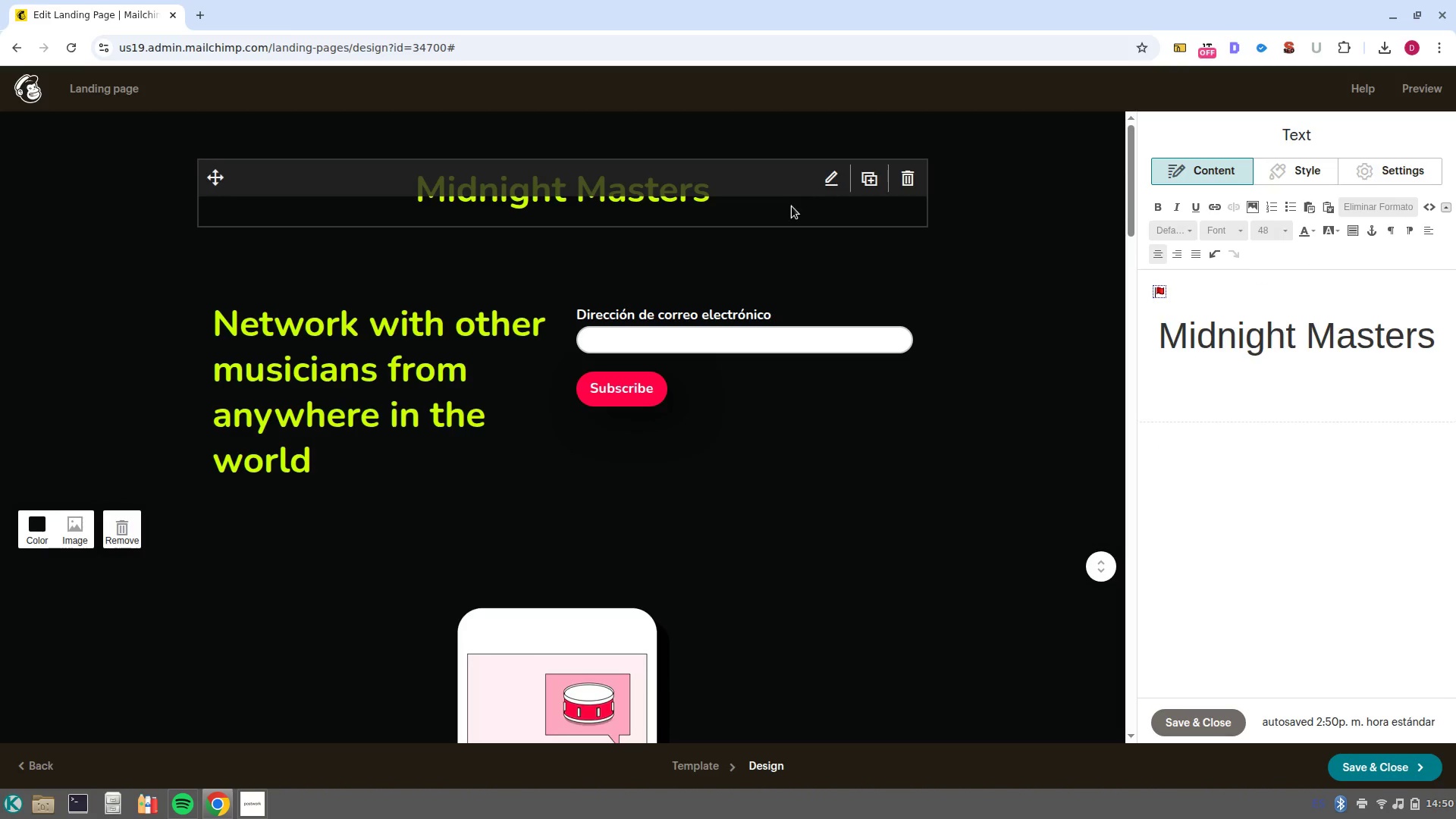 
left_click([792, 206])
 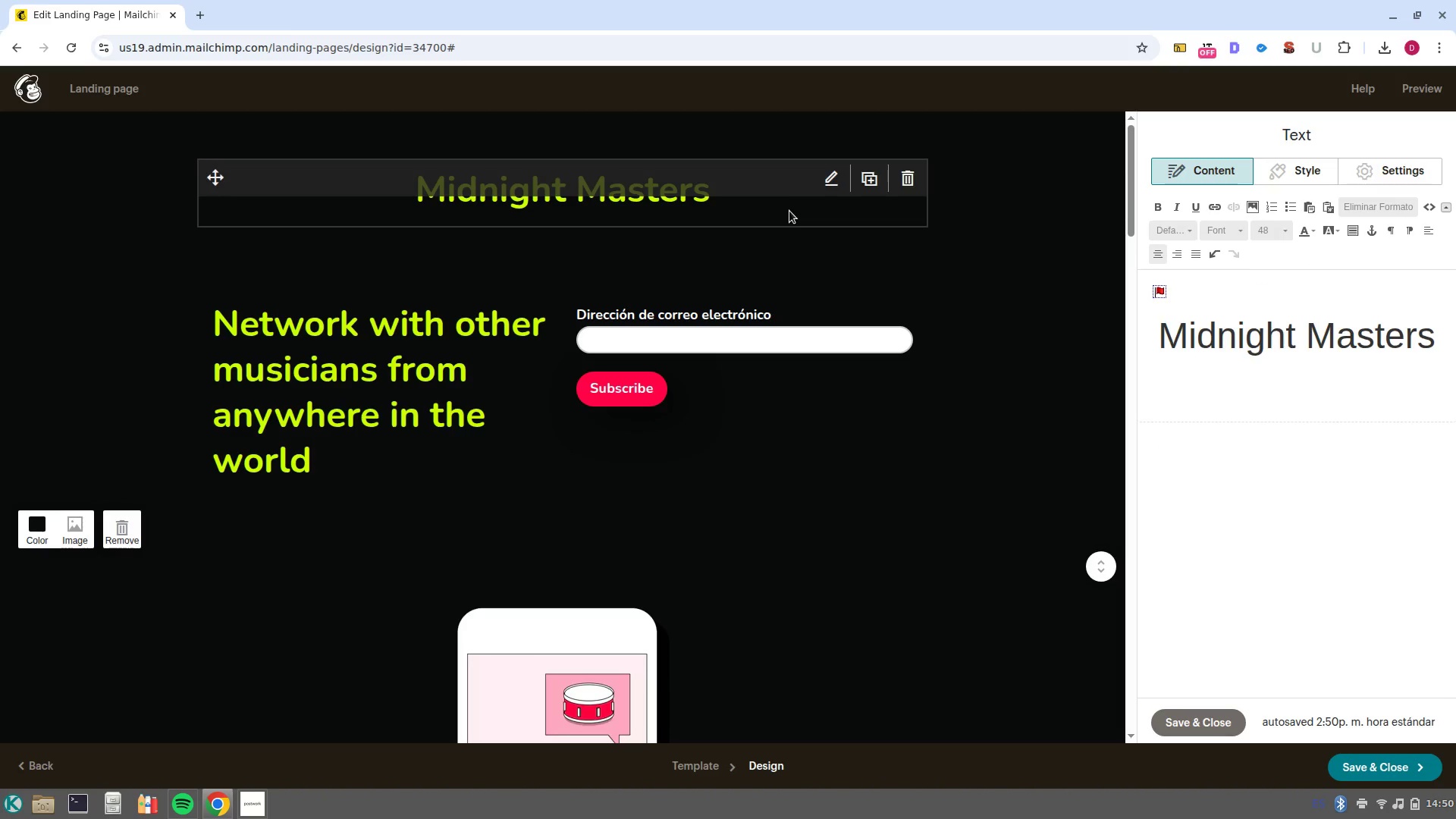 
double_click([789, 211])
 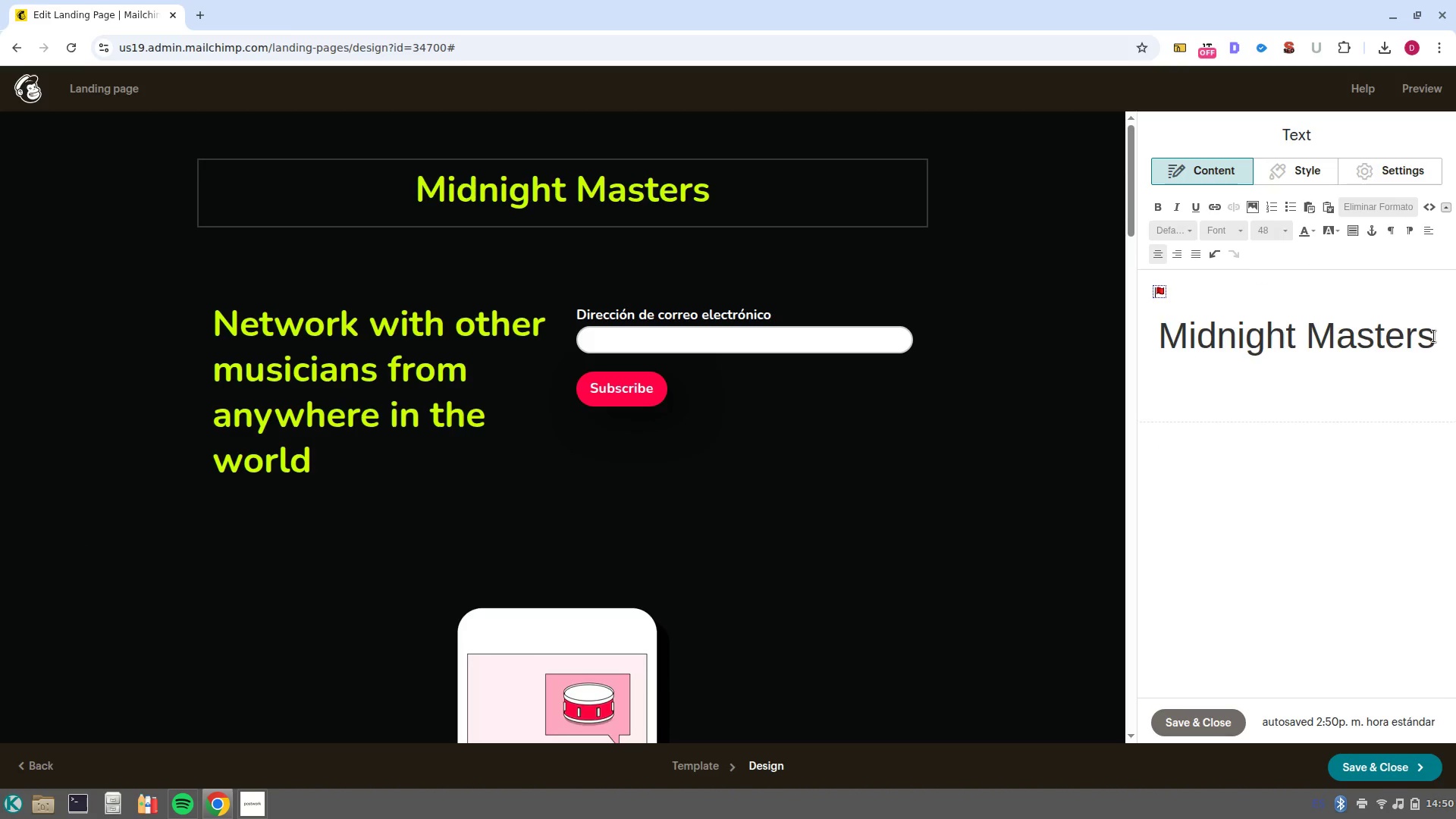 
left_click([1434, 336])
 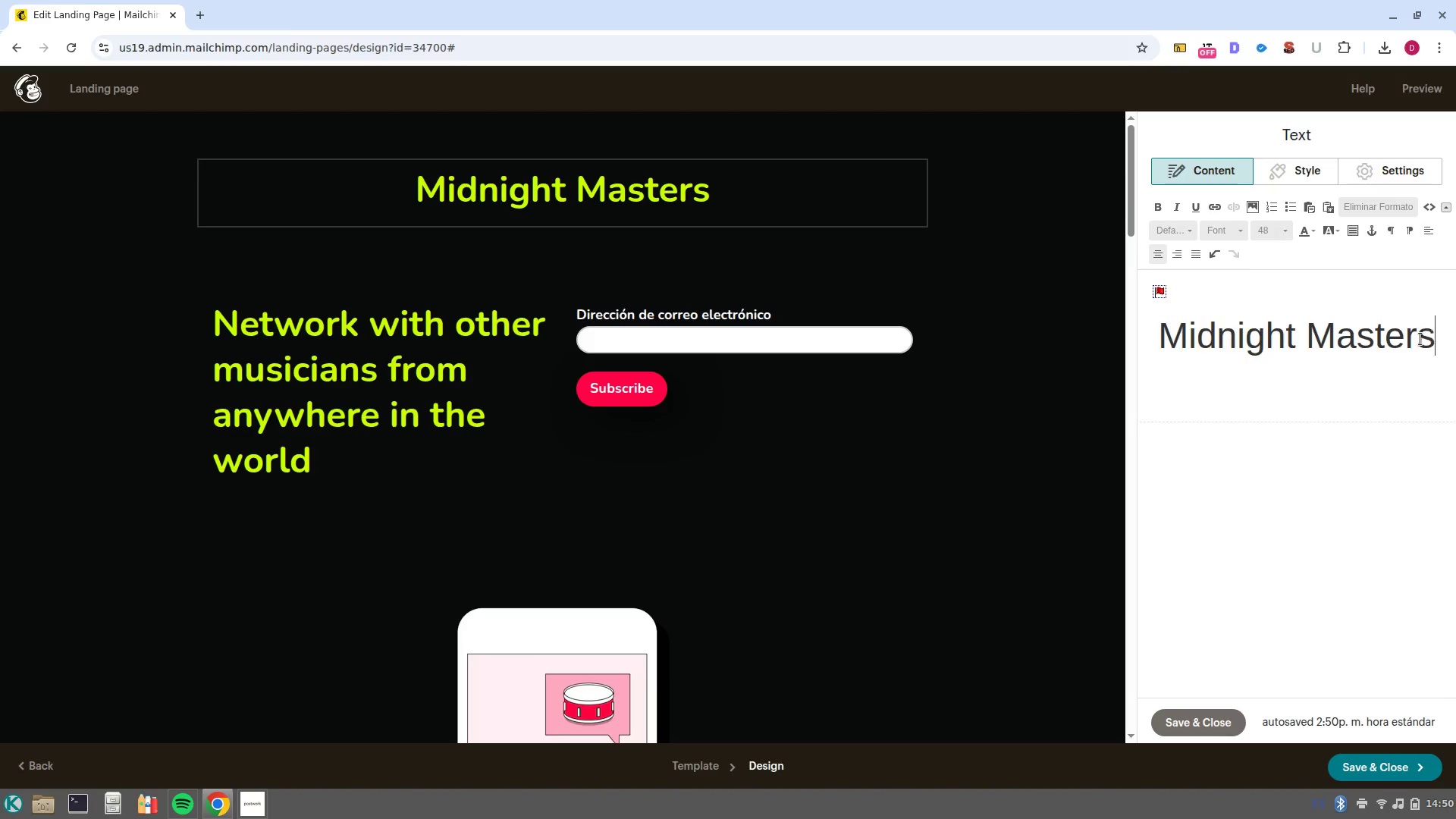 
left_click_drag(start_coordinate=[1433, 337], to_coordinate=[1068, 337])
 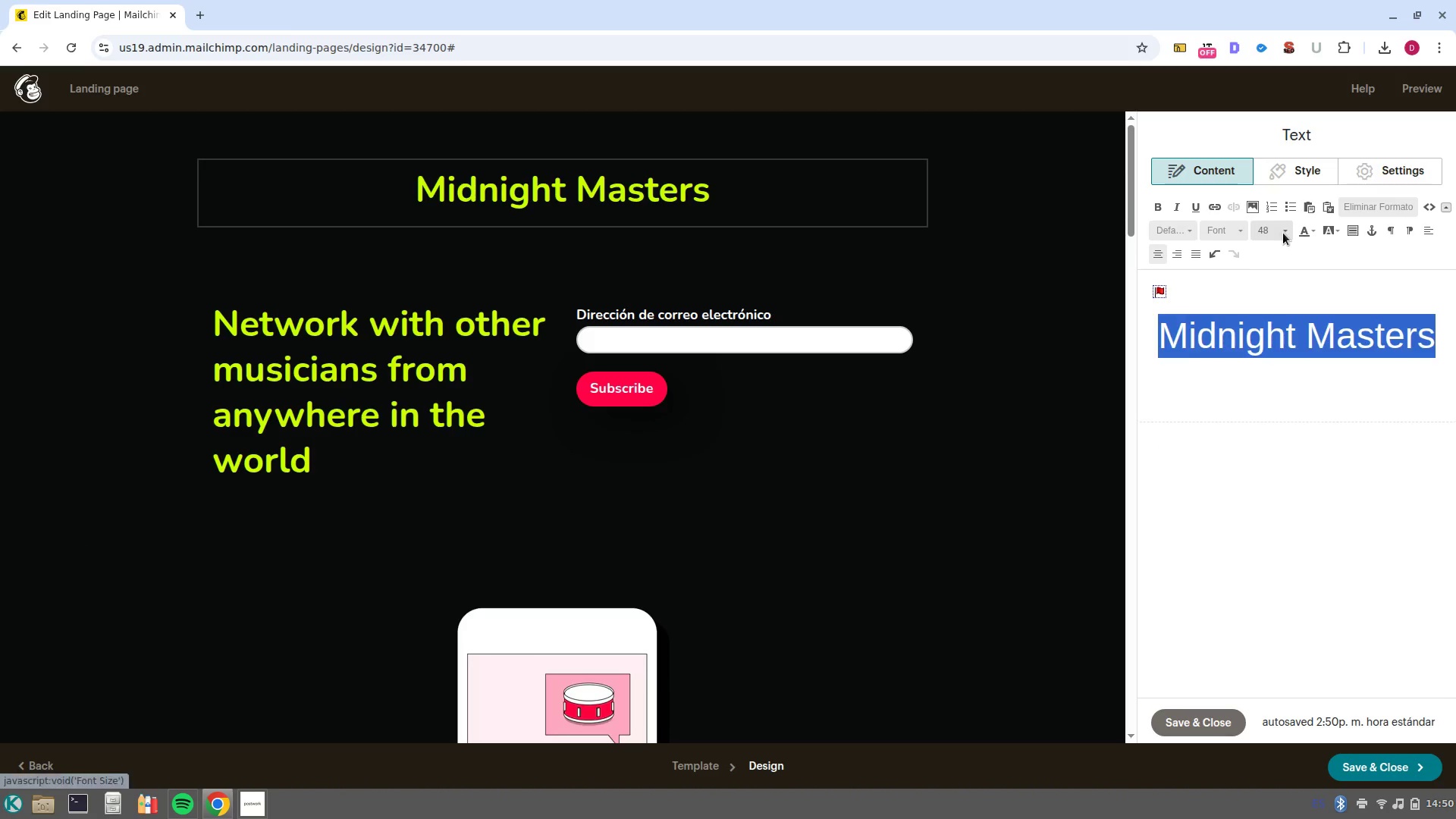 
left_click([1283, 233])
 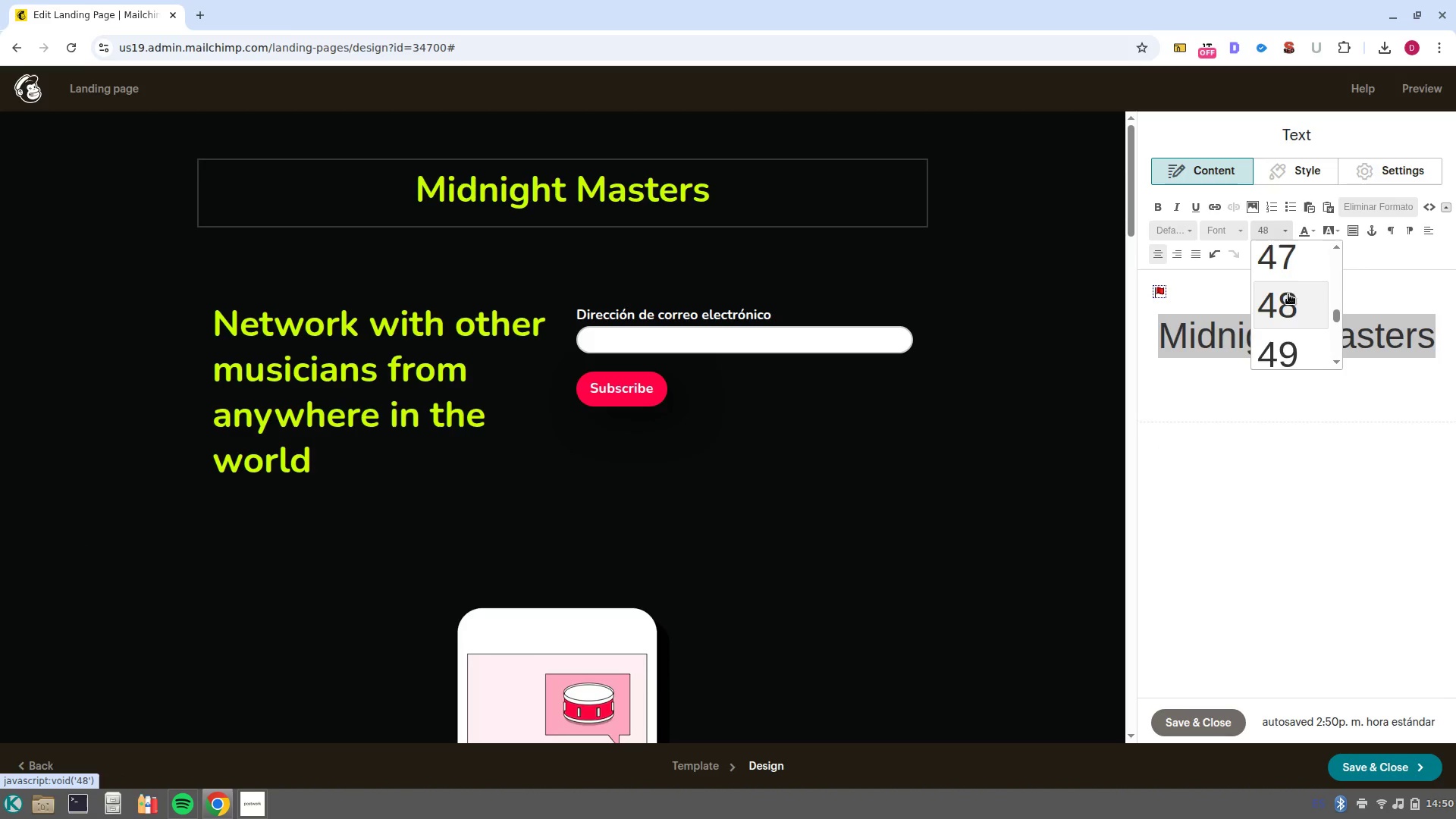 
scroll: coordinate [1289, 294], scroll_direction: up, amount: 15.0
 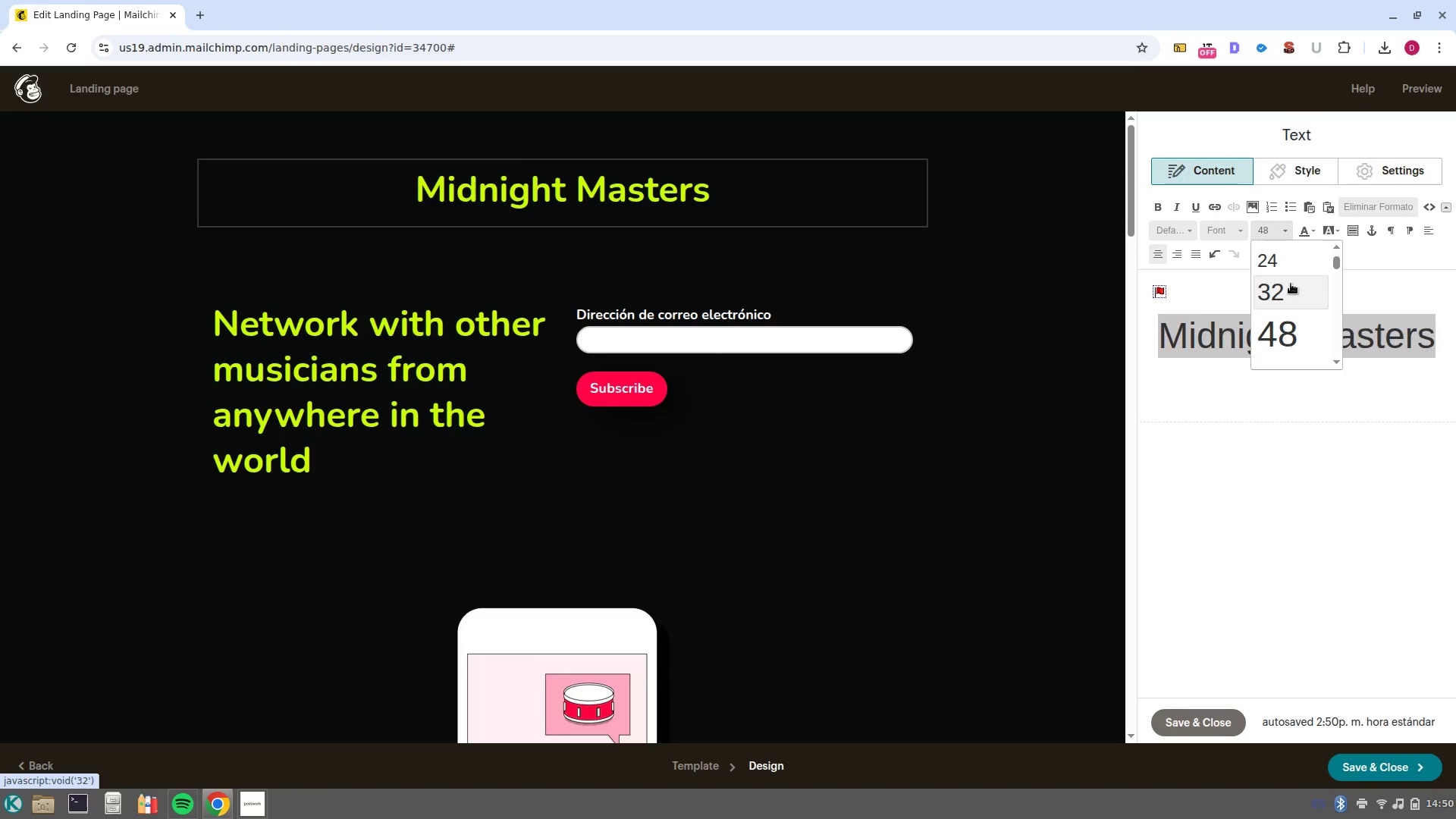 
left_click([1291, 284])
 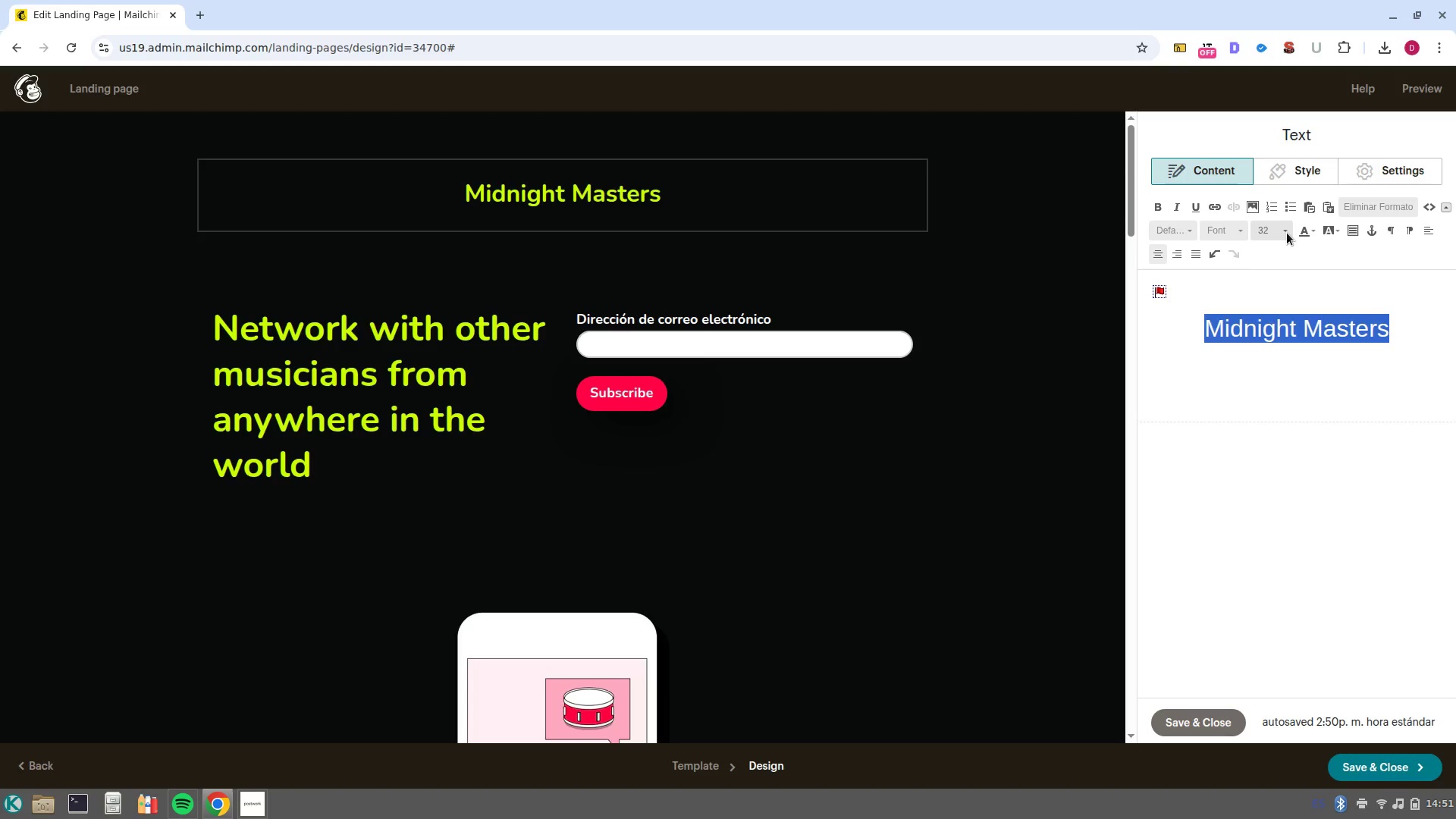 
left_click([1287, 233])
 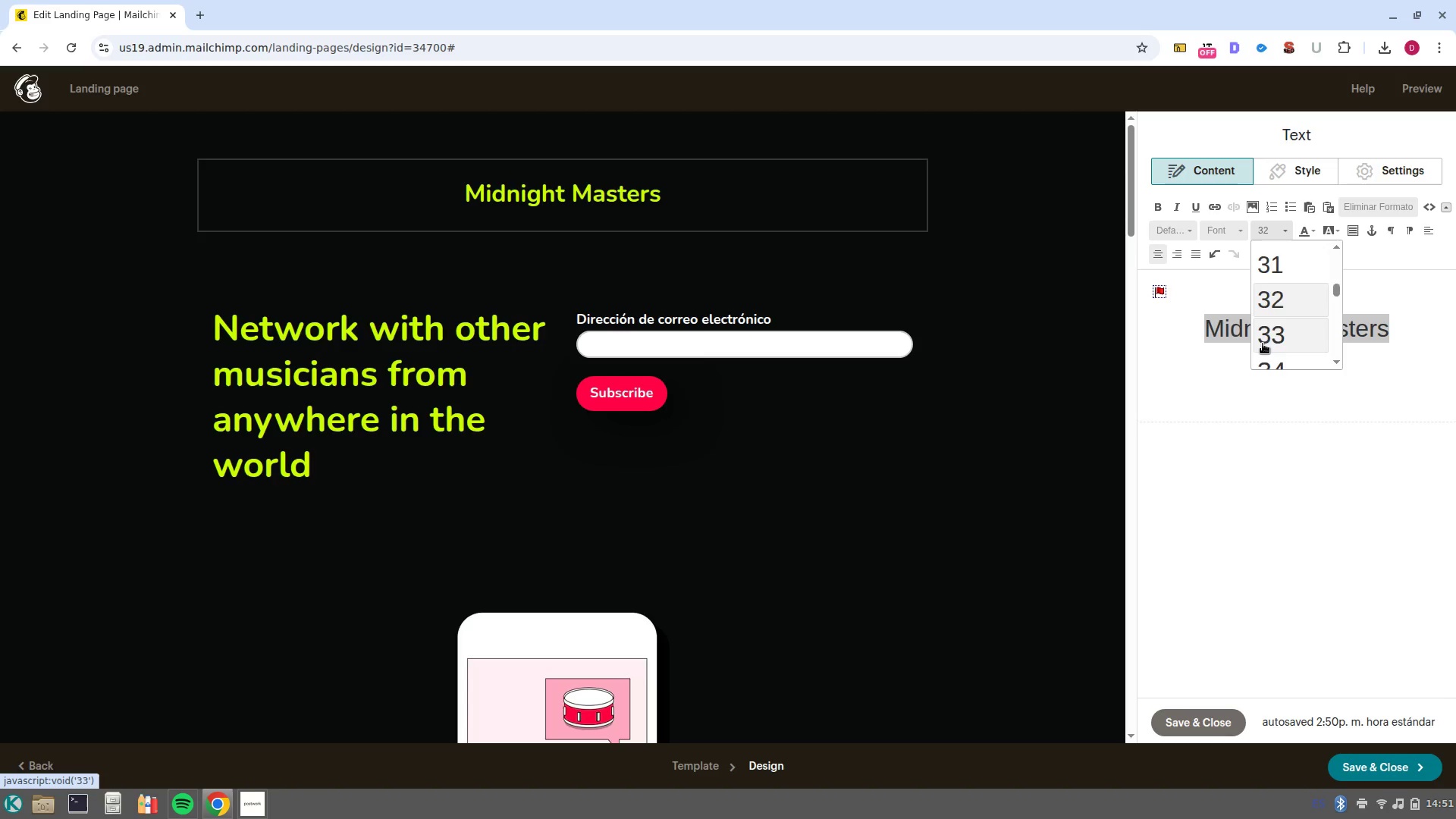 
scroll: coordinate [1284, 324], scroll_direction: down, amount: 6.0
 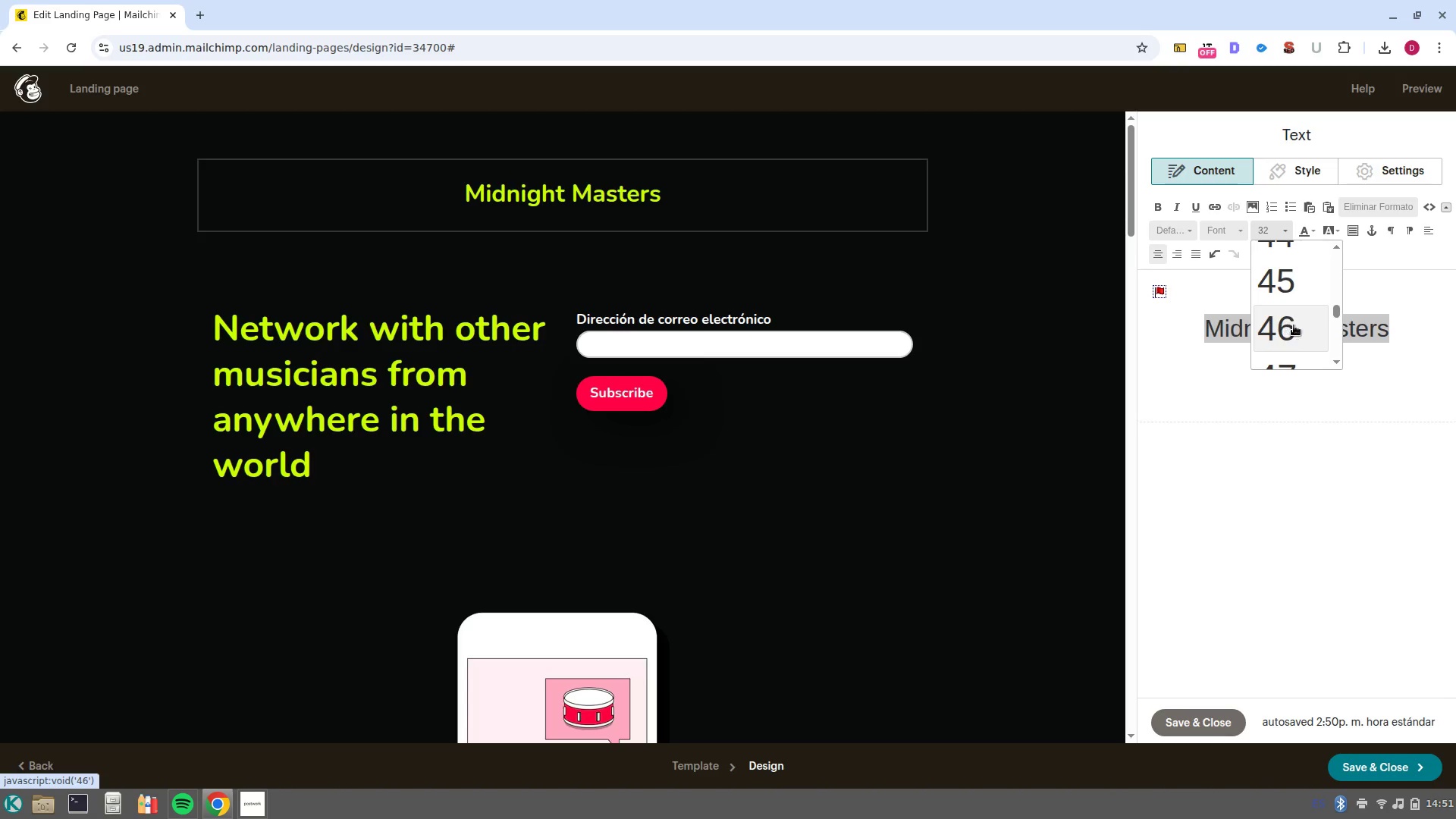 
left_click([1294, 325])
 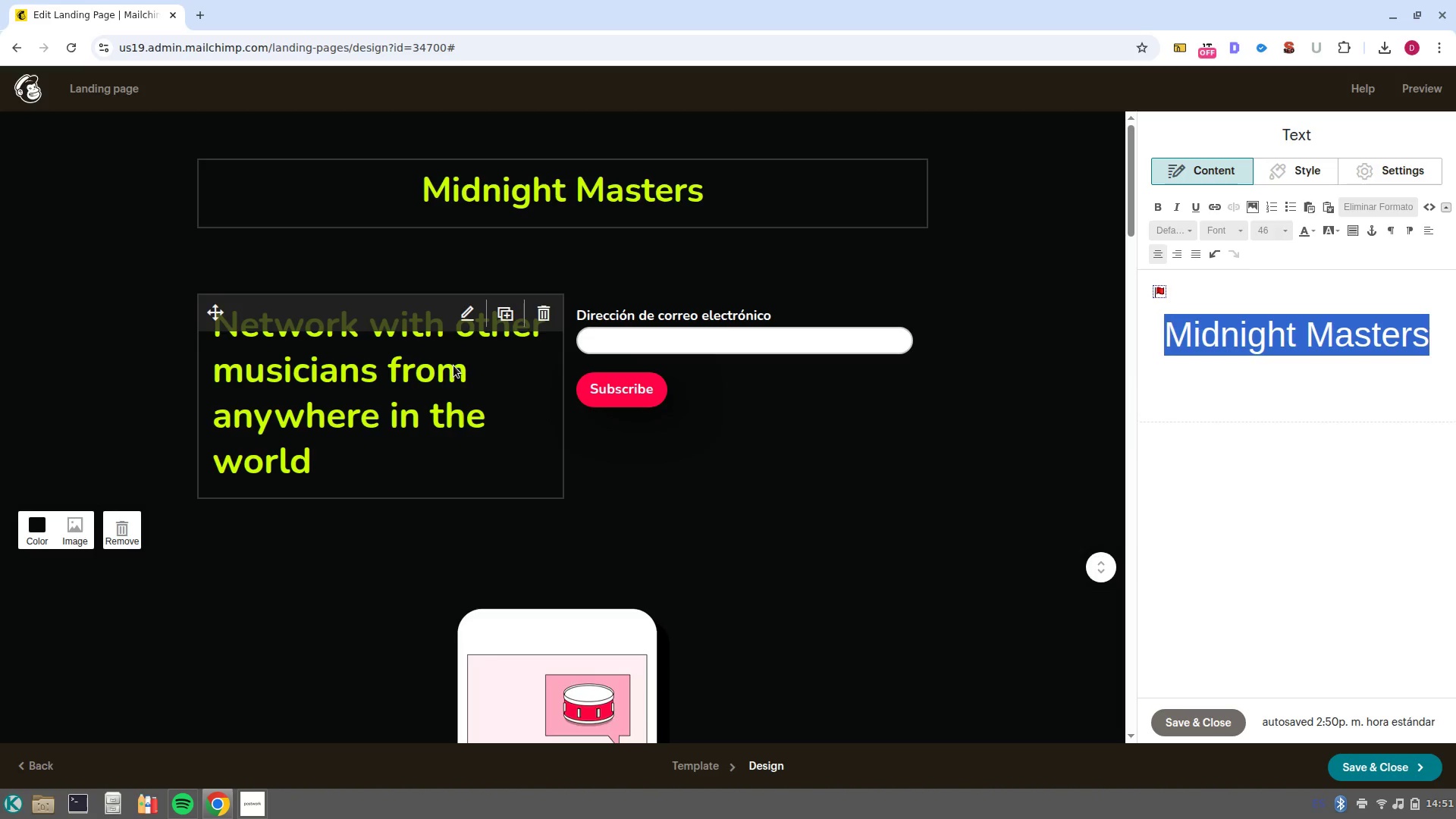 
wait(10.69)
 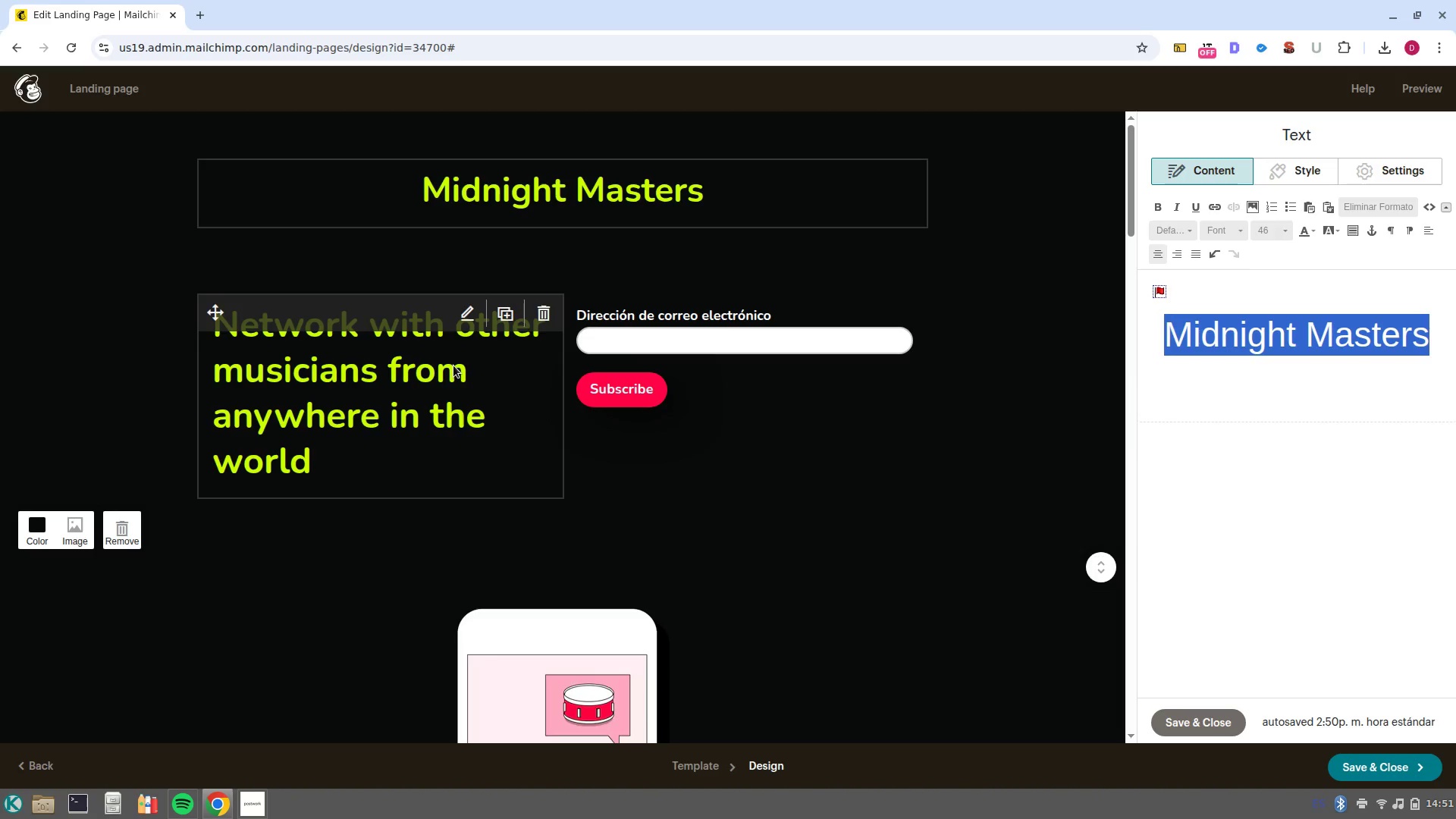 
left_click_drag(start_coordinate=[1211, 340], to_coordinate=[567, 260])
 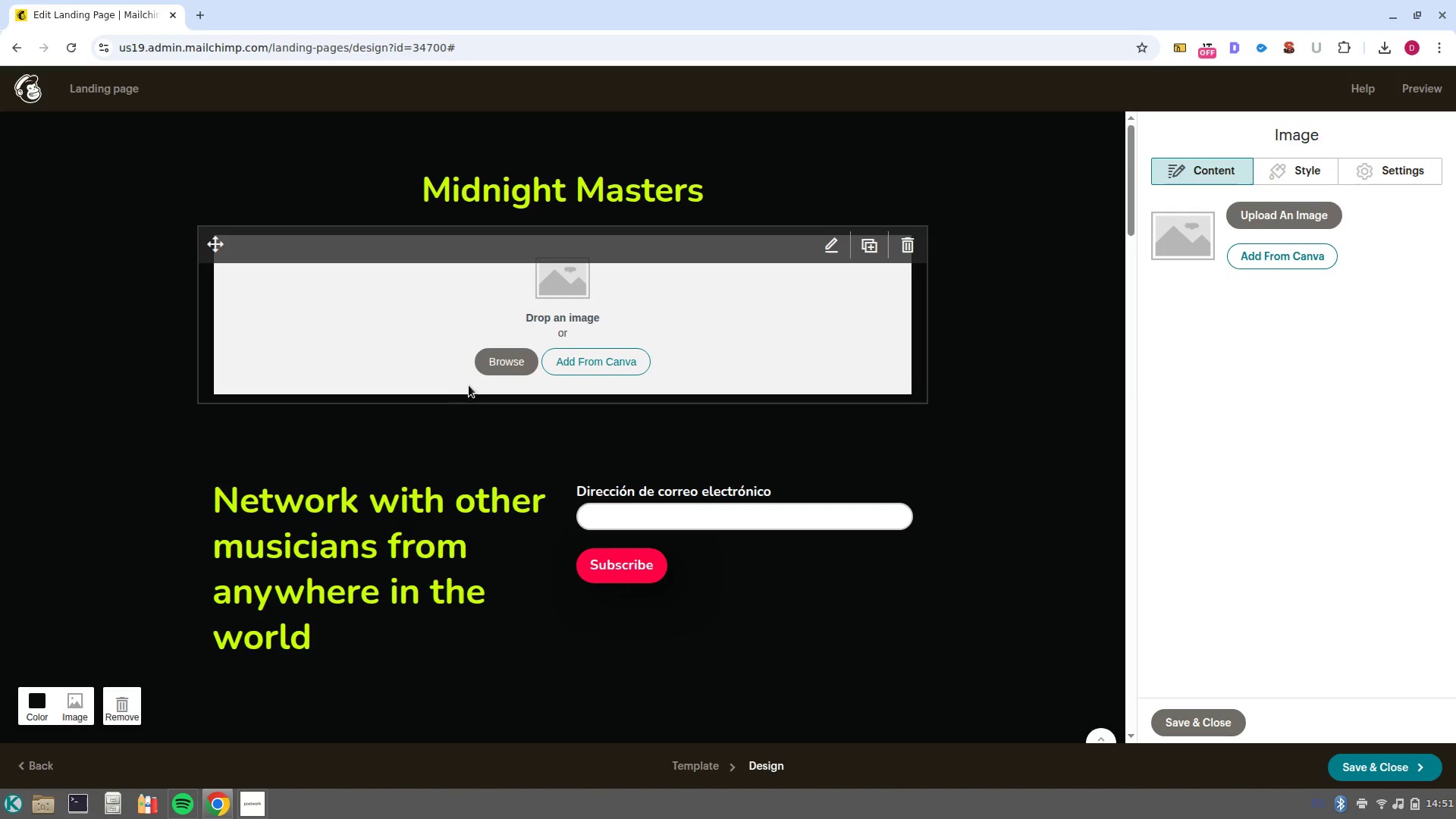 
left_click([497, 362])
 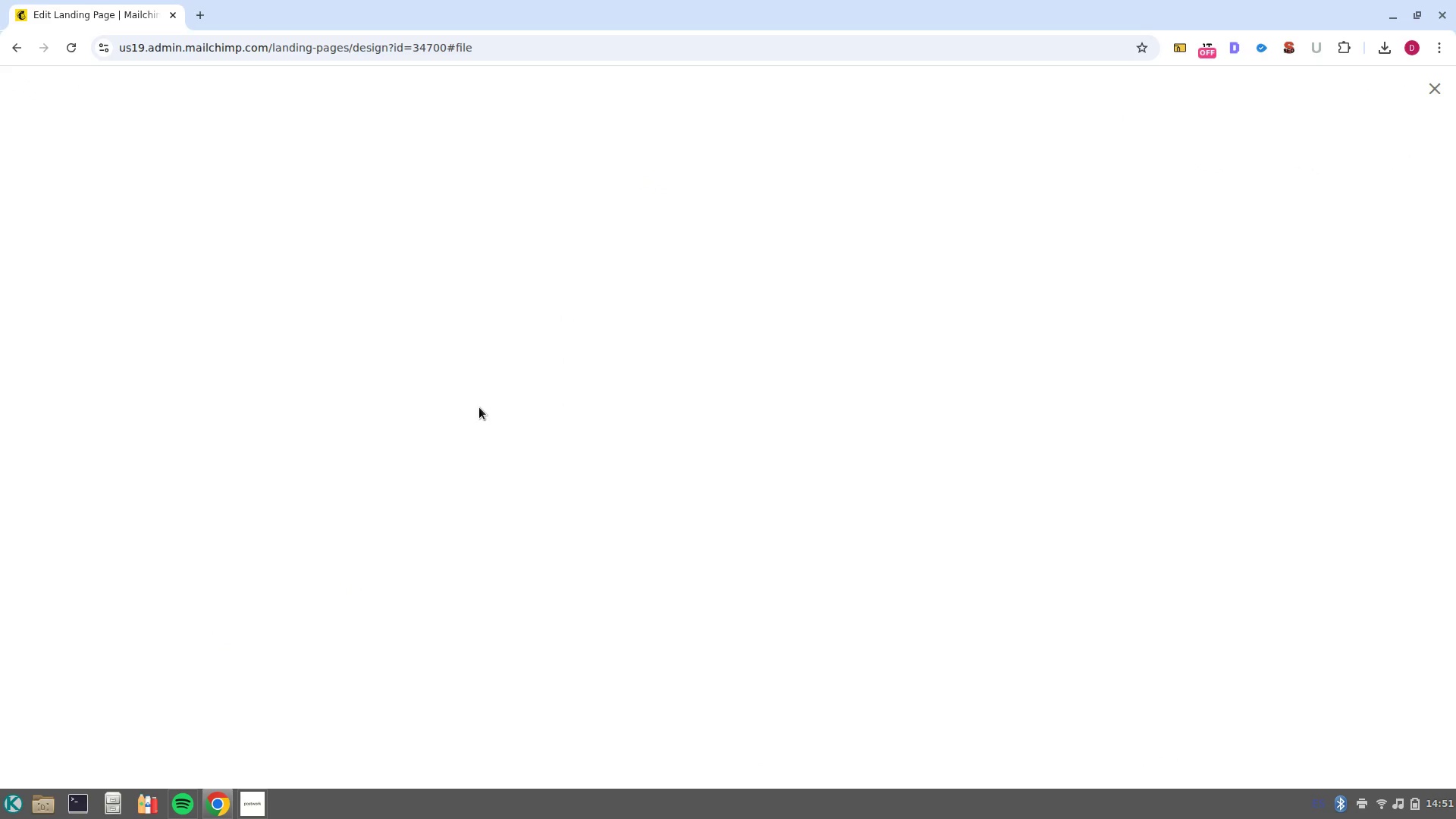 
wait(8.37)
 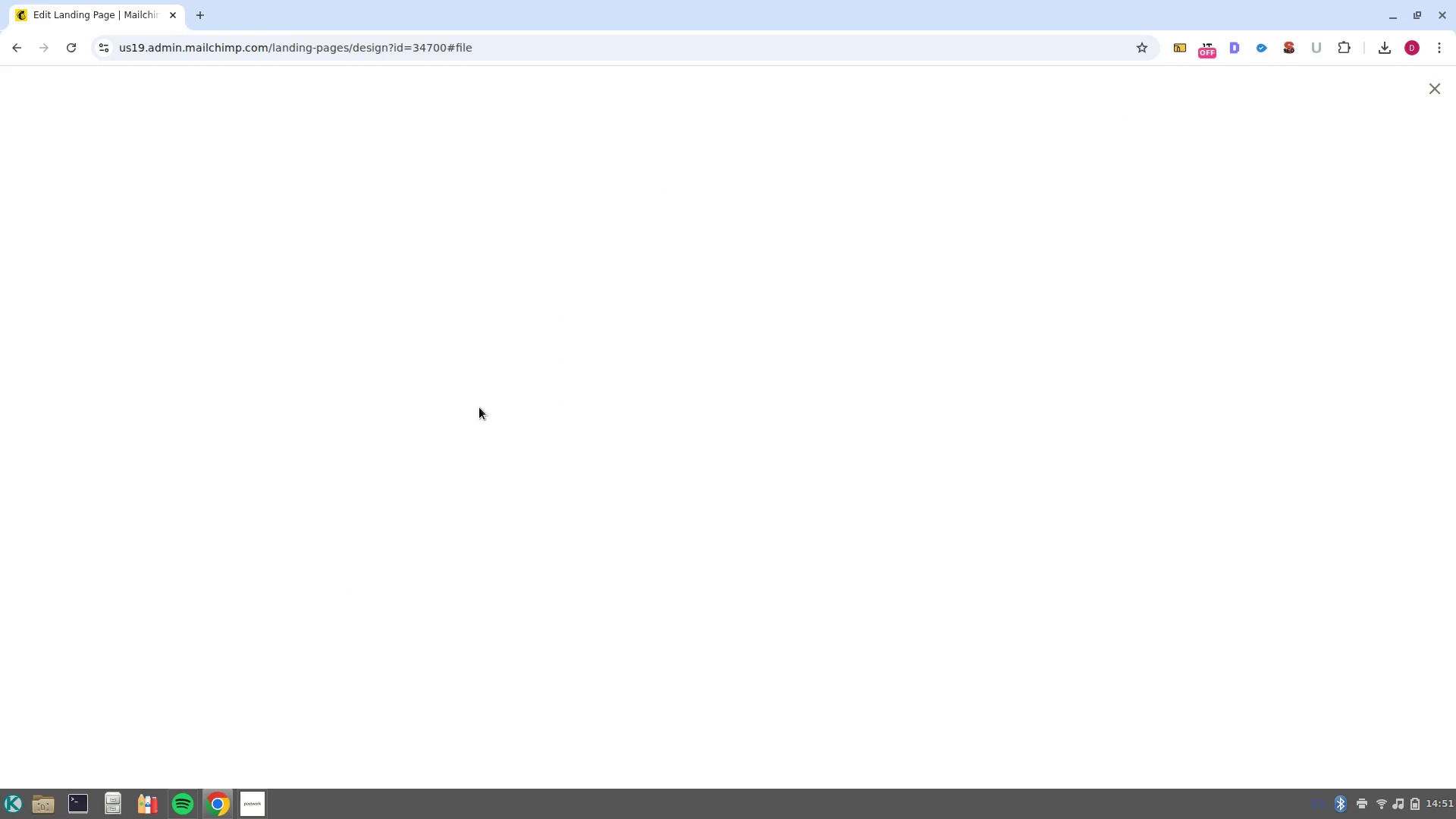 
left_click([1393, 136])
 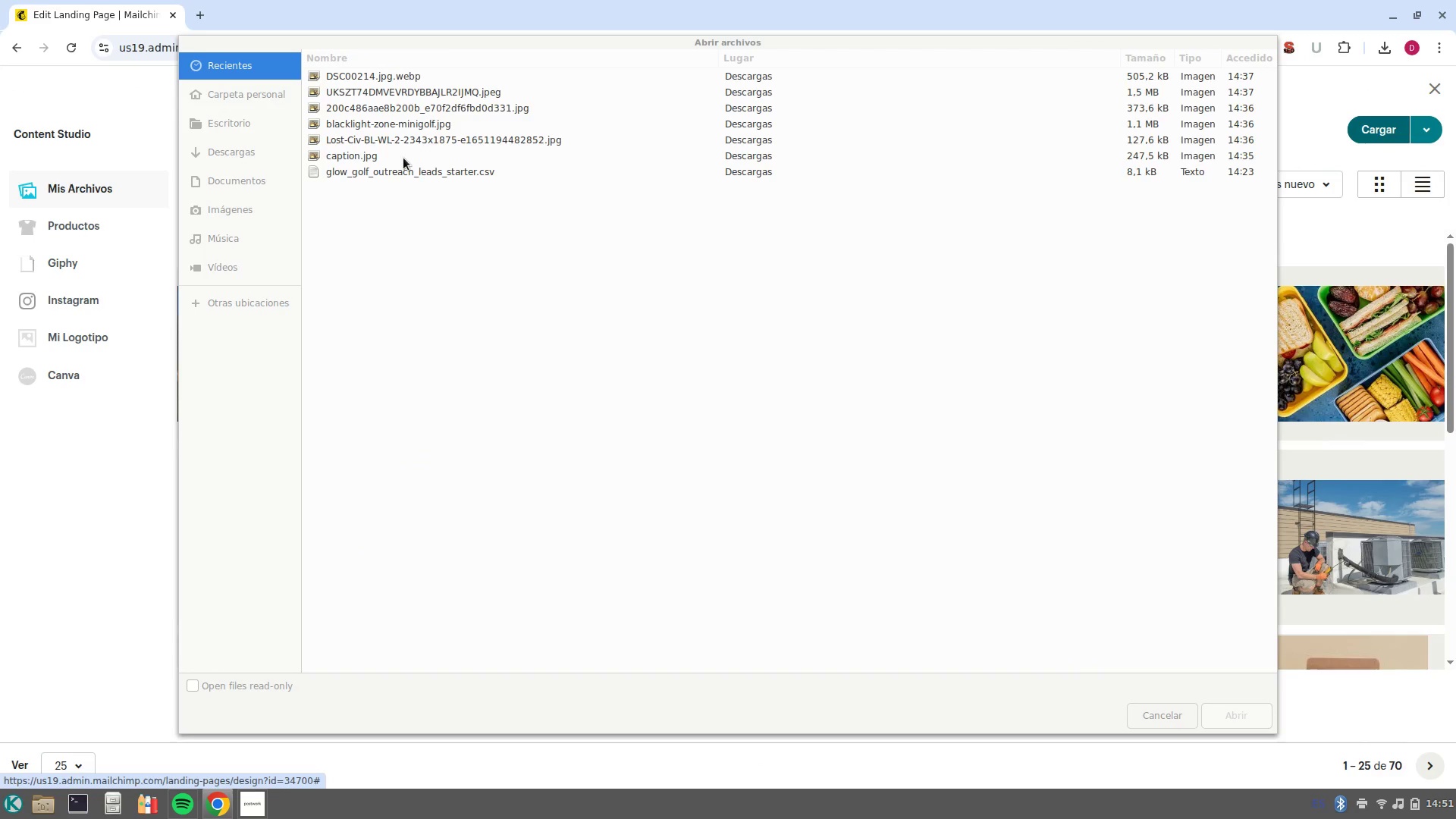 
left_click_drag(start_coordinate=[407, 158], to_coordinate=[331, 72])
 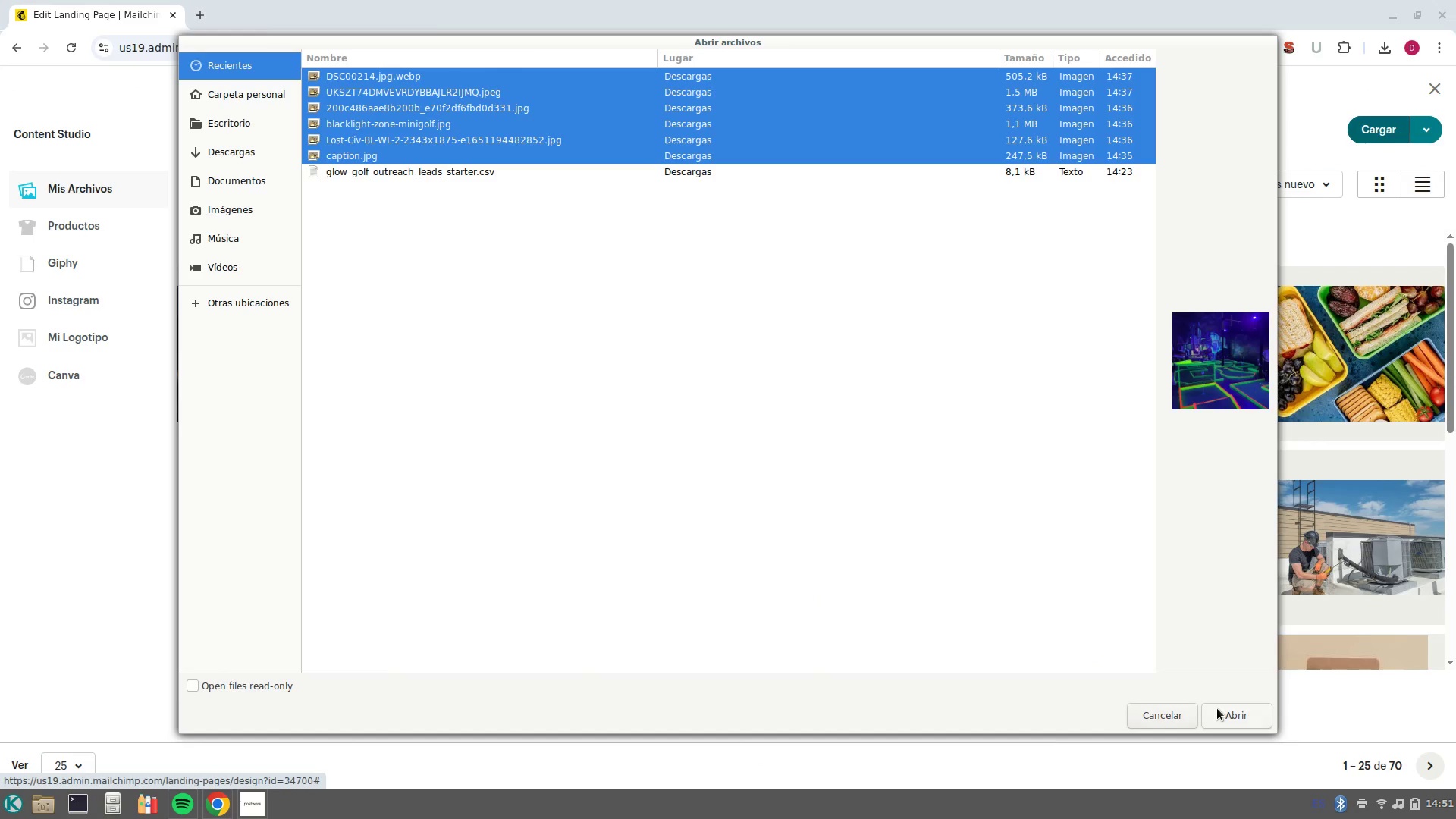 
left_click([1217, 708])
 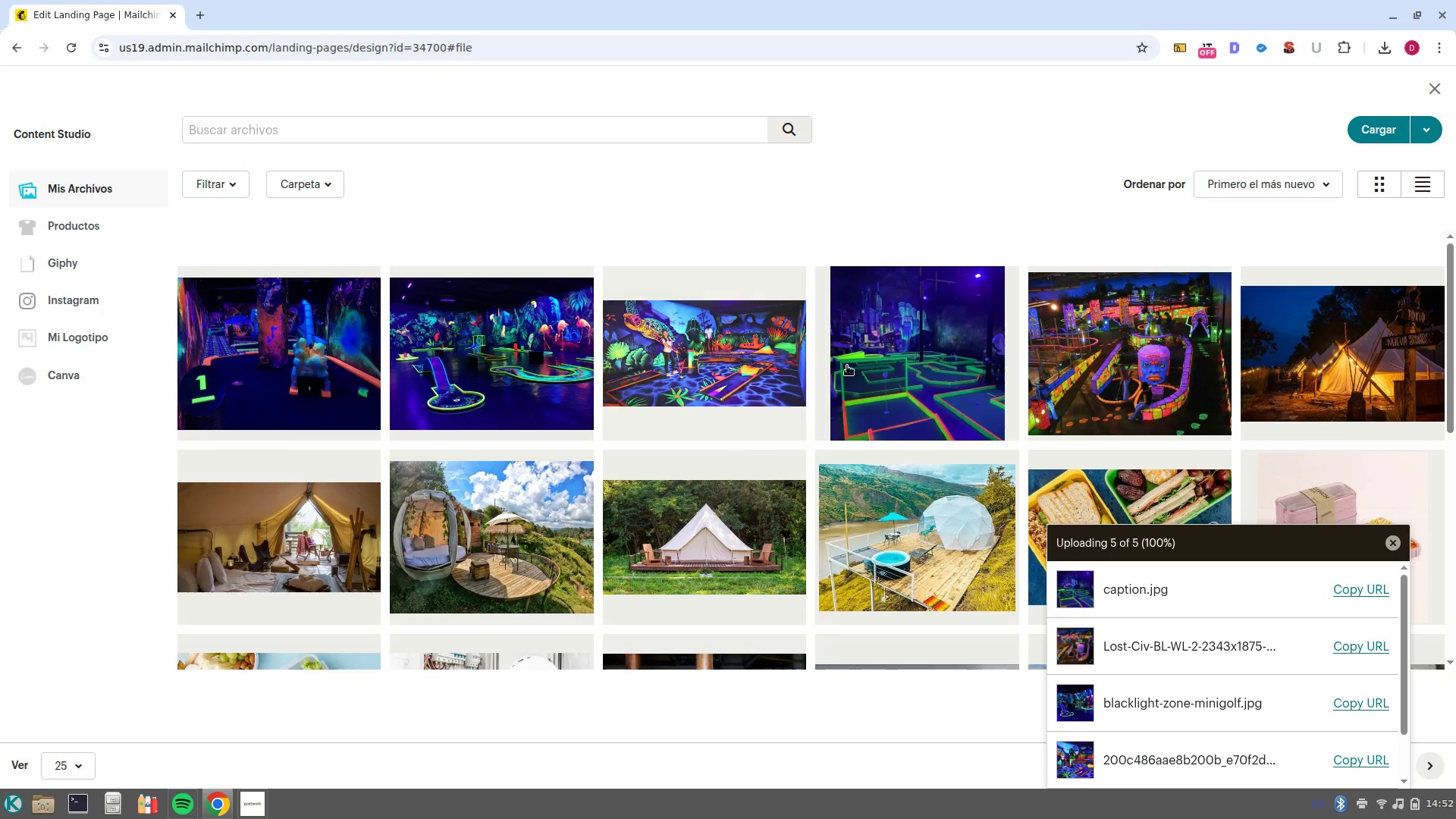 
wait(36.62)
 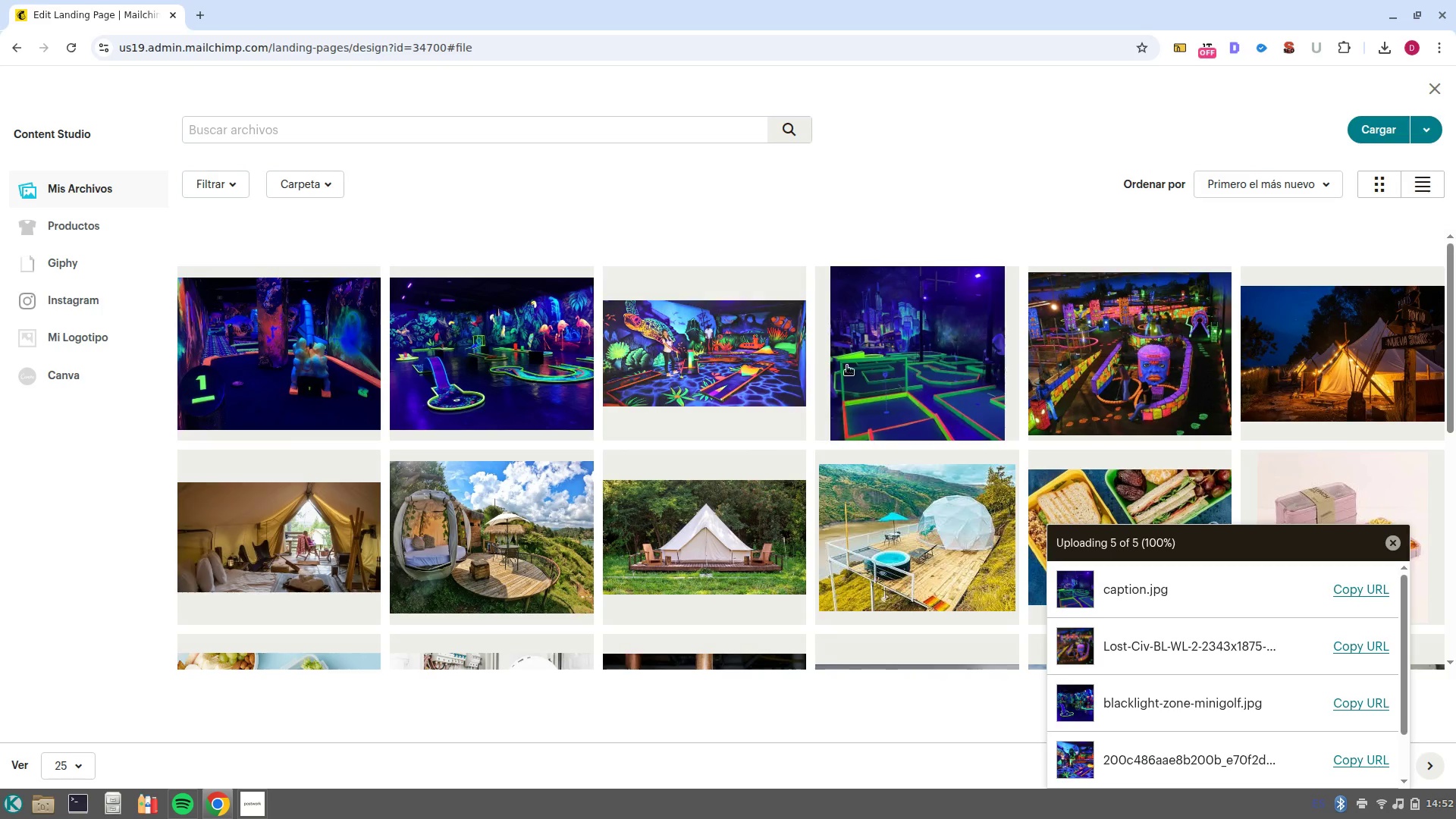 
left_click([1194, 366])
 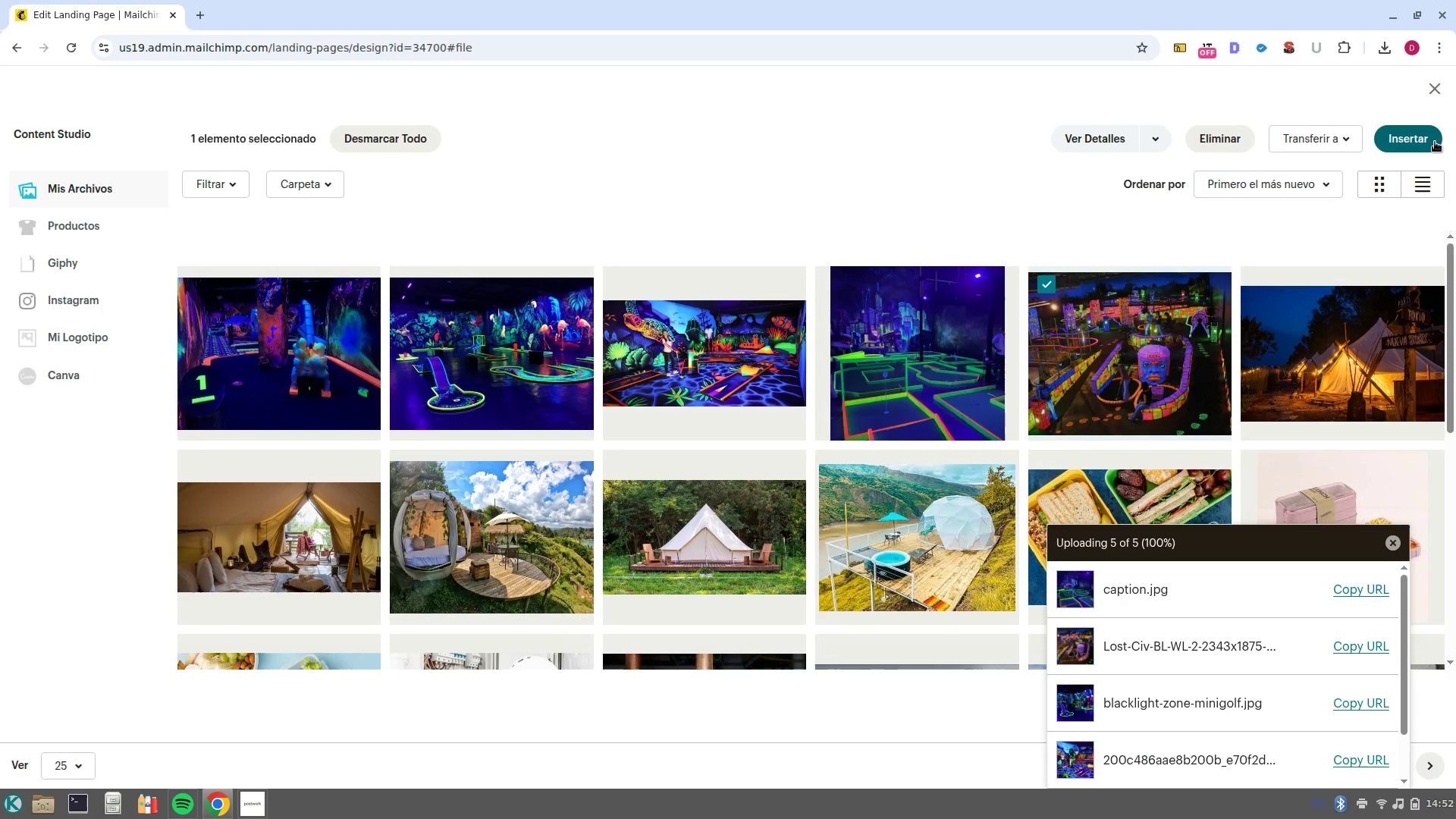 
left_click([1433, 142])
 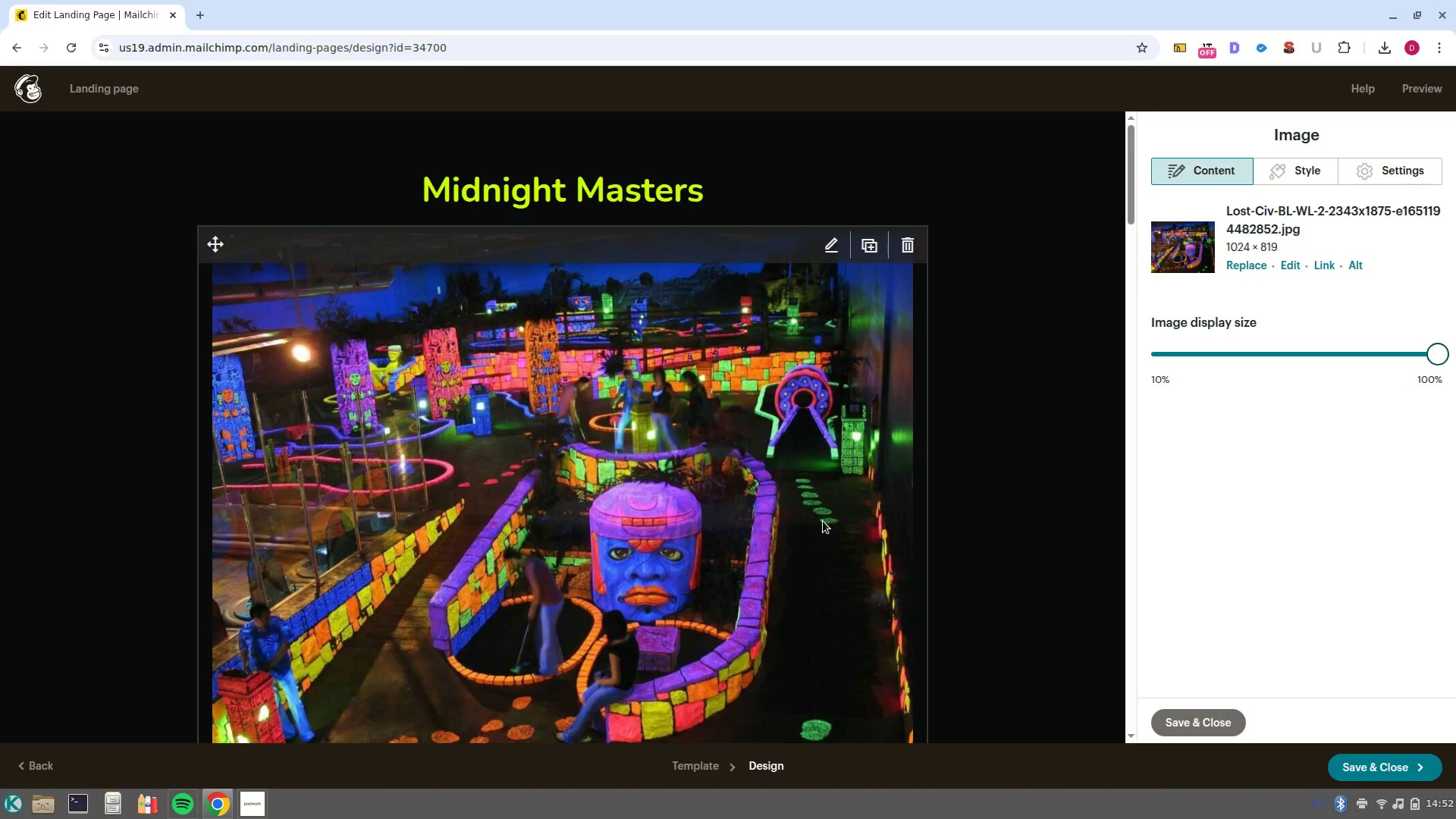 
scroll: coordinate [818, 519], scroll_direction: down, amount: 2.0
 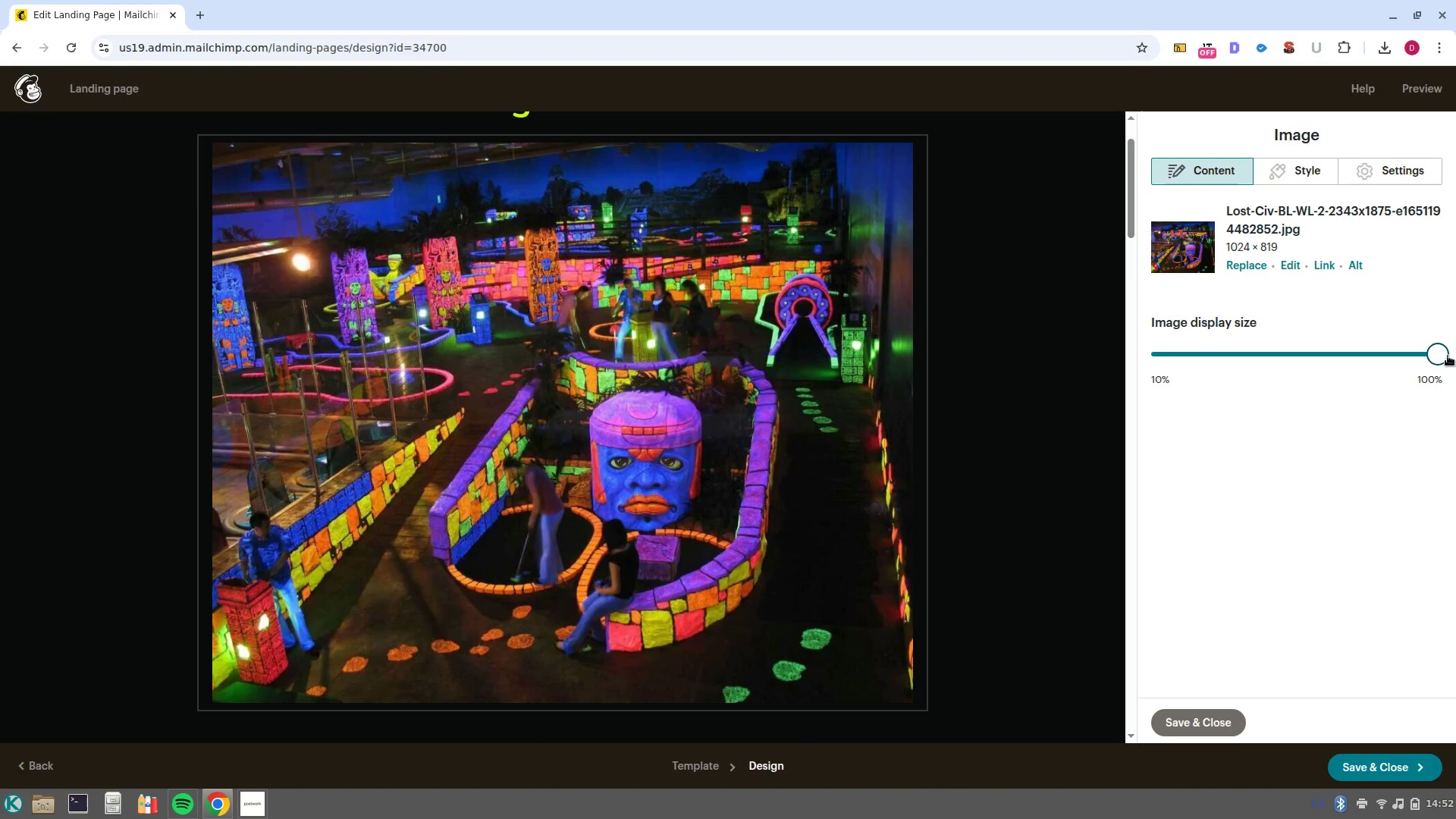 
left_click_drag(start_coordinate=[1437, 353], to_coordinate=[1285, 350])
 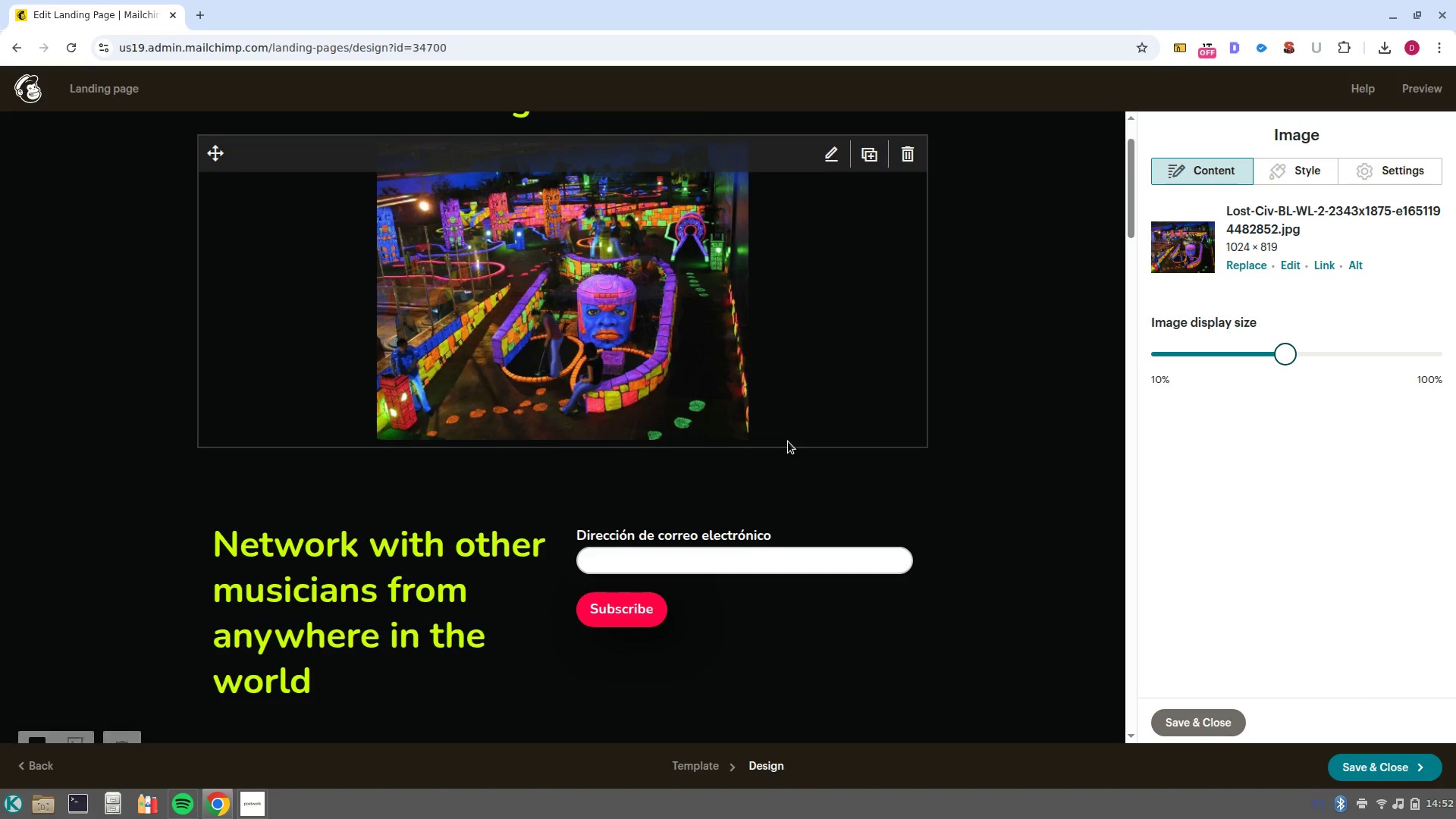 
scroll: coordinate [788, 444], scroll_direction: up, amount: 2.0
 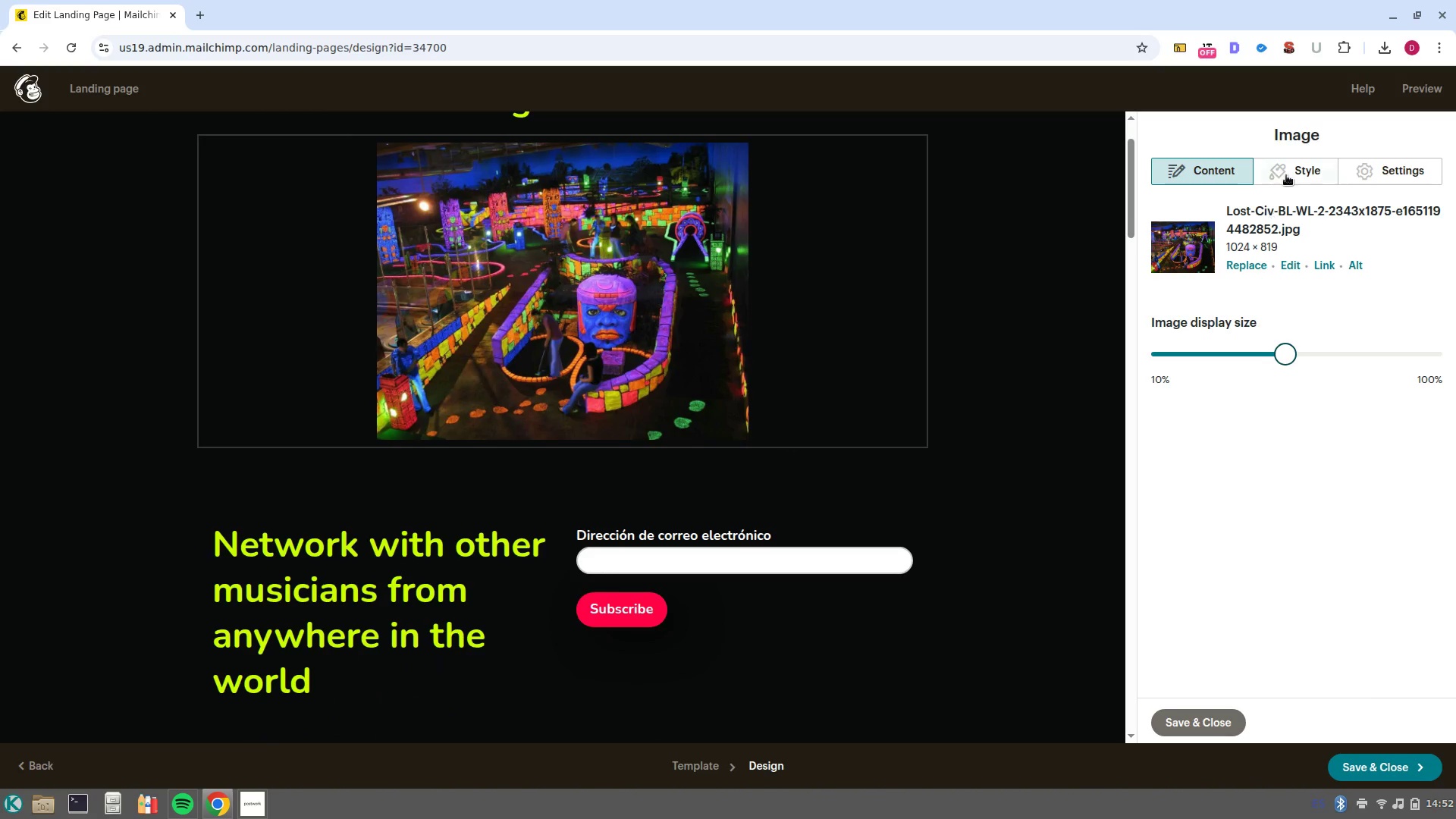 
left_click([1285, 167])
 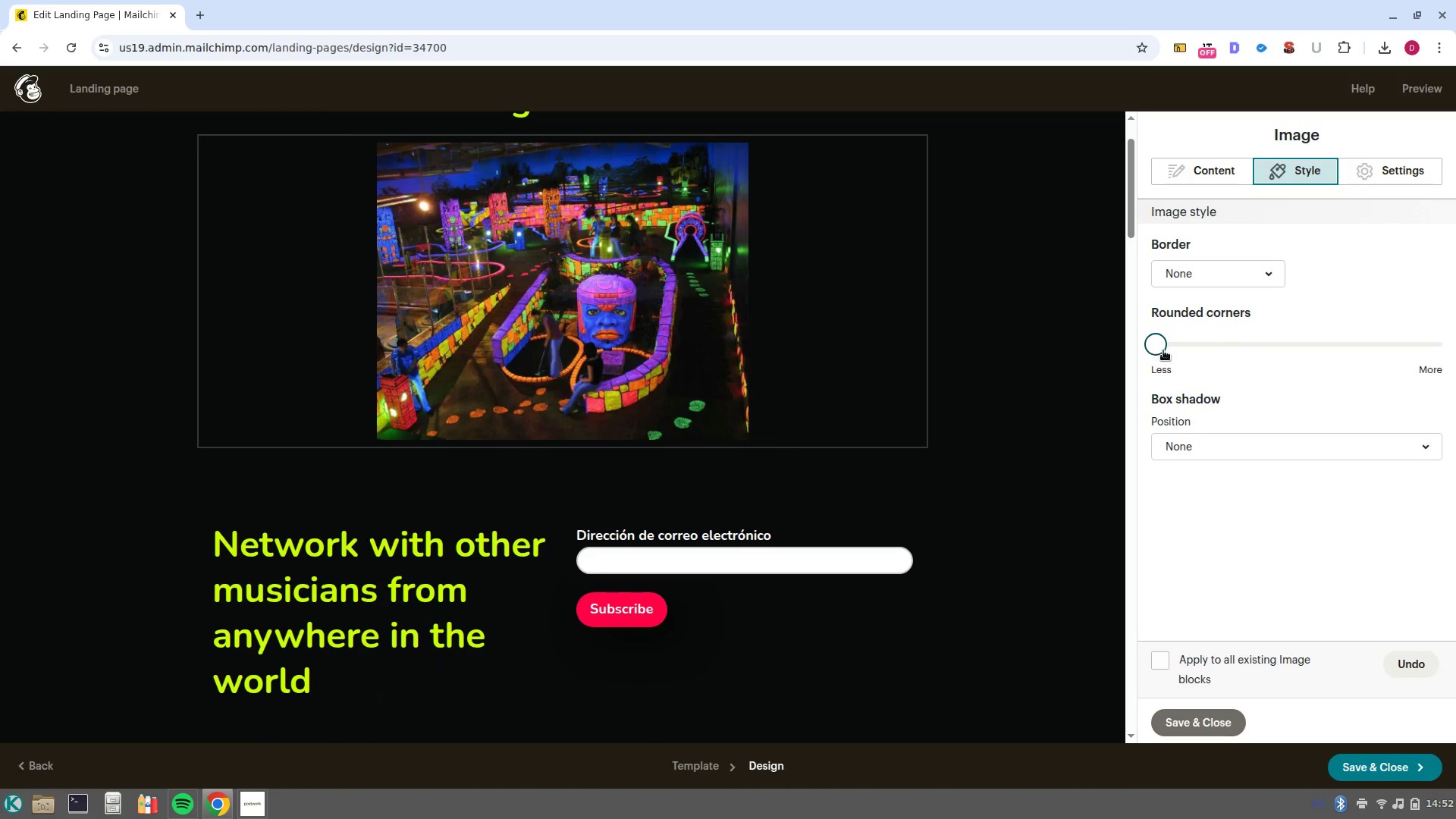 
left_click_drag(start_coordinate=[1156, 343], to_coordinate=[1213, 340])
 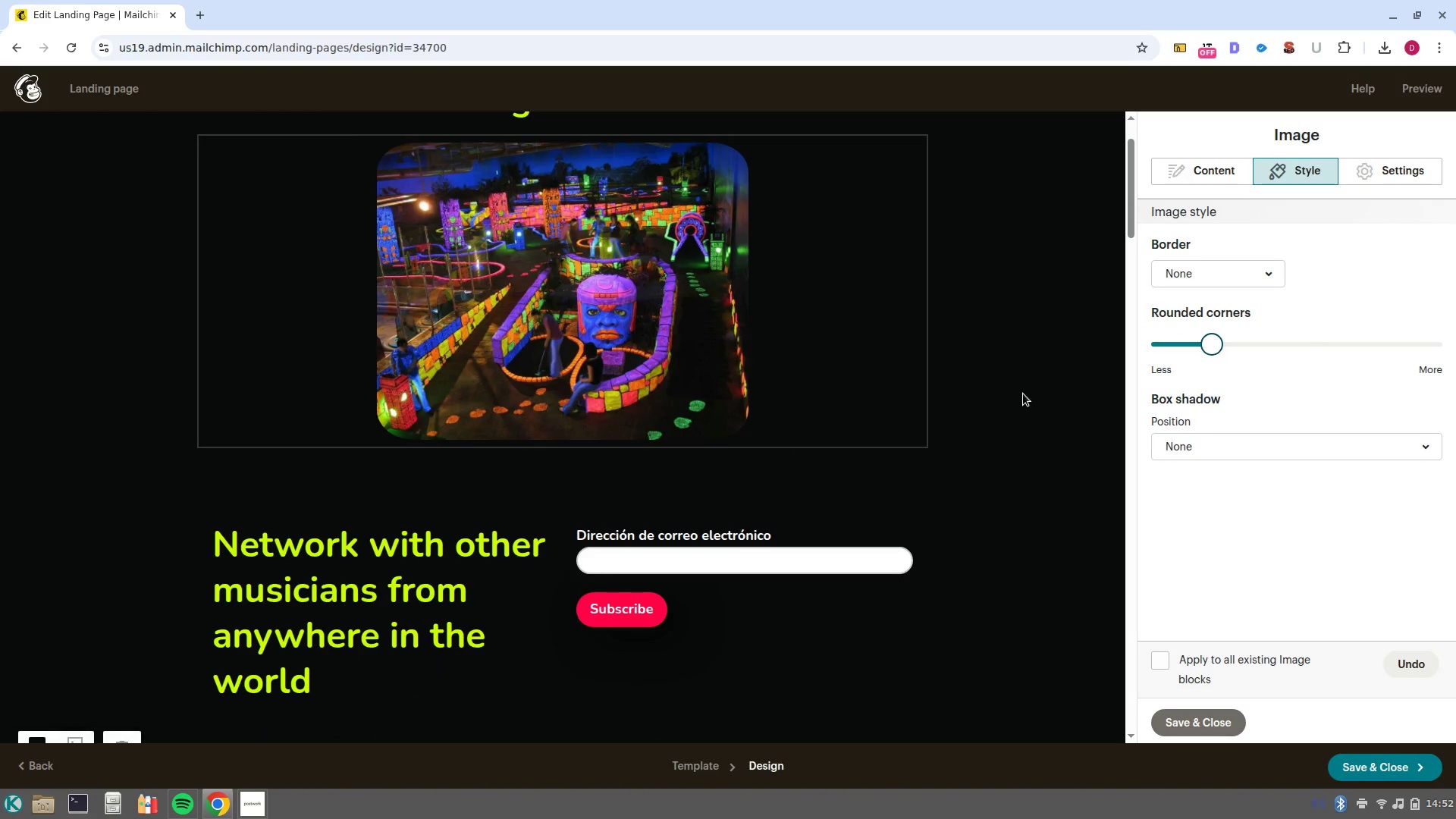 
left_click([1023, 394])
 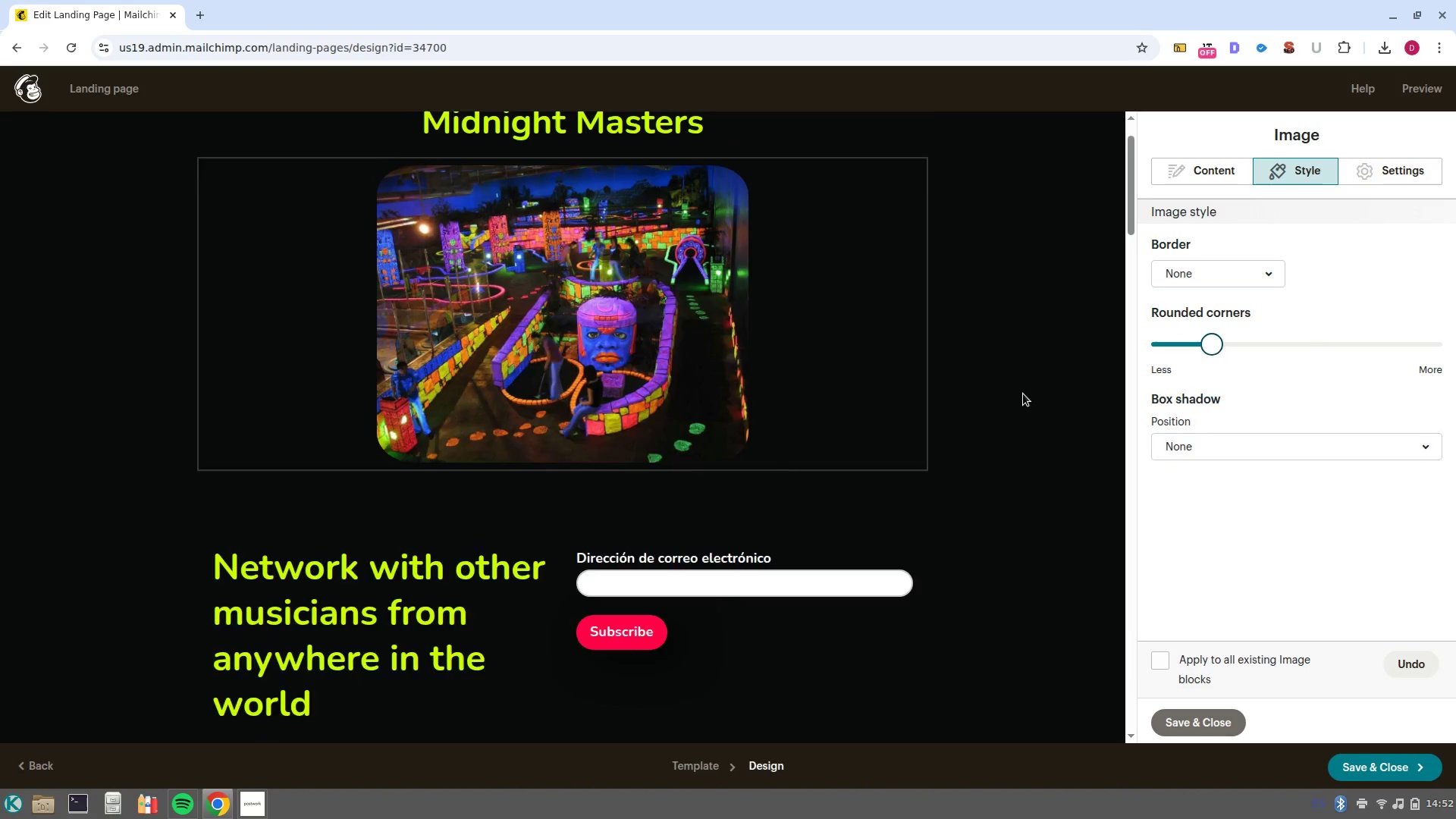 
scroll: coordinate [1023, 394], scroll_direction: up, amount: 3.0
 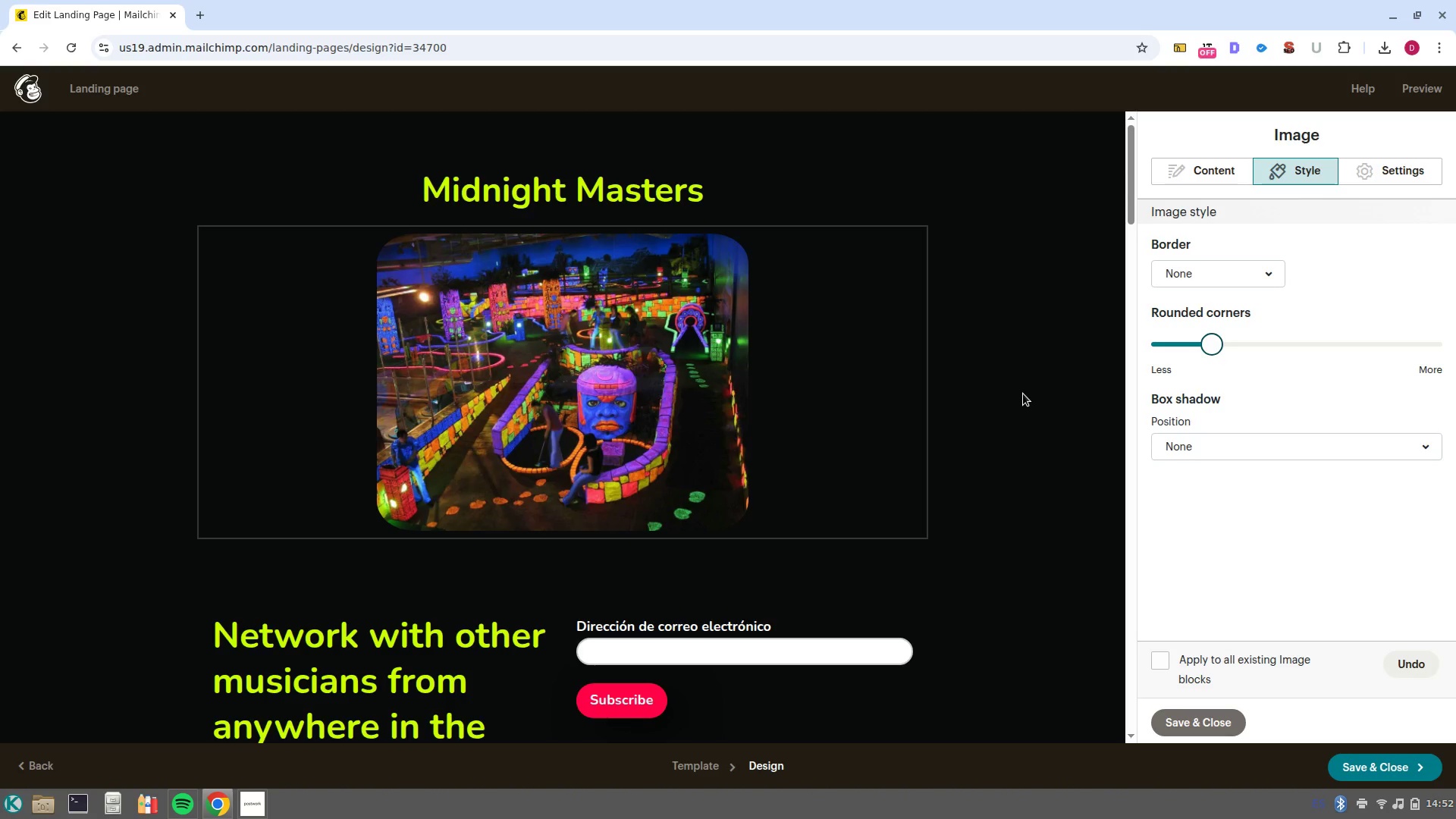 
wait(12.48)
 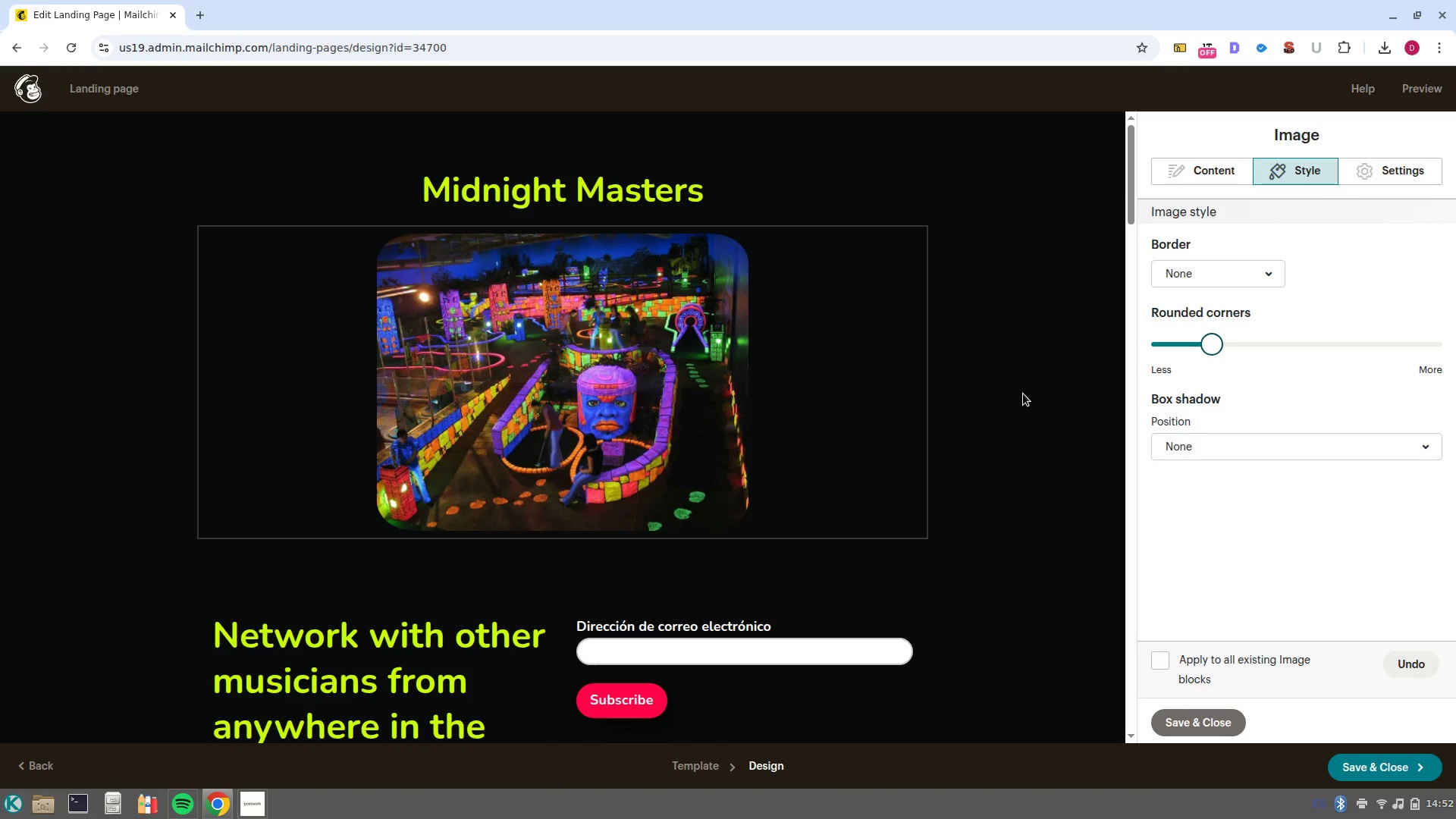 
left_click([1196, 717])
 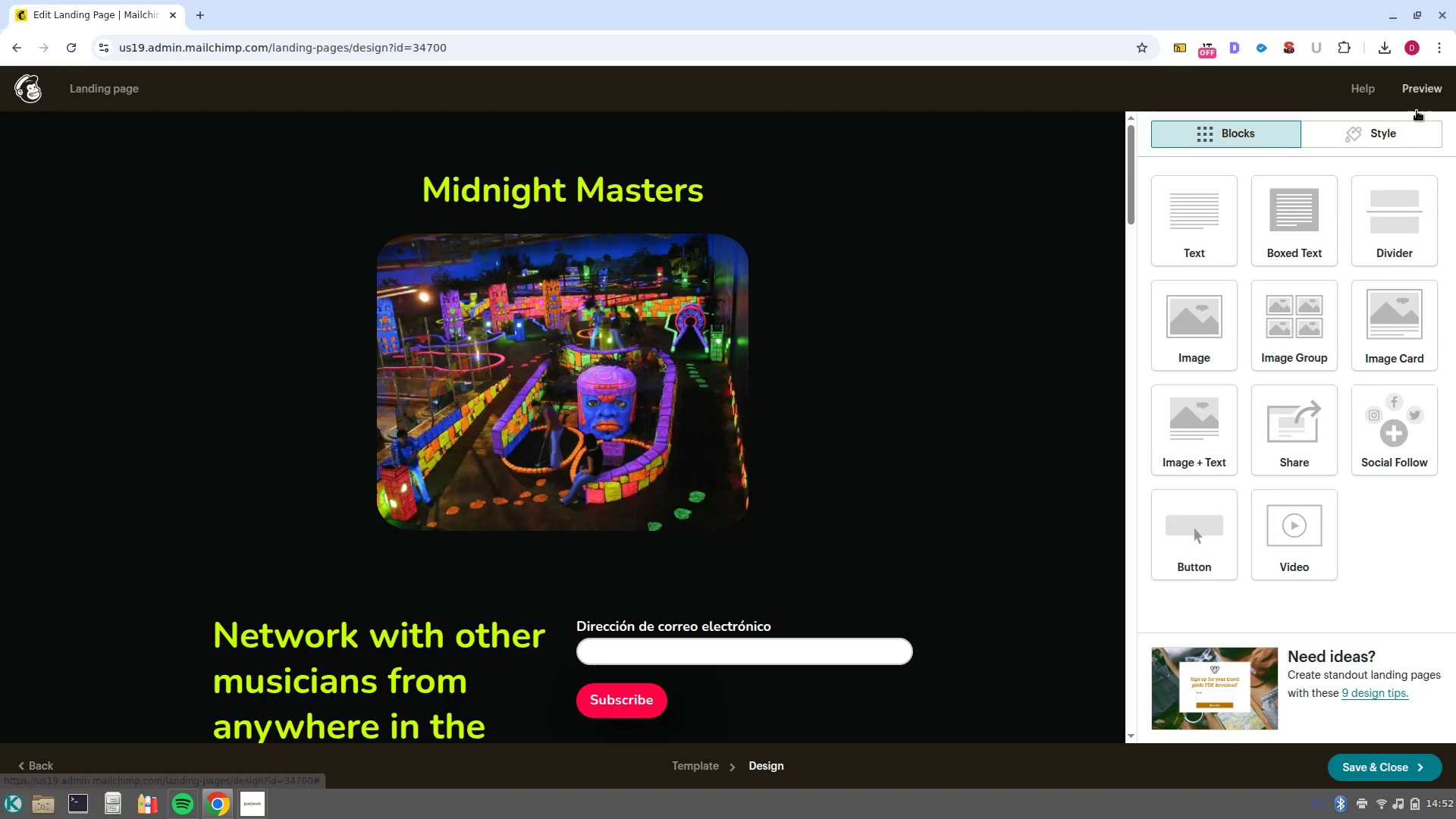 
left_click([1405, 130])
 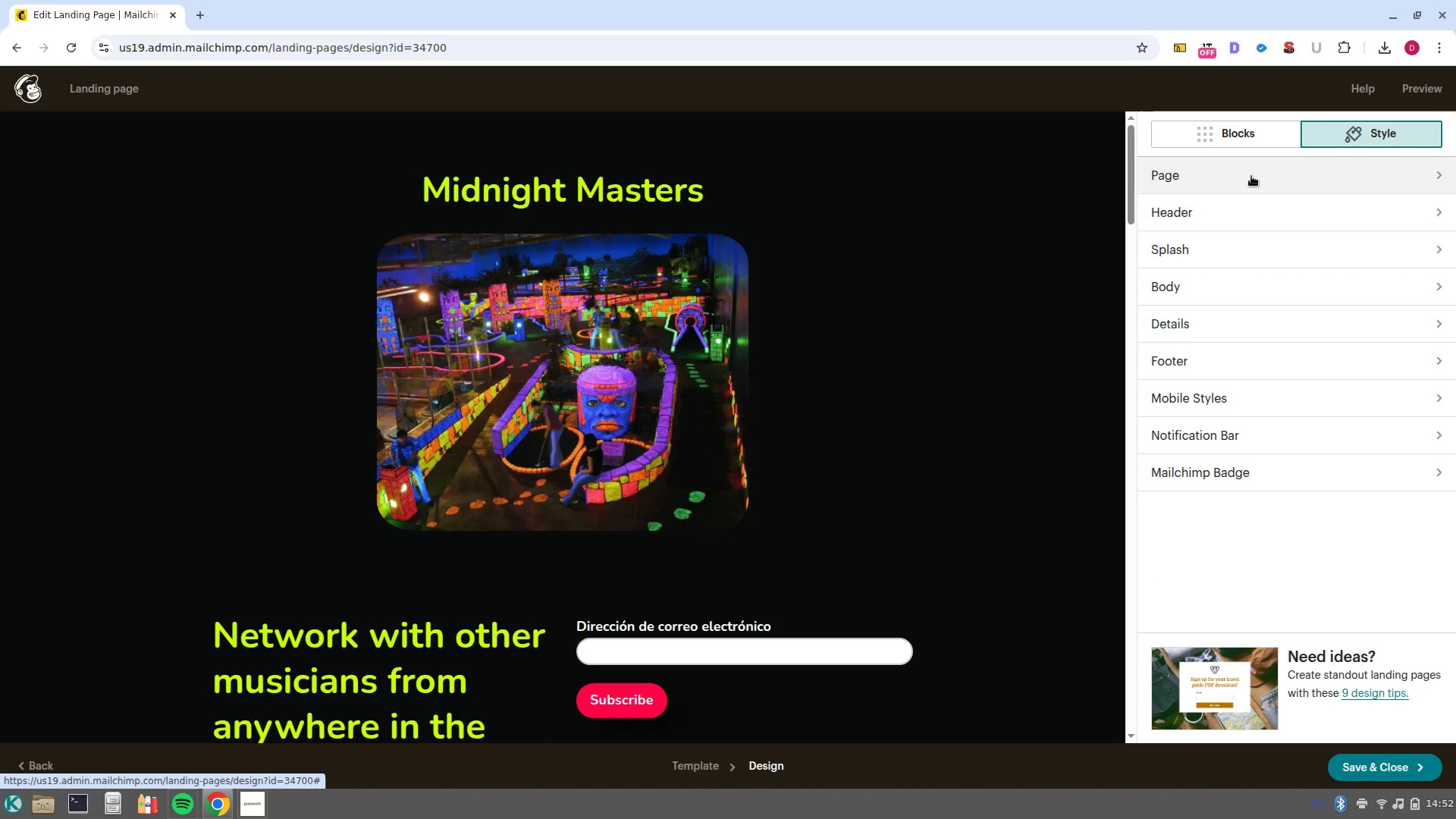 
left_click([1251, 176])
 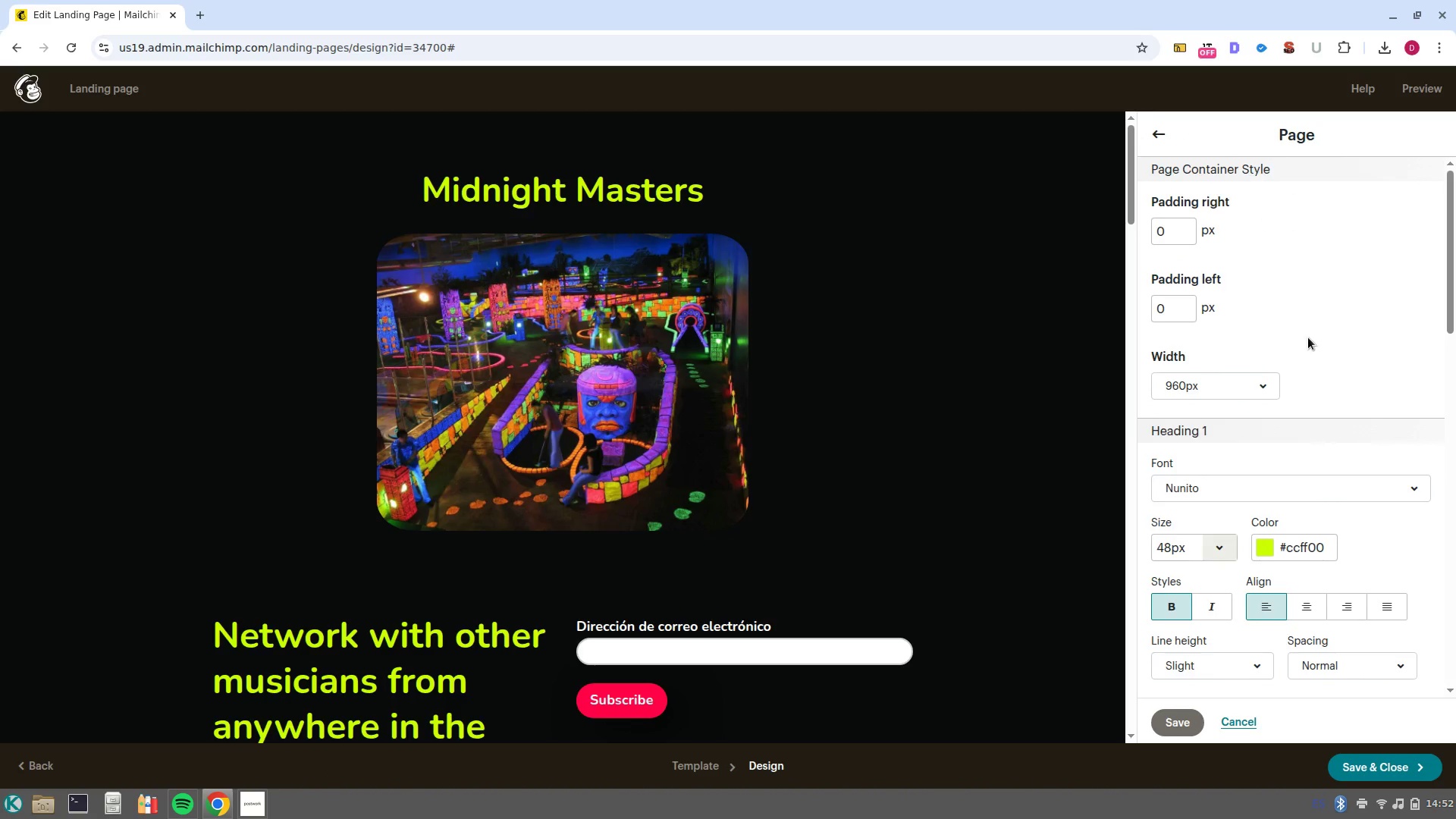 
scroll: coordinate [1306, 352], scroll_direction: down, amount: 17.0
 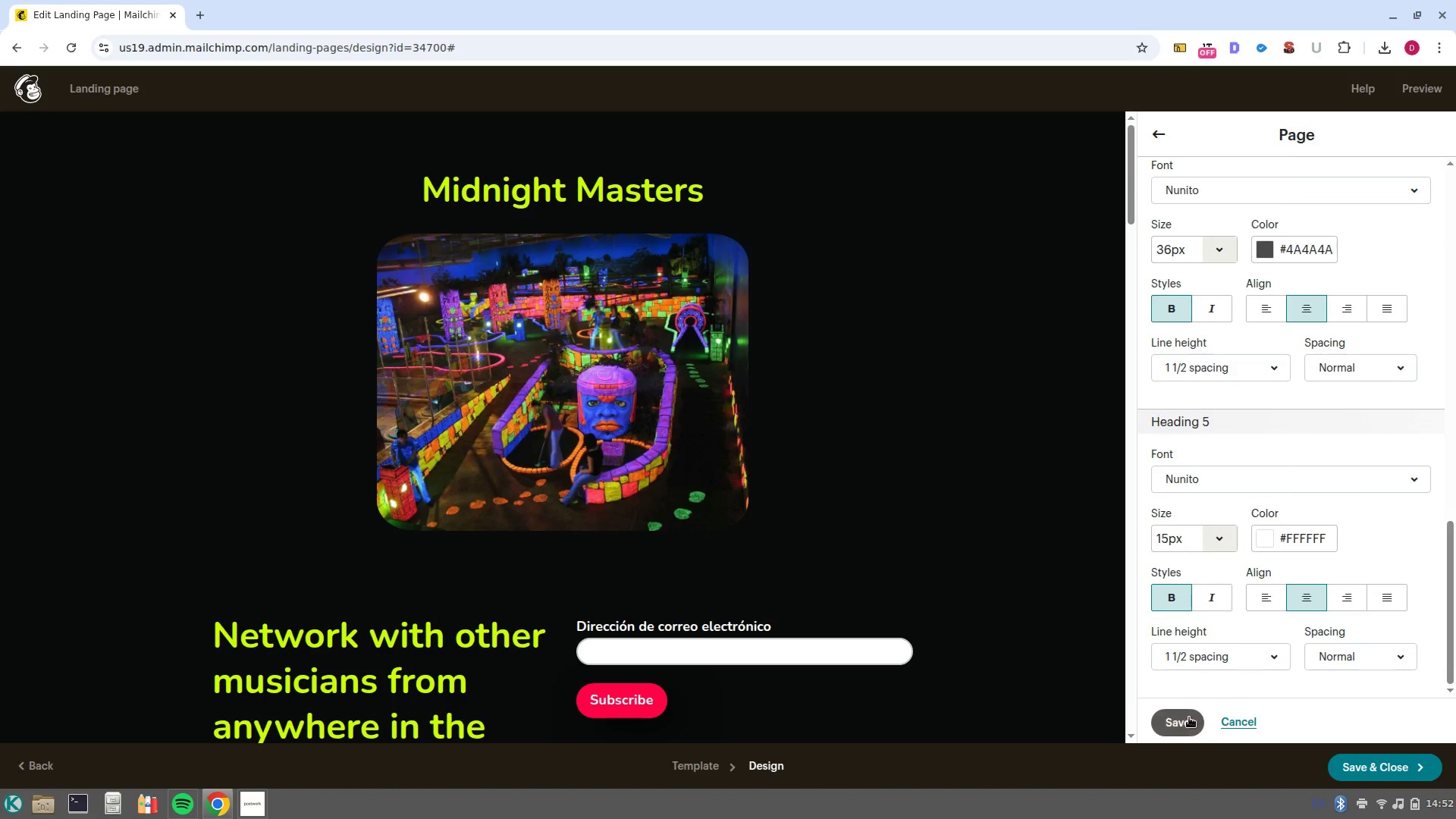 
left_click([1189, 717])
 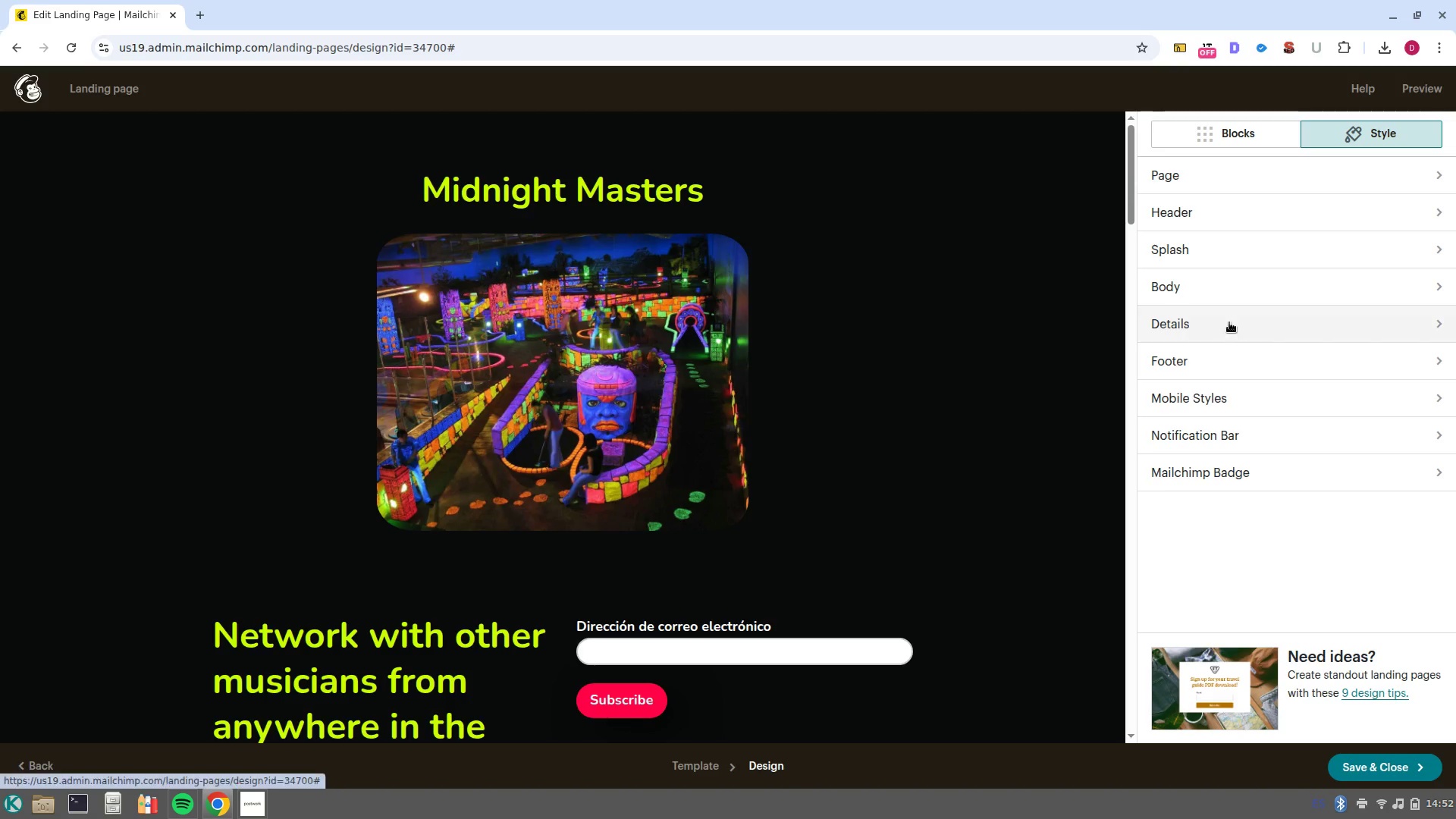 
left_click([1185, 137])
 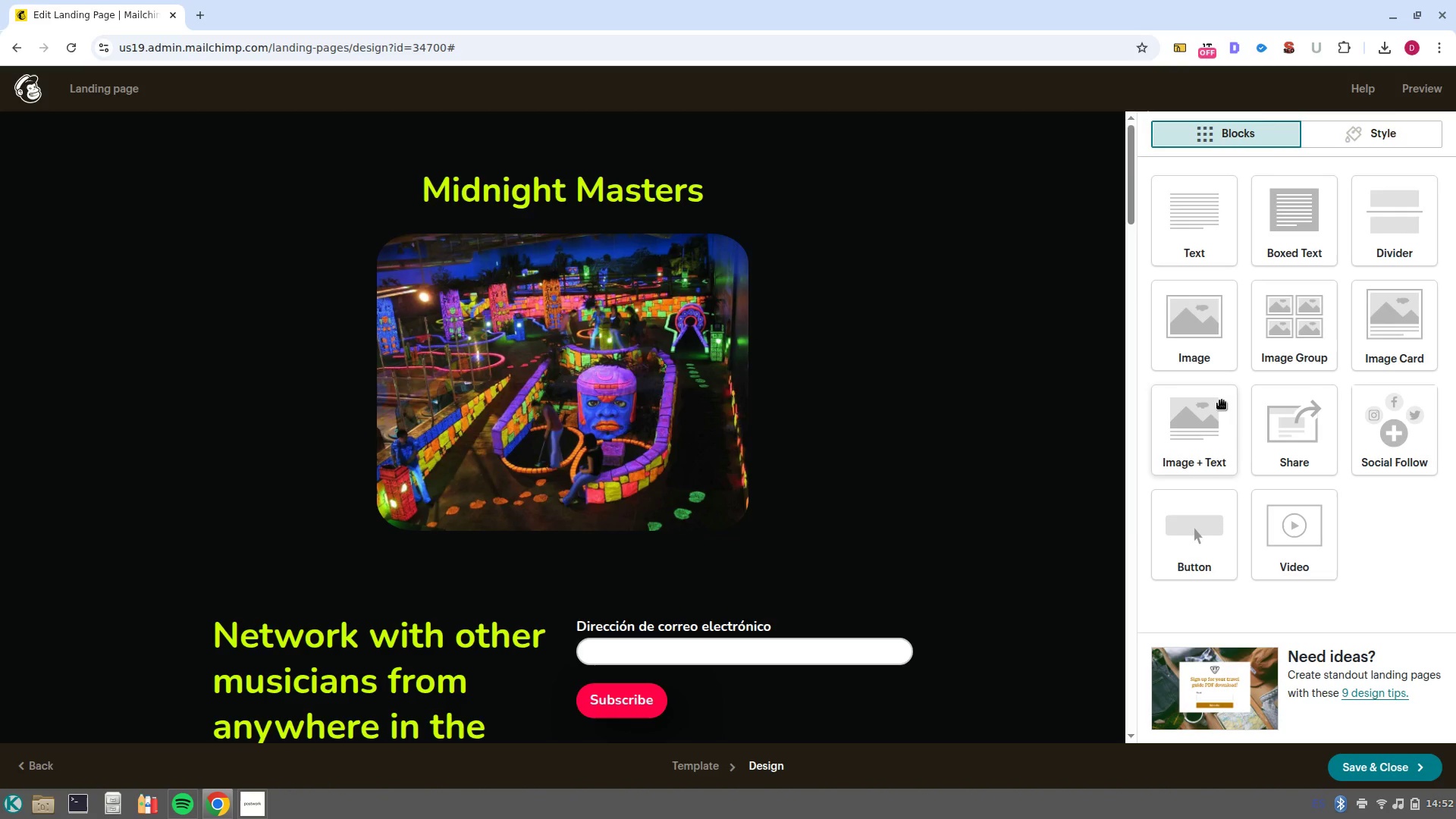 
left_click_drag(start_coordinate=[1206, 428], to_coordinate=[1340, 337])
 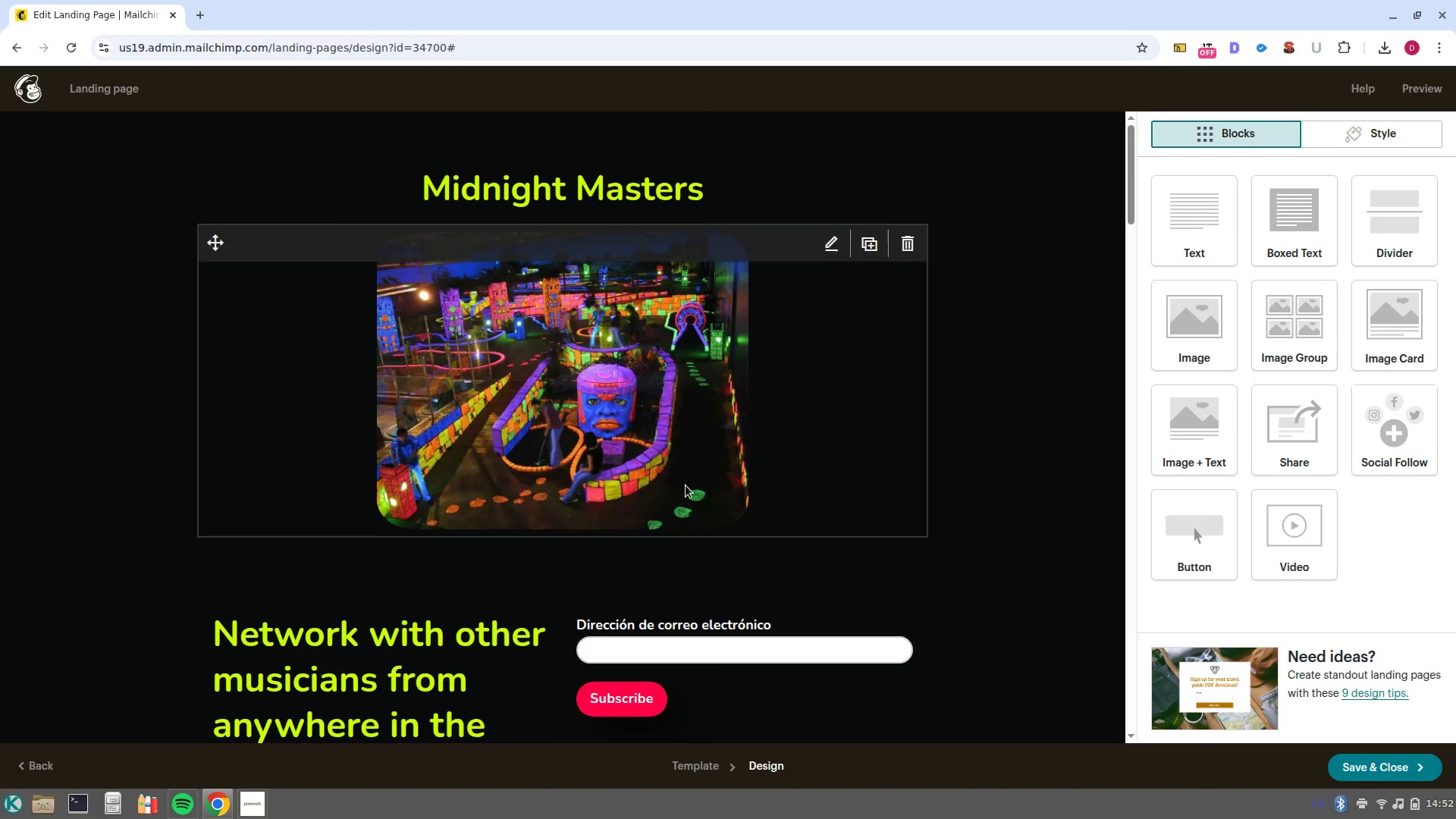 
scroll: coordinate [686, 485], scroll_direction: down, amount: 3.0
 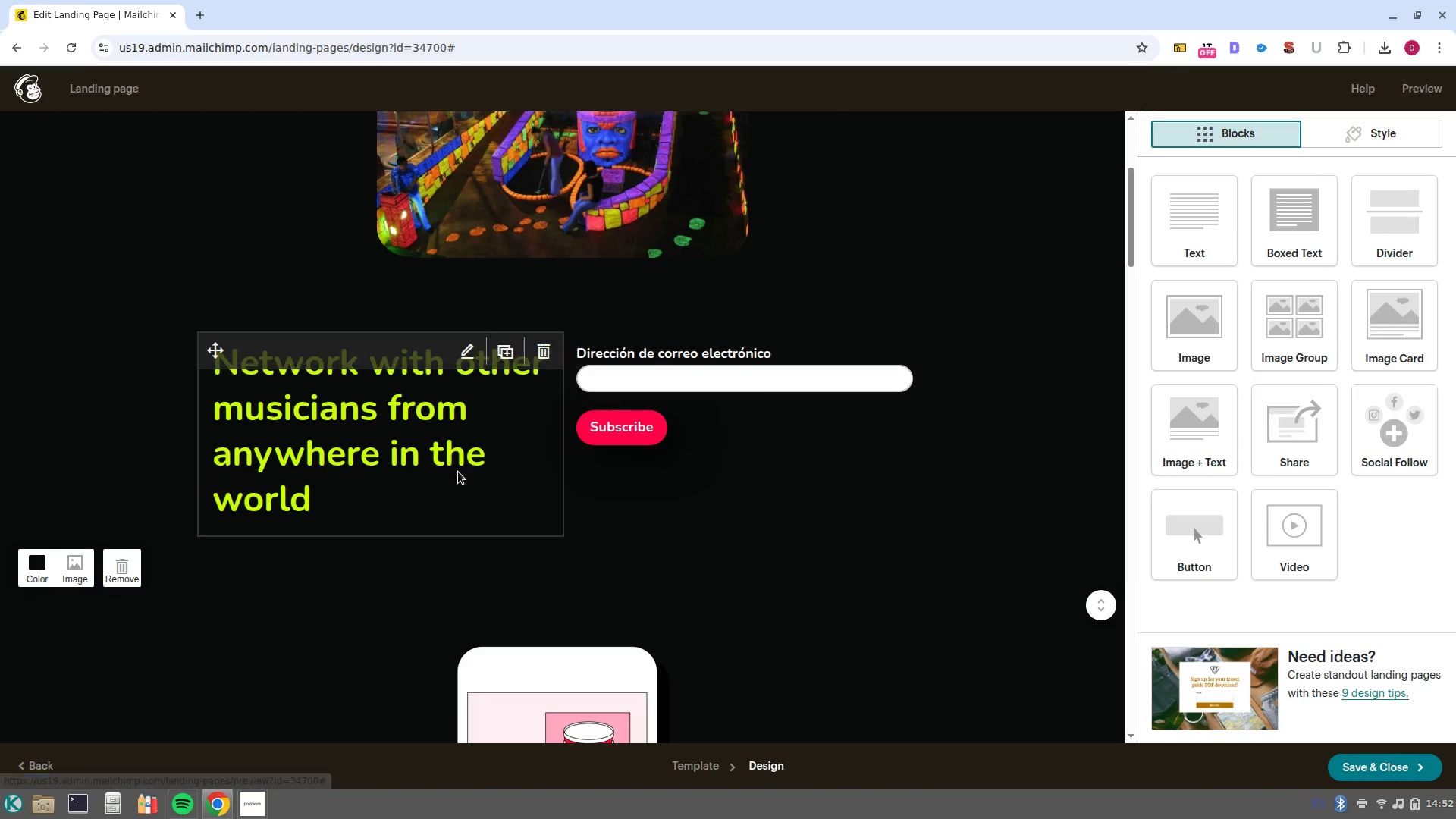 
wait(6.32)
 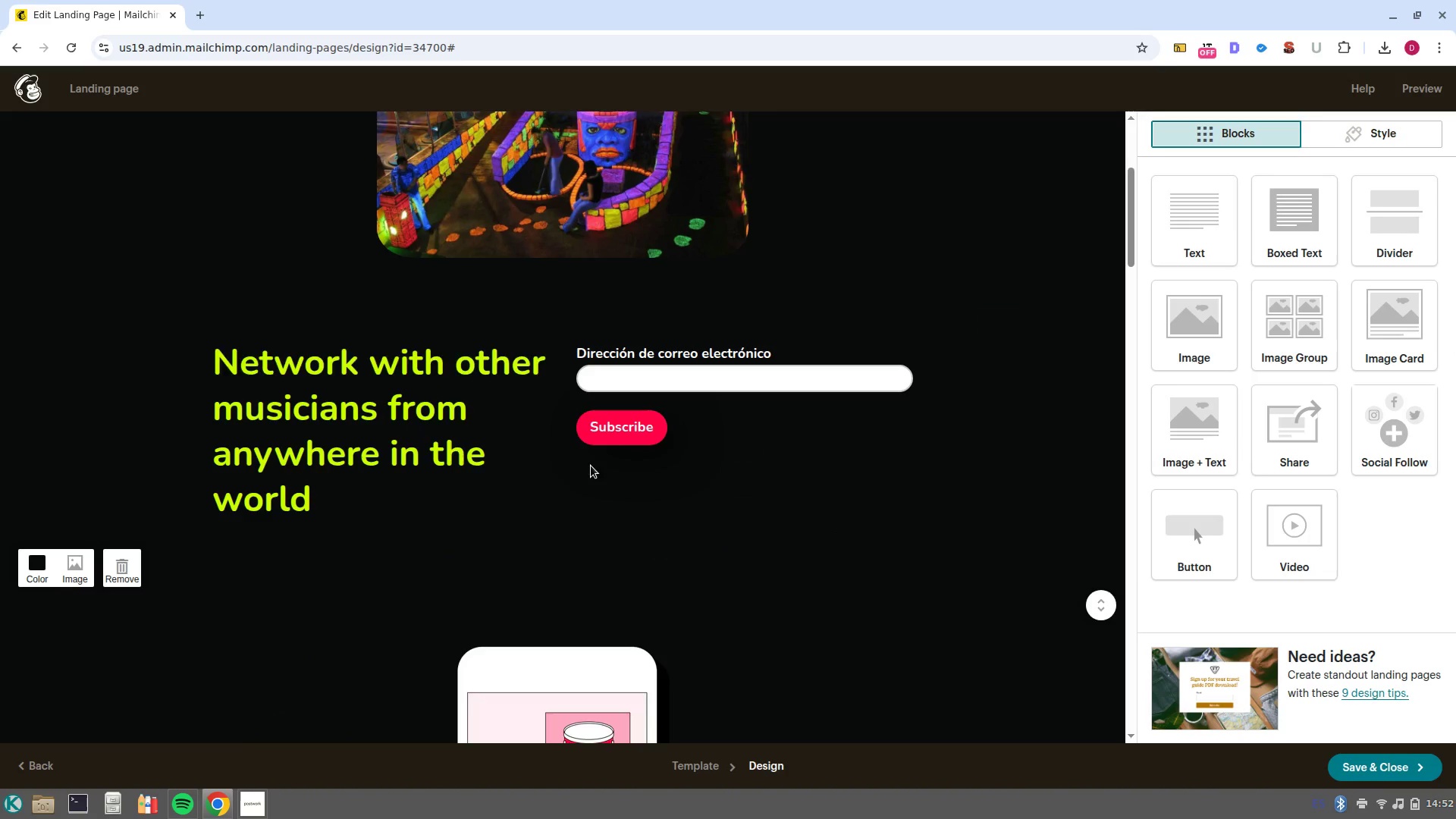 
scroll: coordinate [311, 463], scroll_direction: up, amount: 4.0
 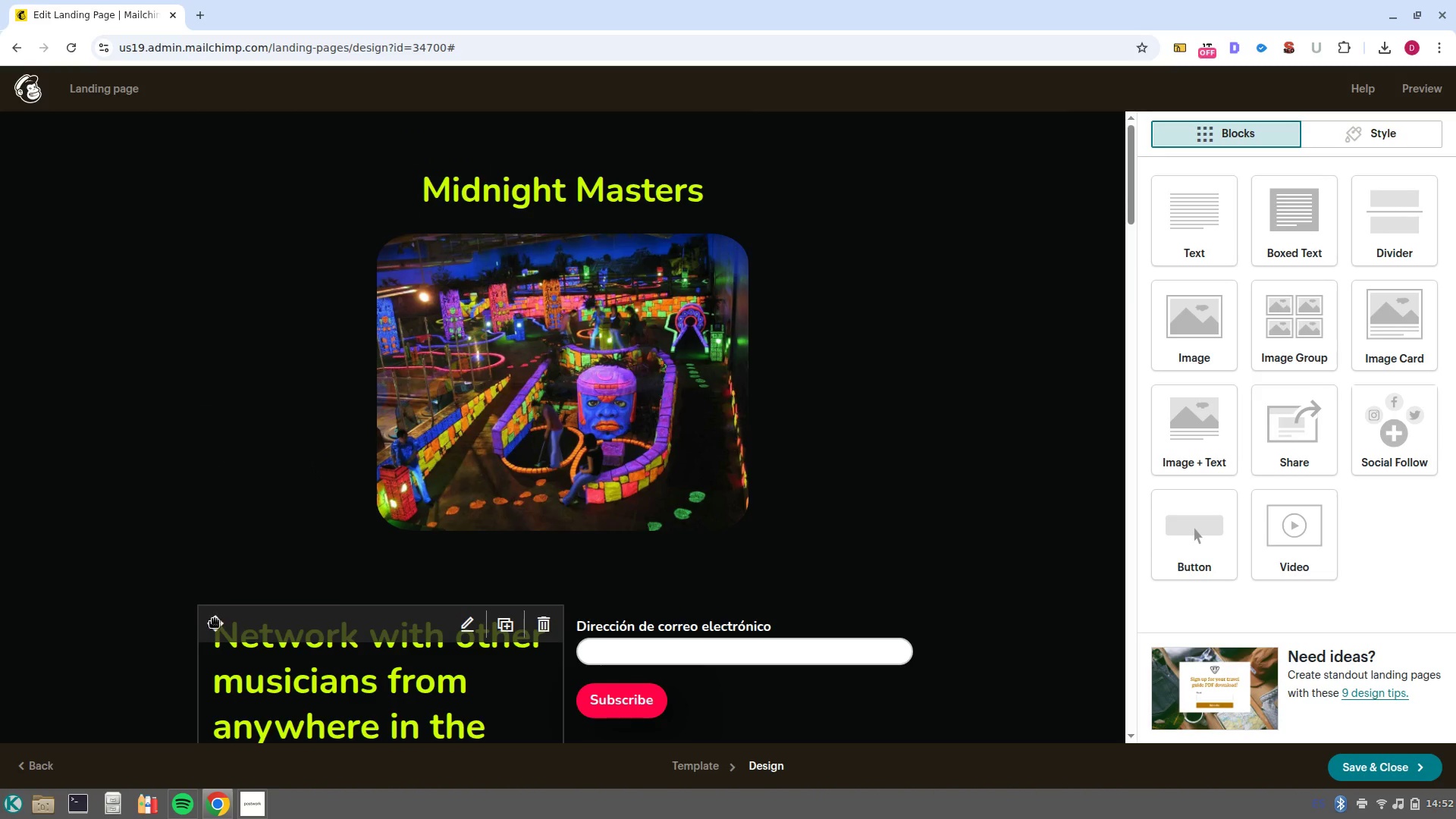 
left_click_drag(start_coordinate=[215, 619], to_coordinate=[262, 642])
 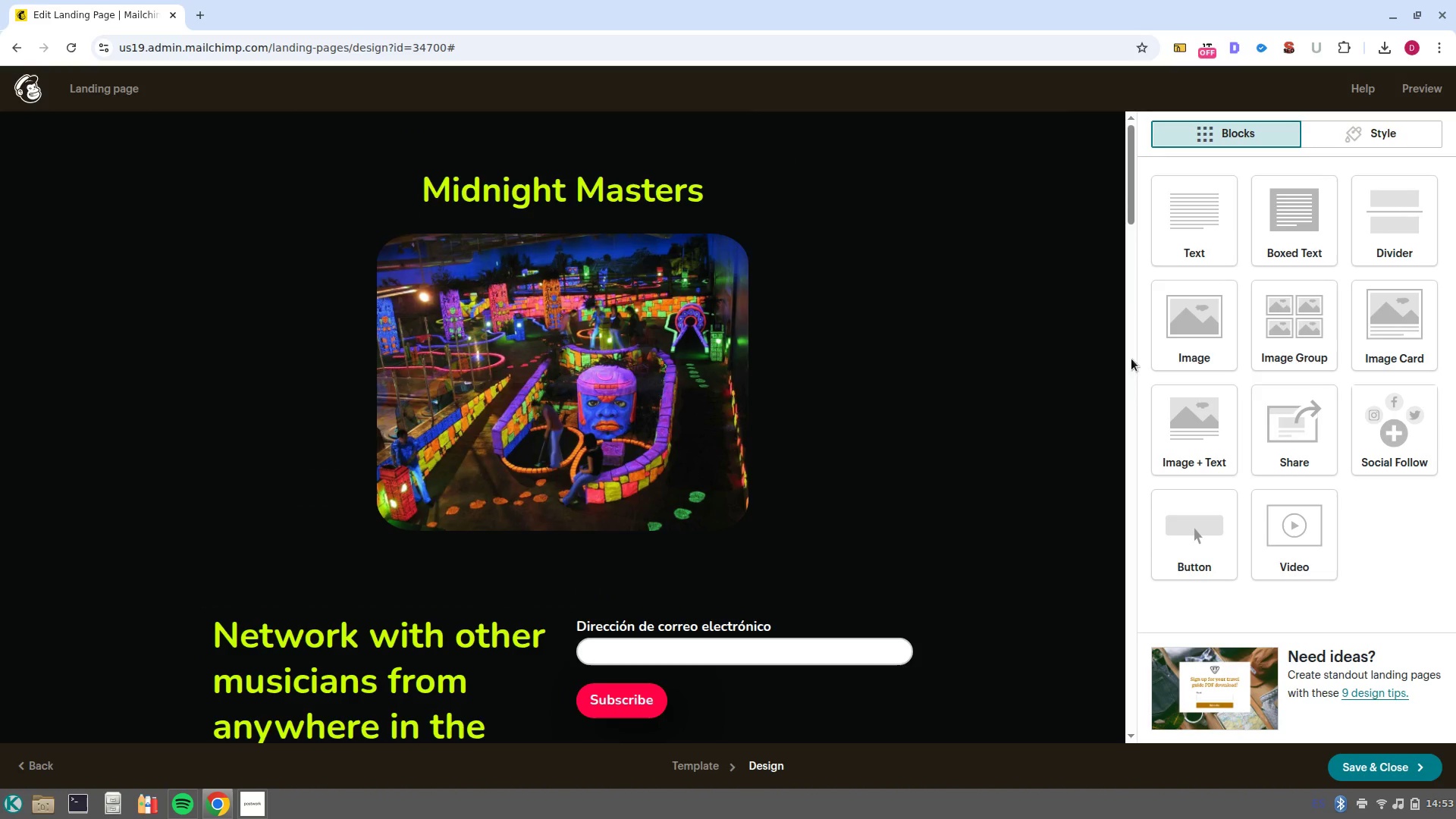 
scroll: coordinate [855, 577], scroll_direction: down, amount: 1.0
 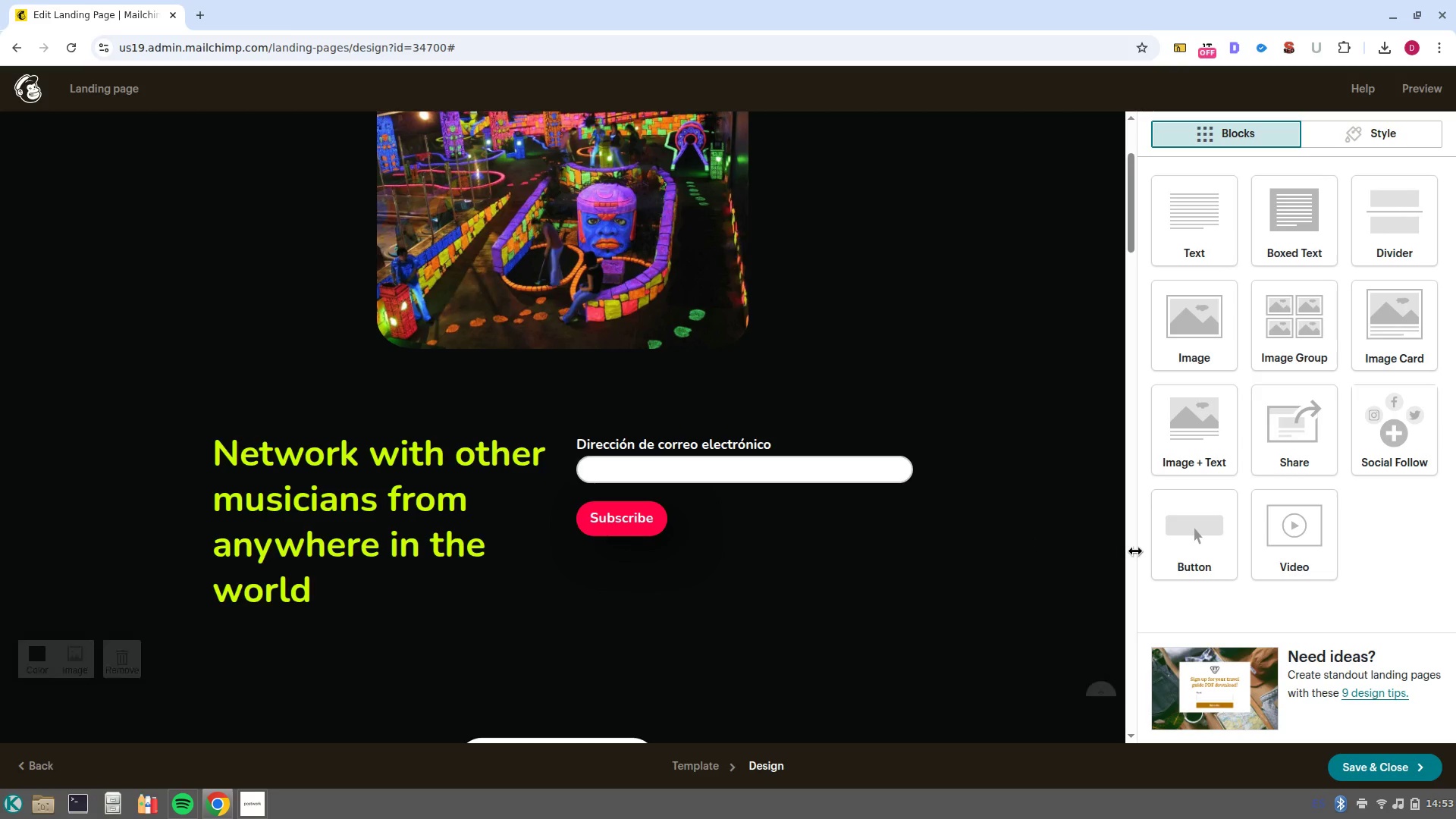 
scroll: coordinate [1135, 551], scroll_direction: up, amount: 4.0
 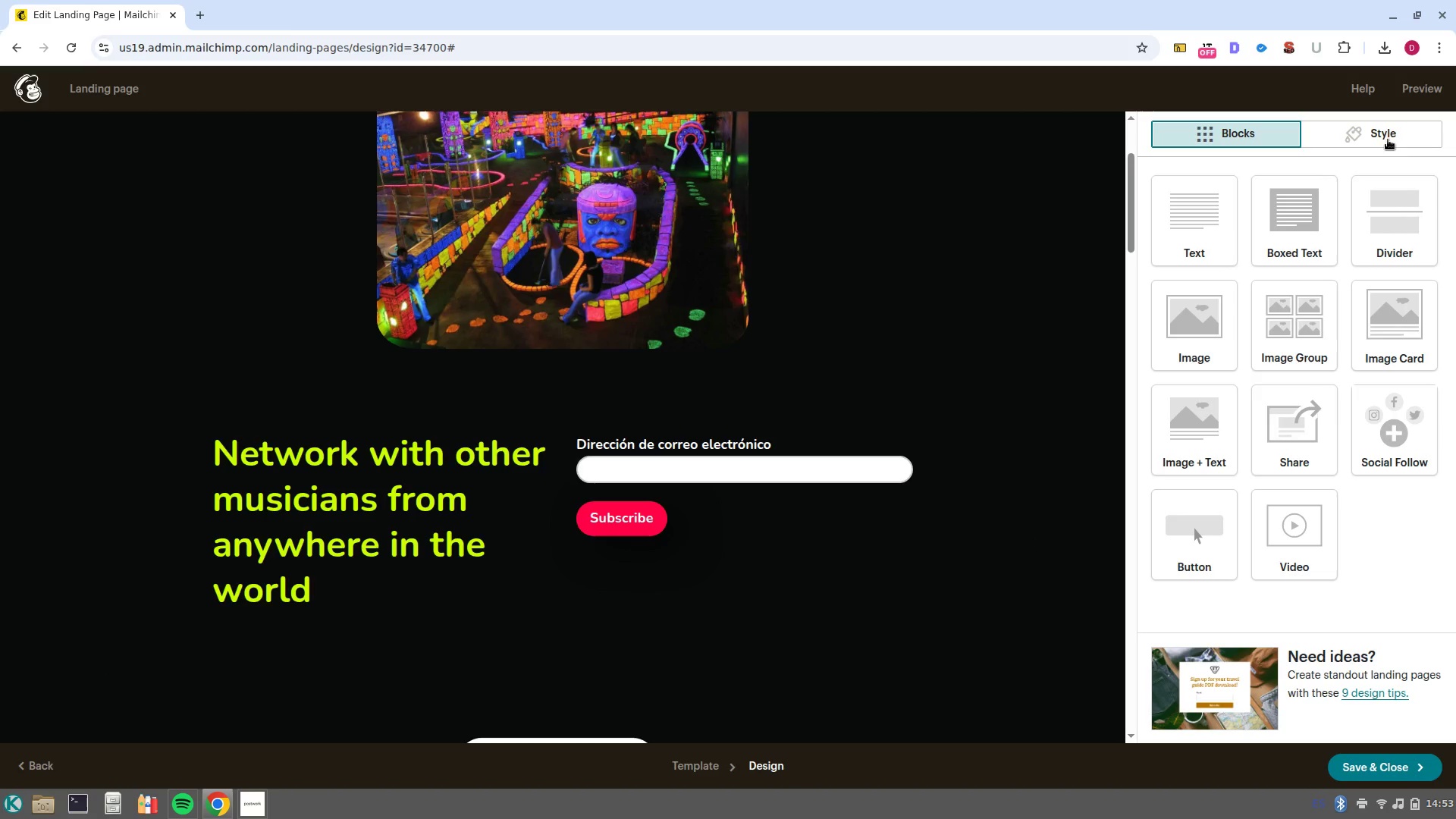 
left_click([1384, 134])
 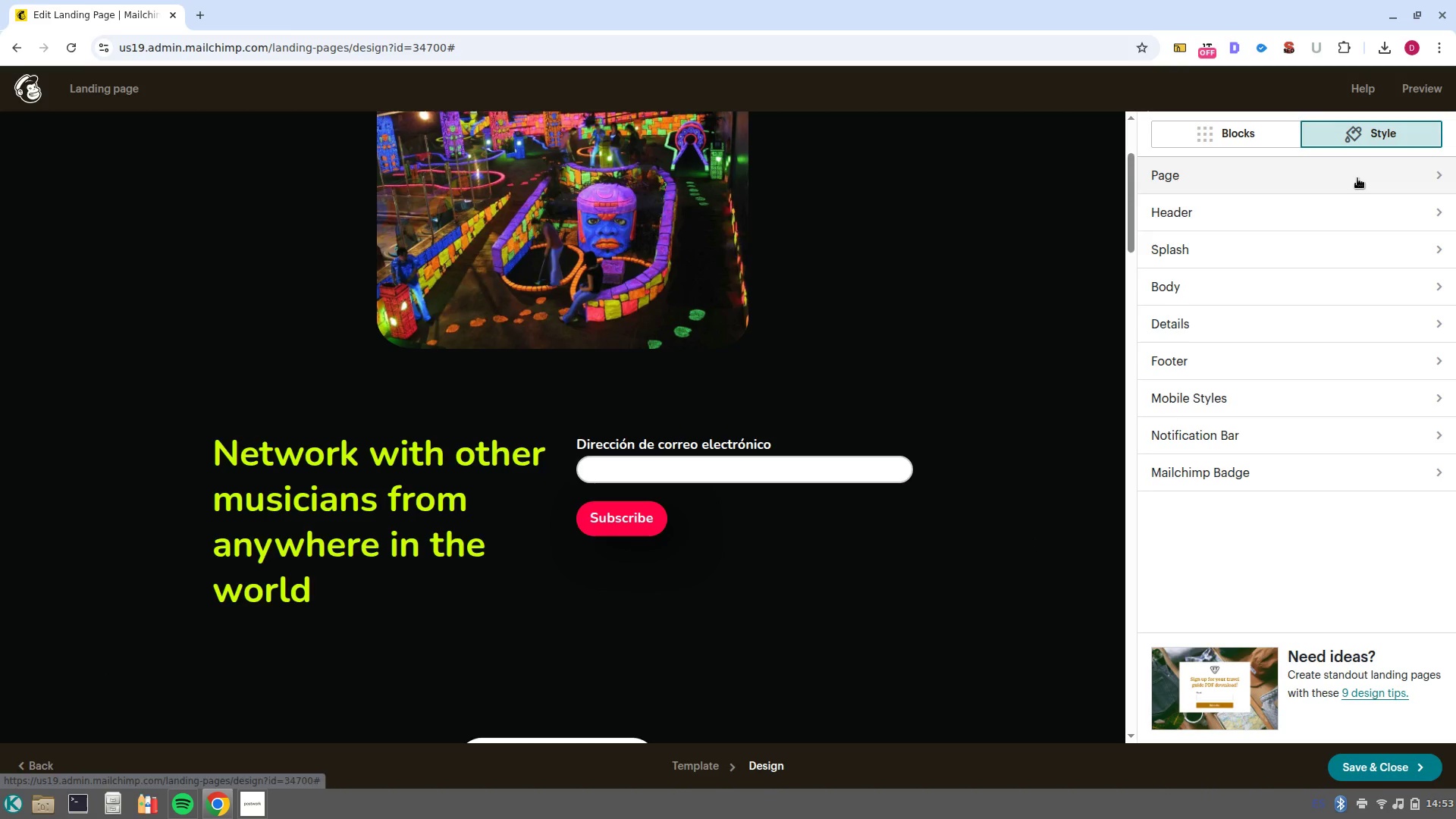 
left_click([1357, 178])
 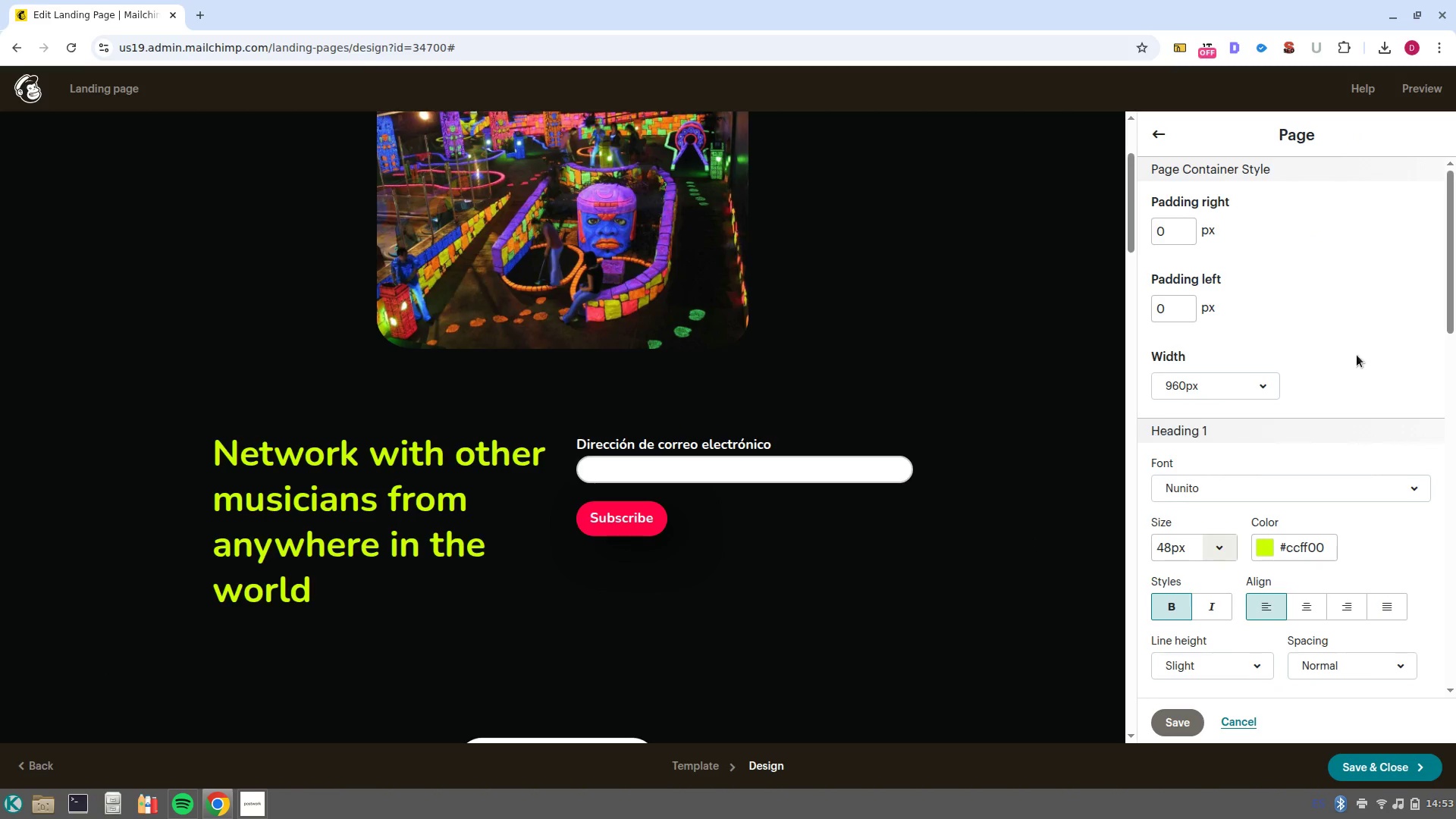 
scroll: coordinate [1350, 410], scroll_direction: down, amount: 17.0
 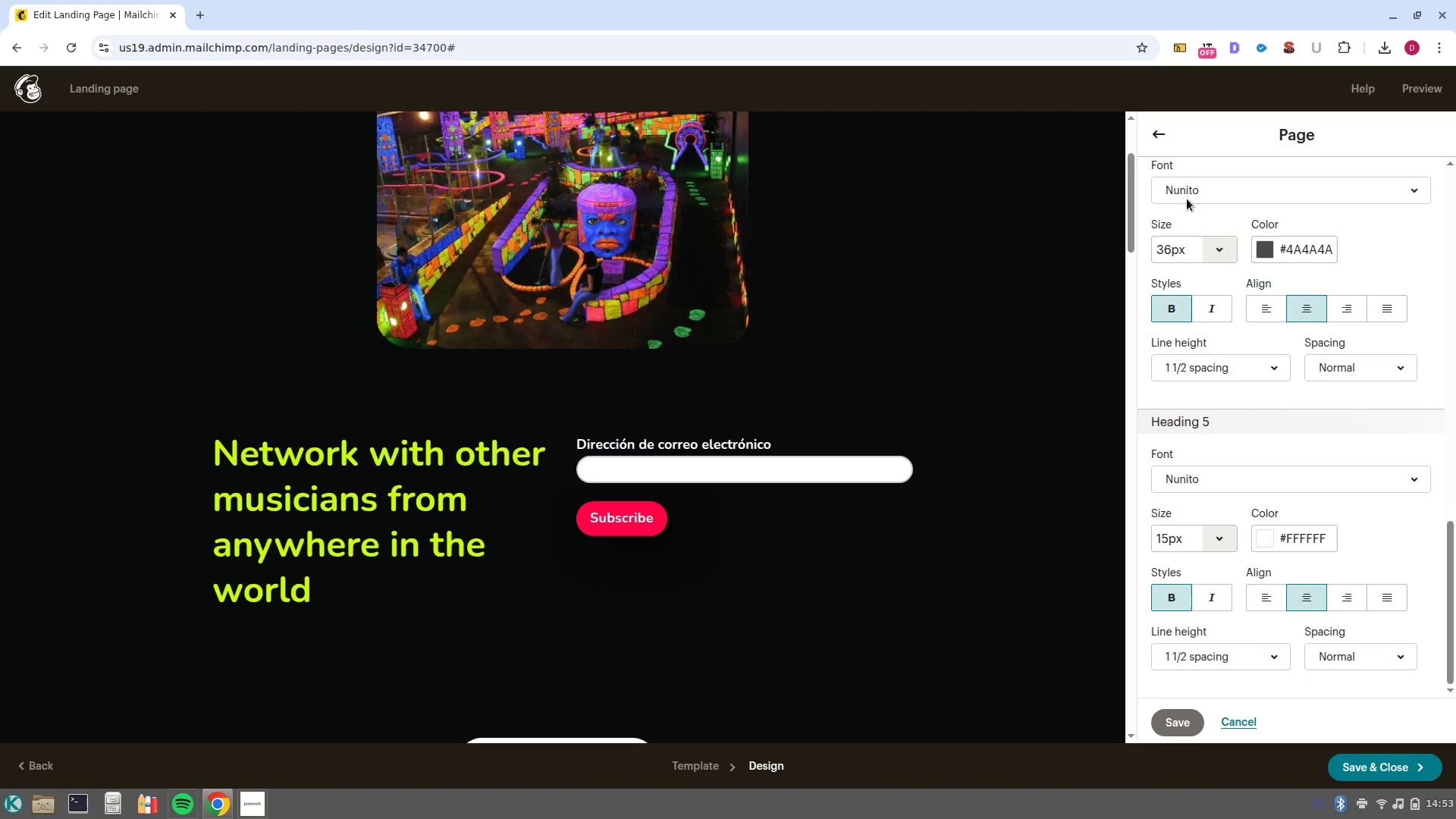 
left_click([1152, 131])
 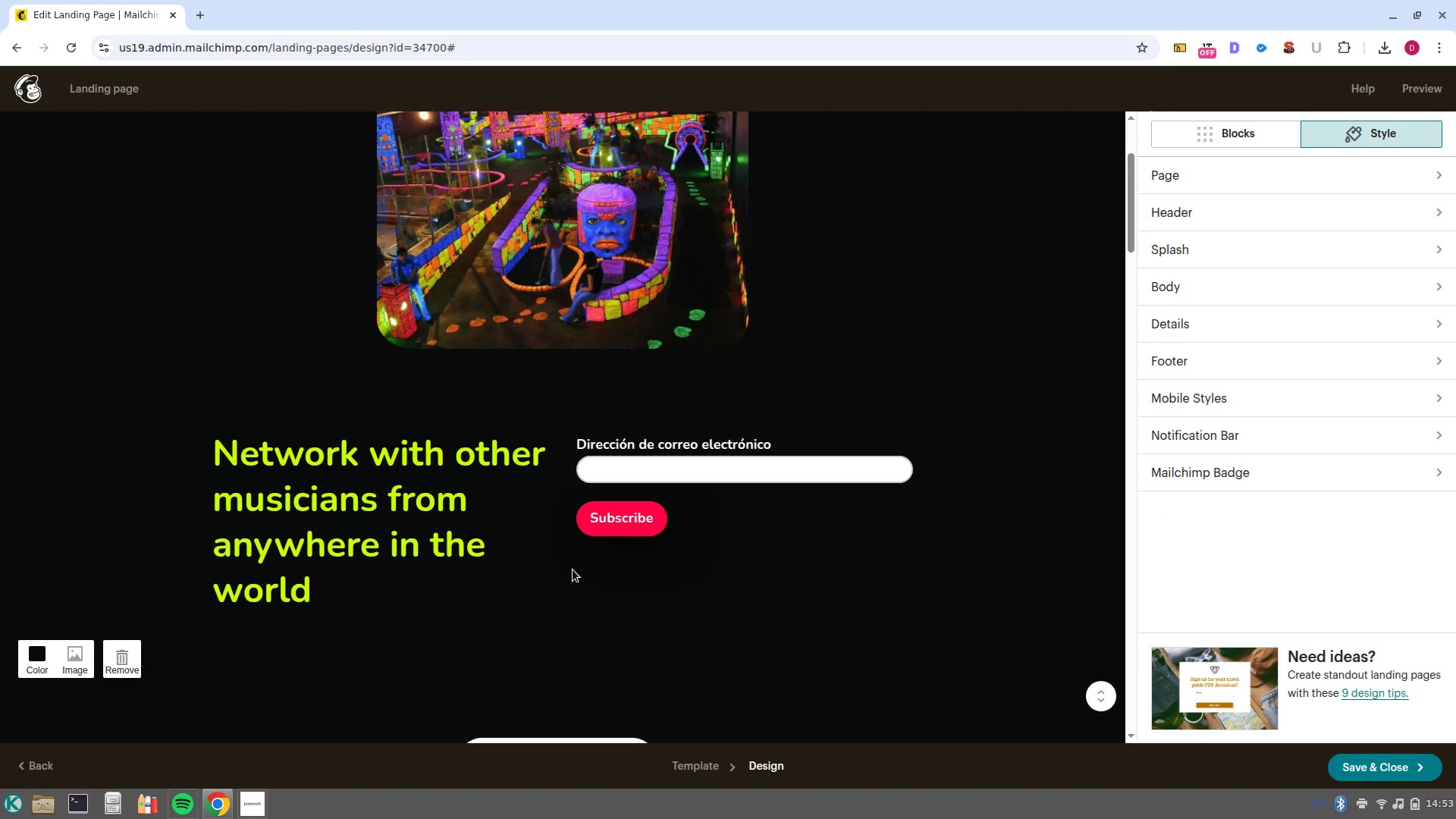 
scroll: coordinate [626, 508], scroll_direction: down, amount: 23.0
 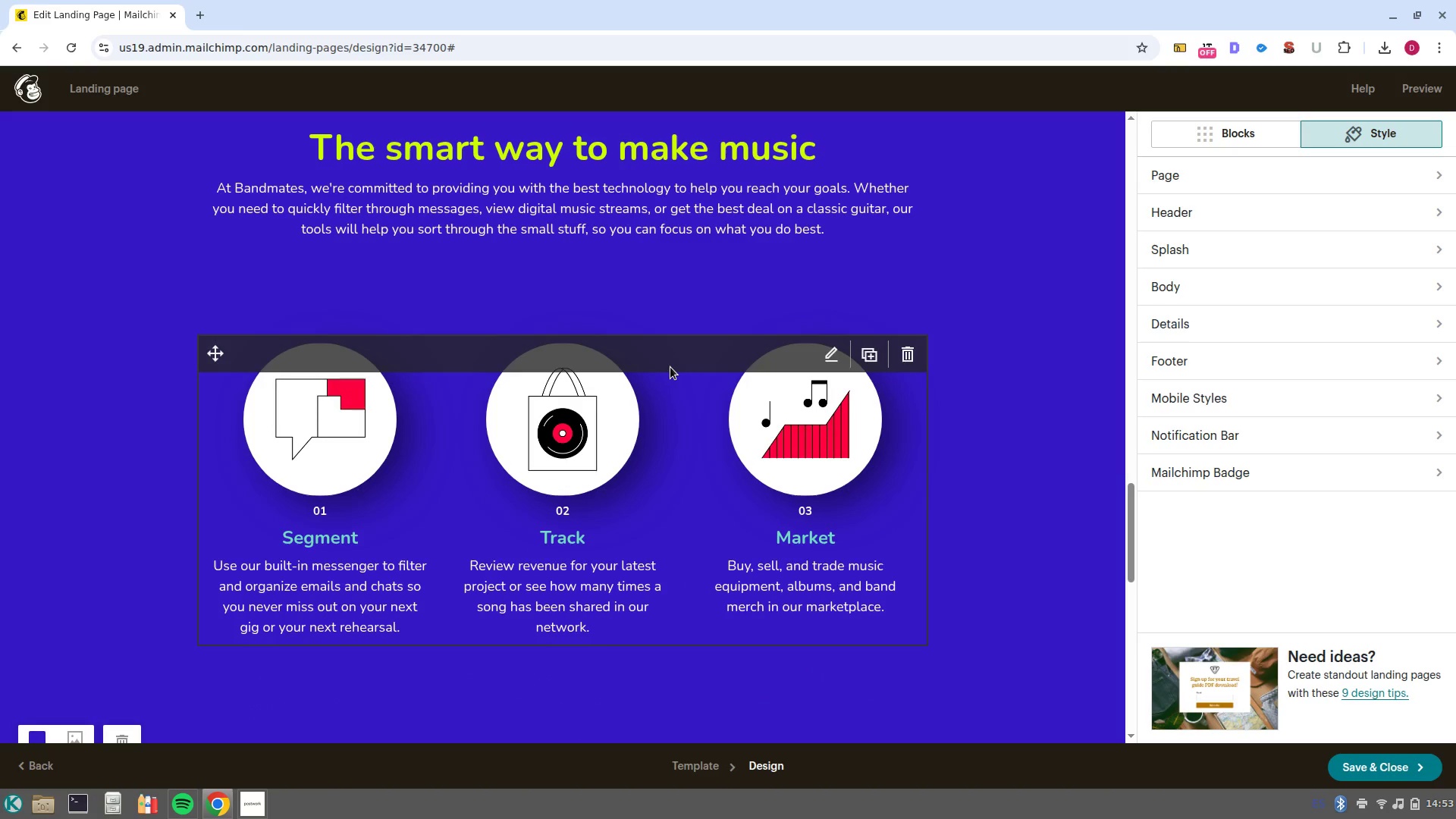 
left_click([670, 367])
 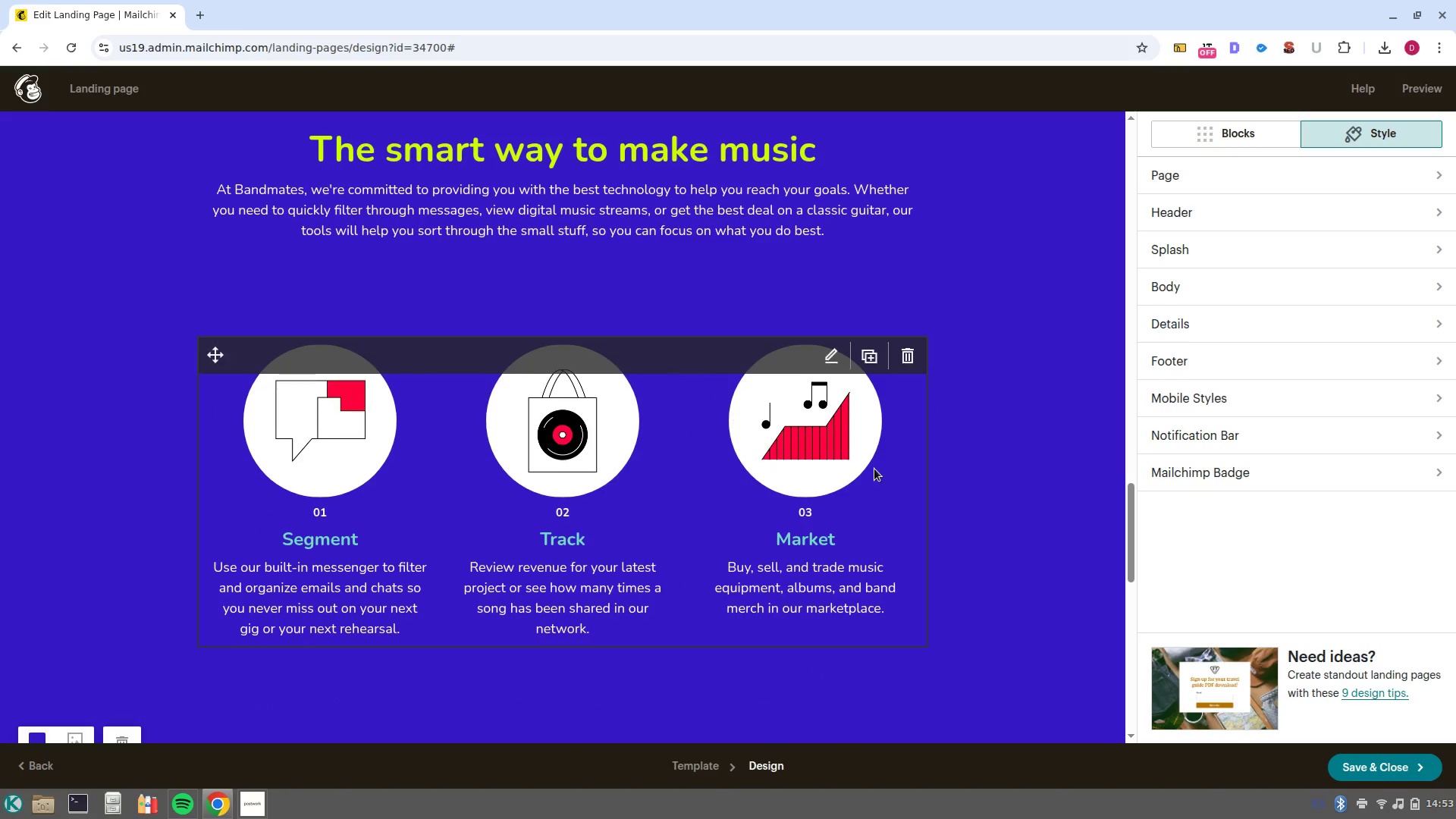 
scroll: coordinate [977, 516], scroll_direction: up, amount: 32.0
 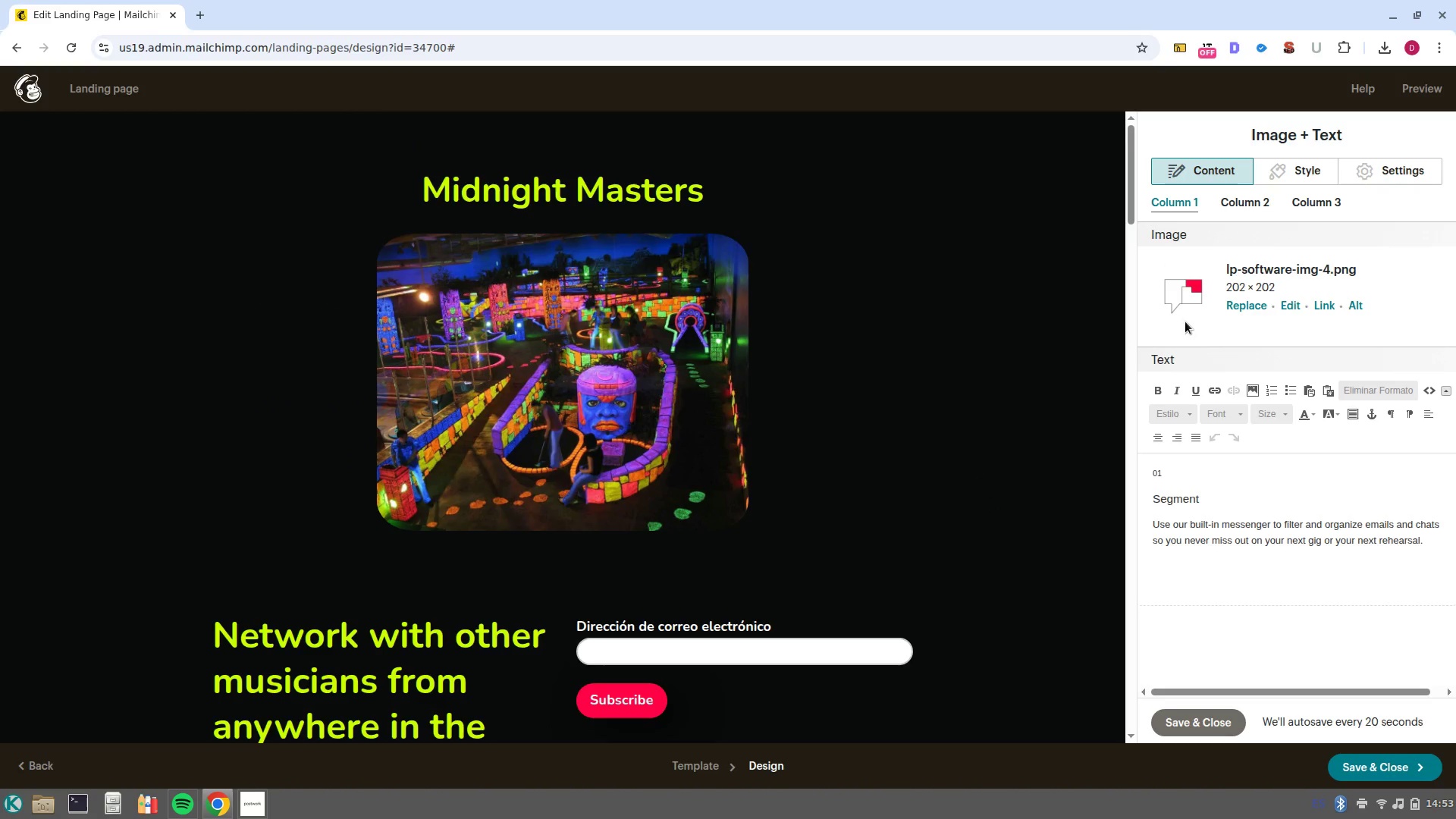 
left_click([573, 433])
 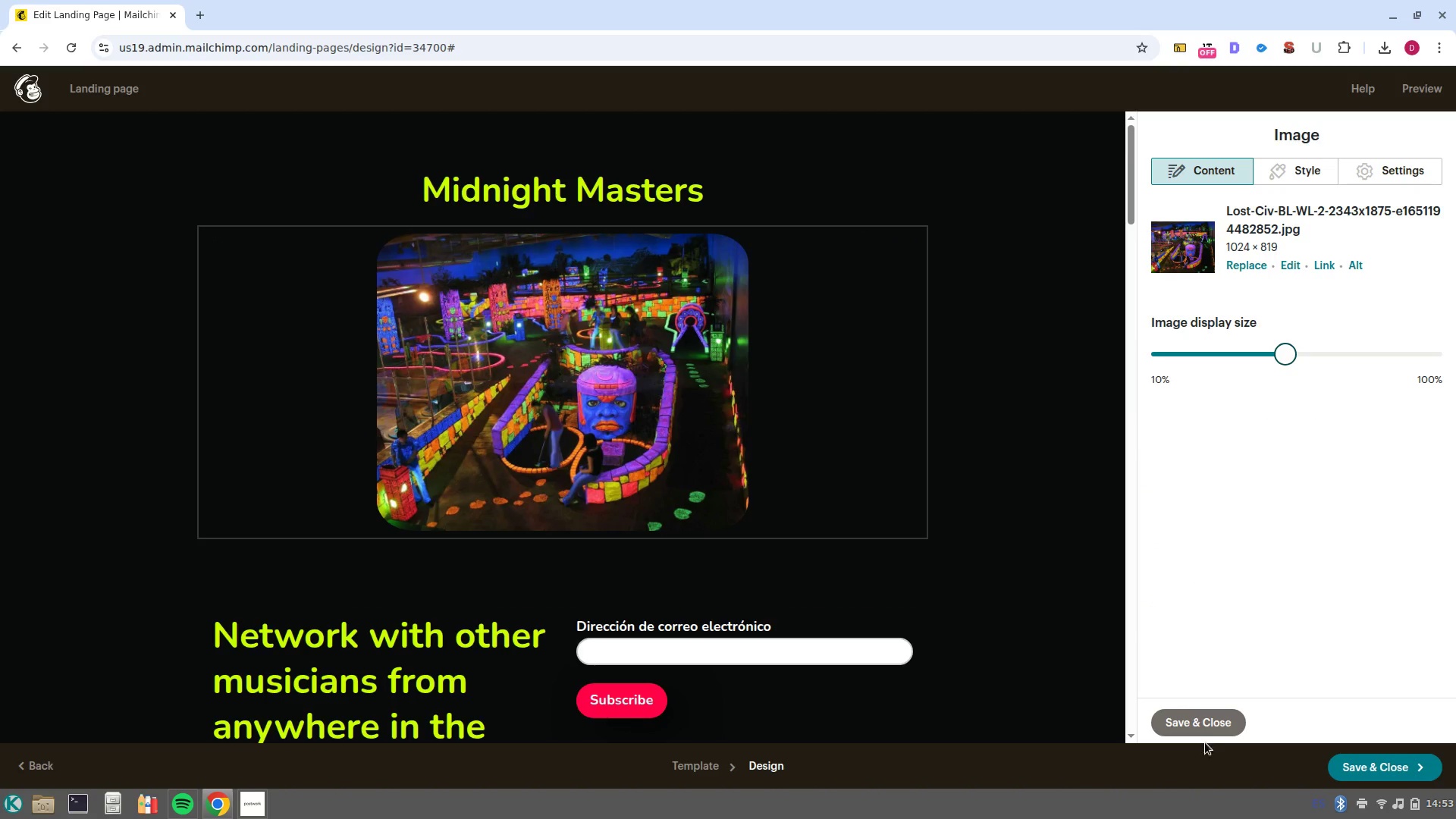 
left_click([1213, 717])
 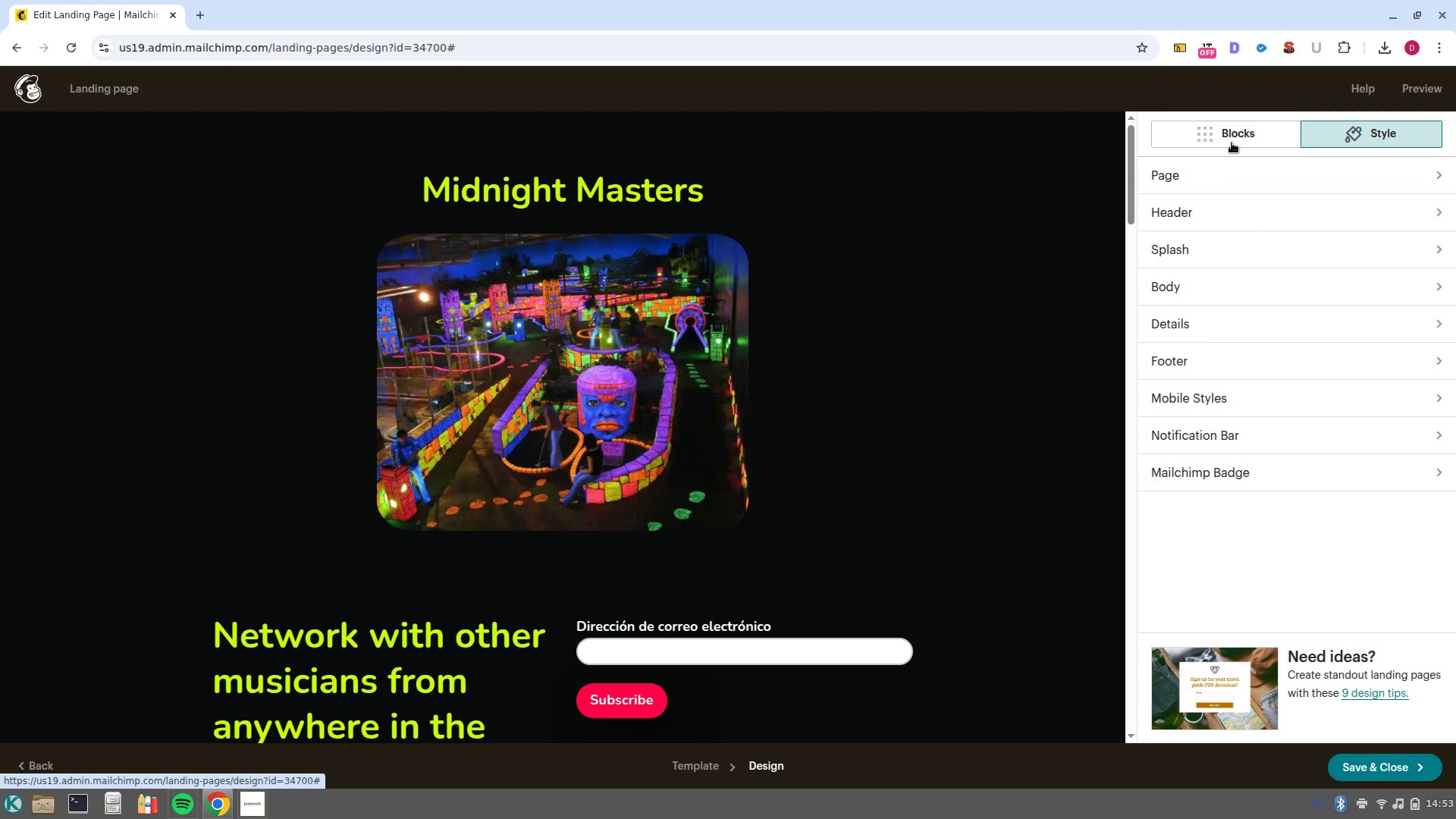 
left_click([1232, 143])
 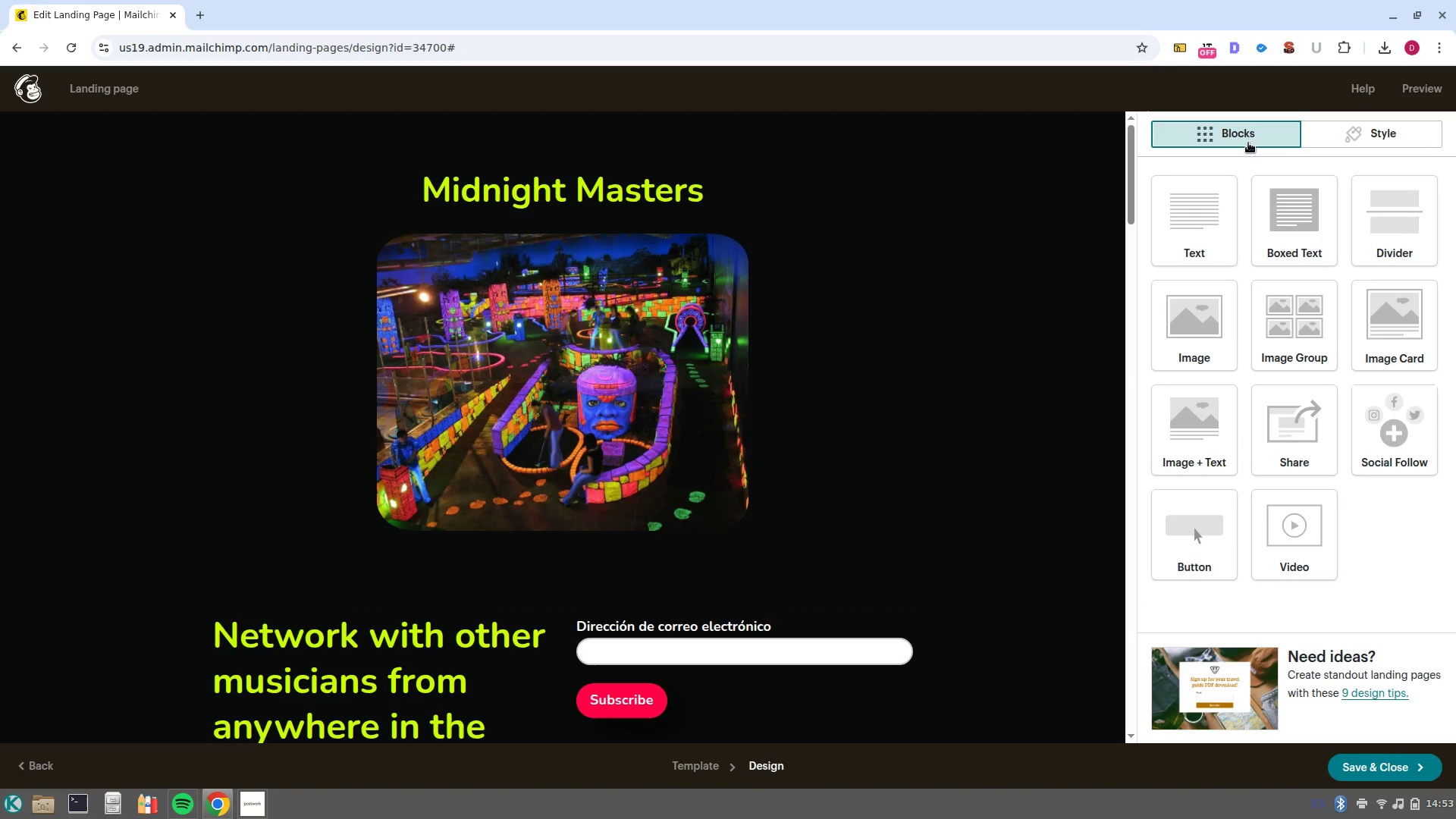 
left_click([1335, 140])
 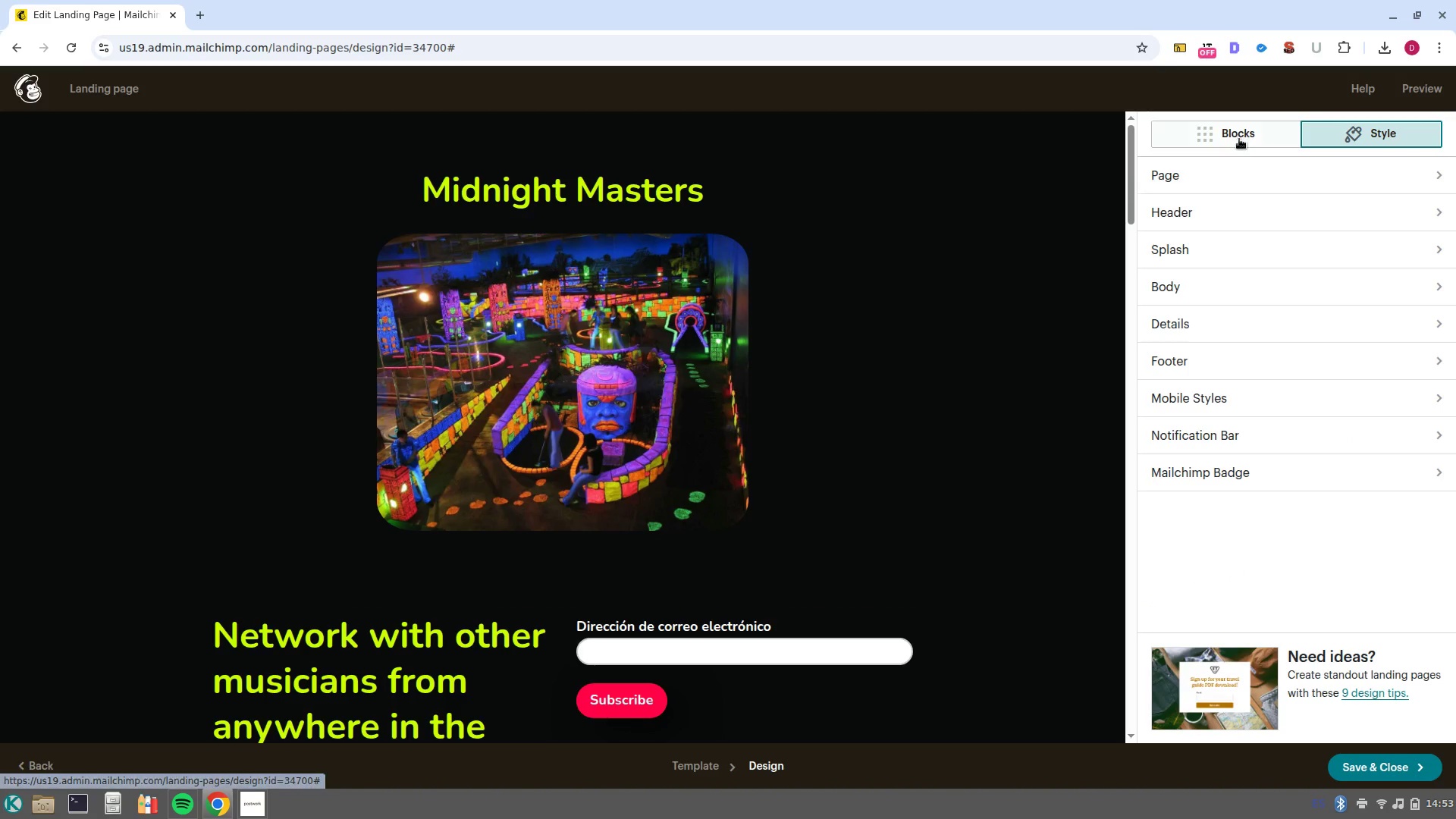 
left_click([1241, 148])
 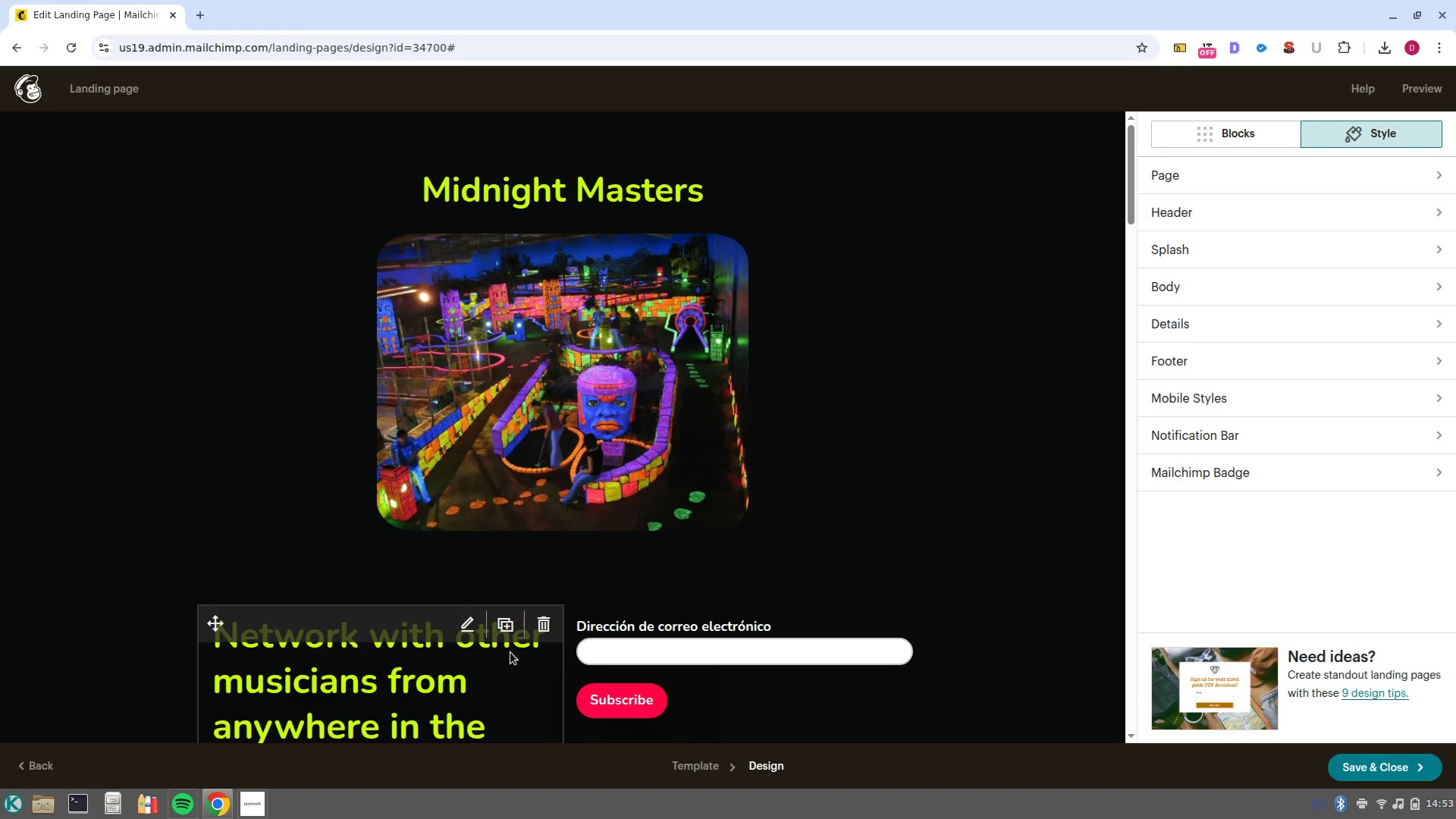 
left_click([510, 652])
 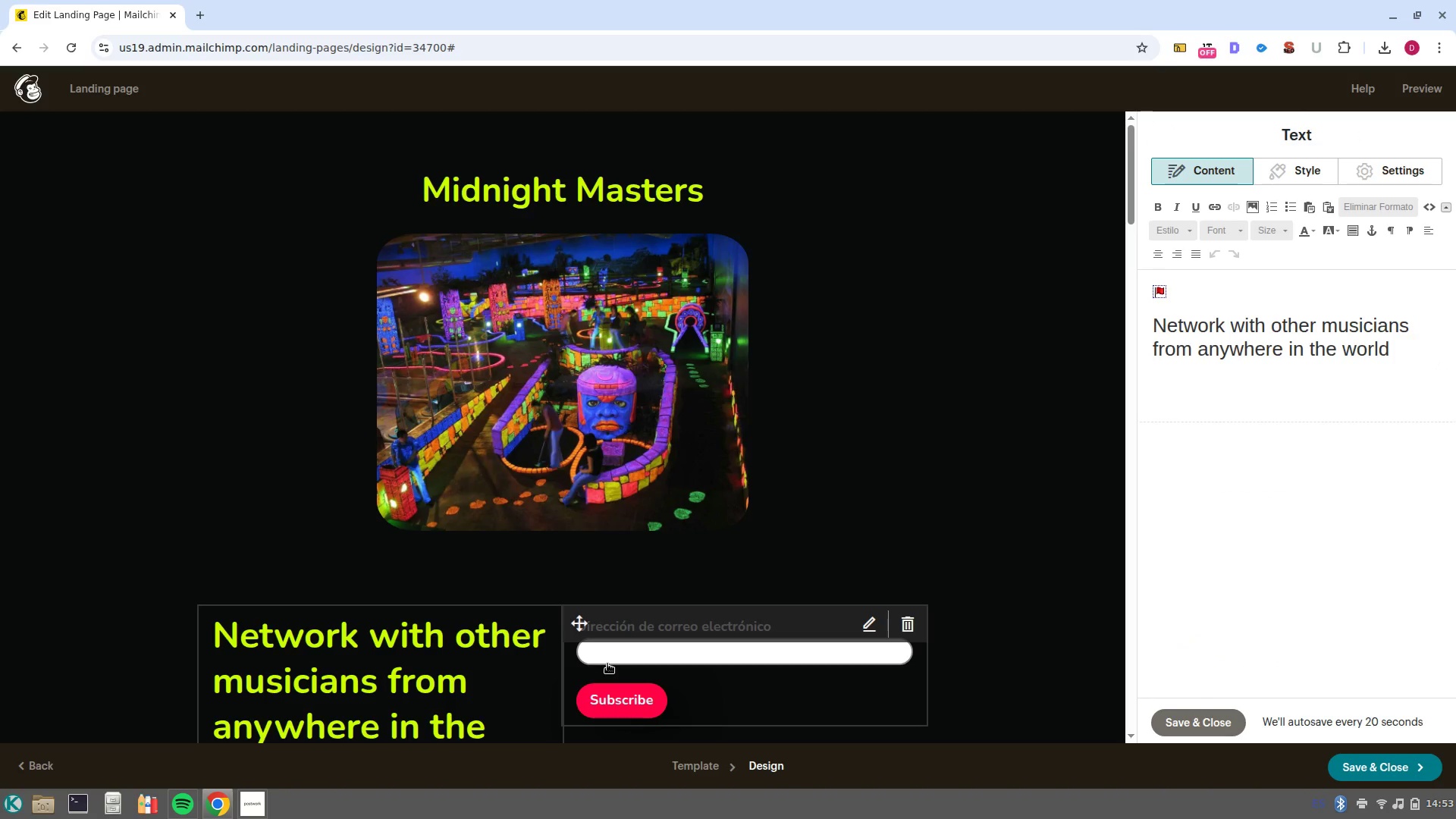 
left_click([850, 677])
 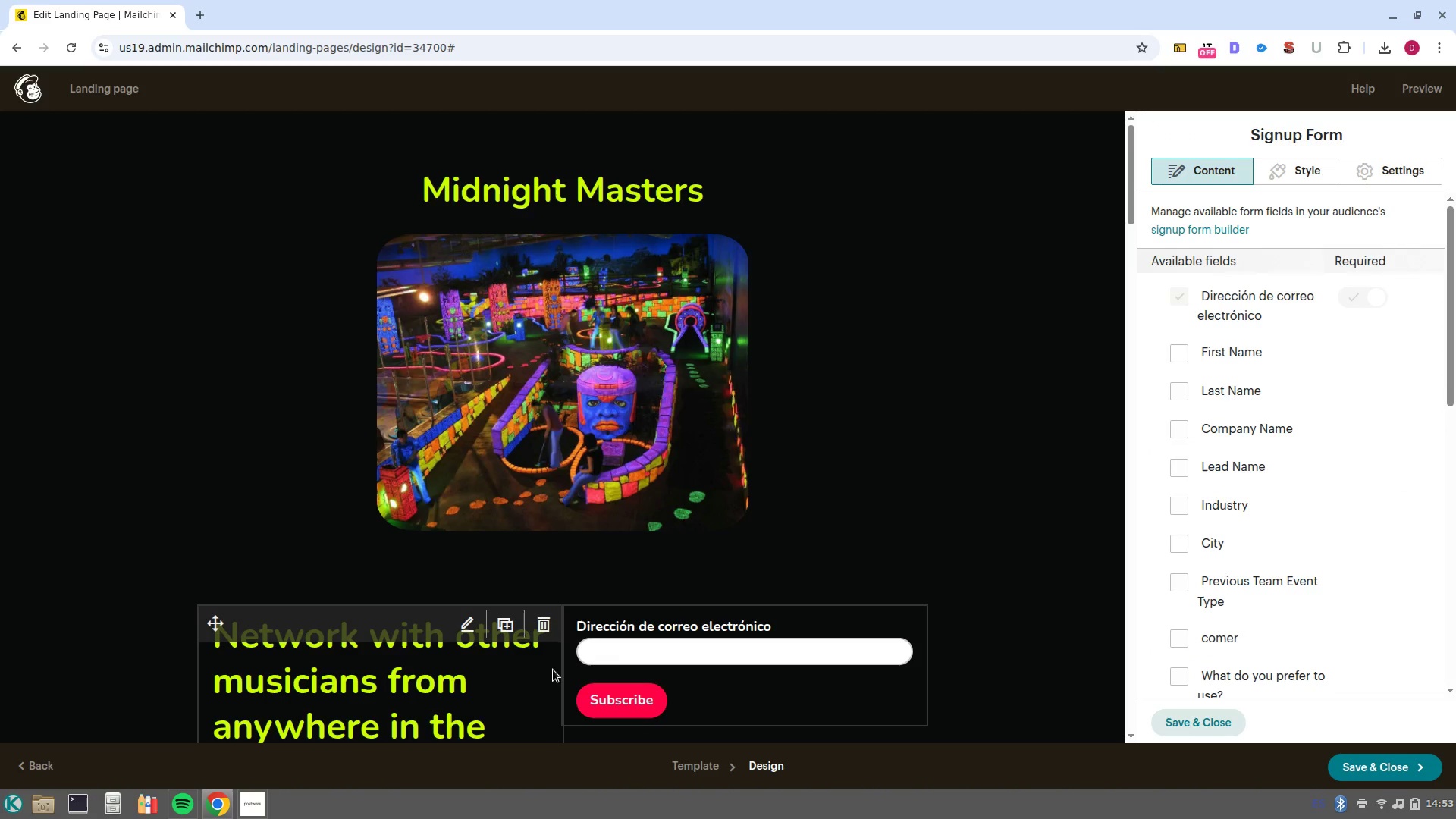 
left_click([514, 667])
 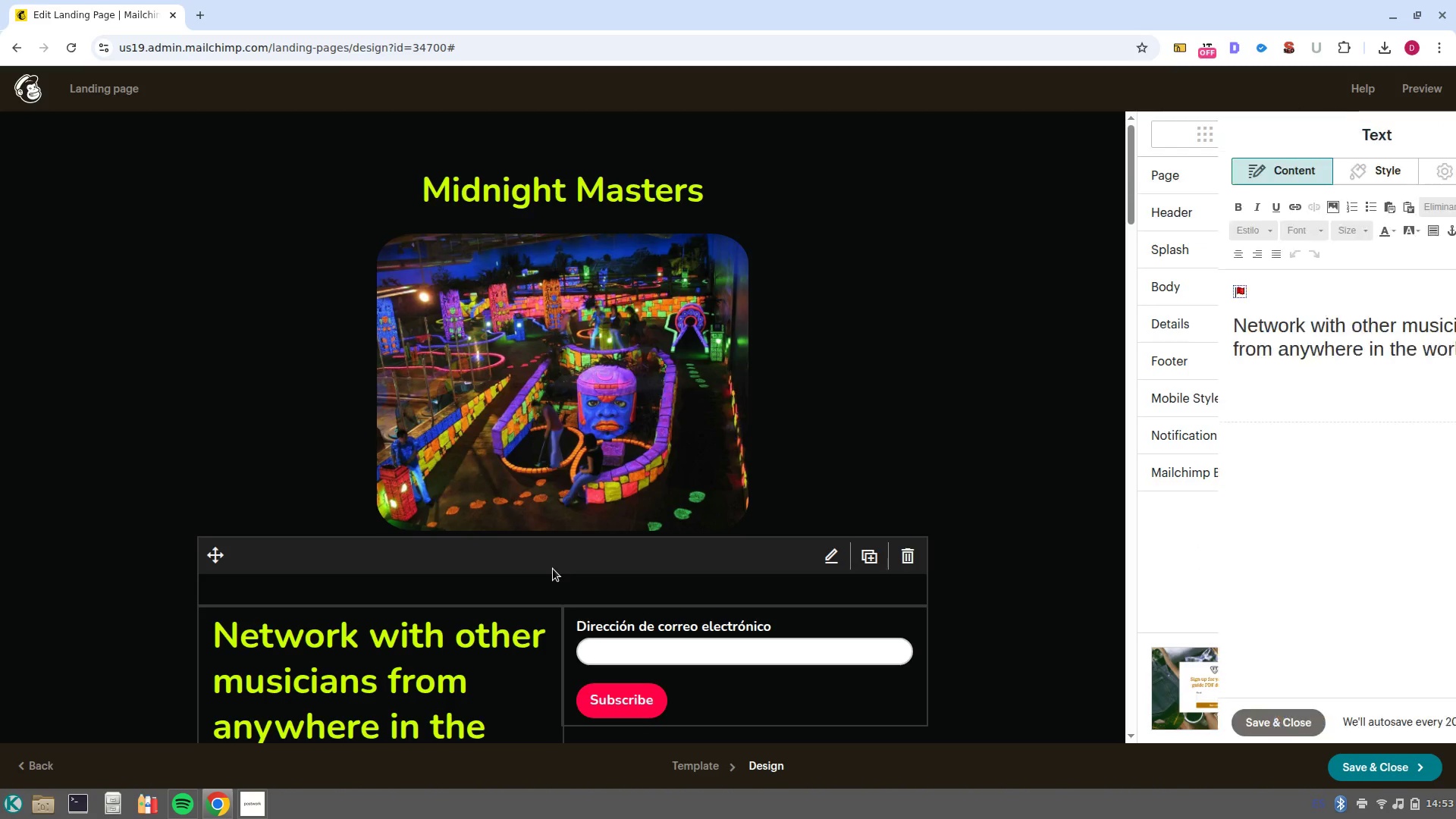 
left_click([553, 569])
 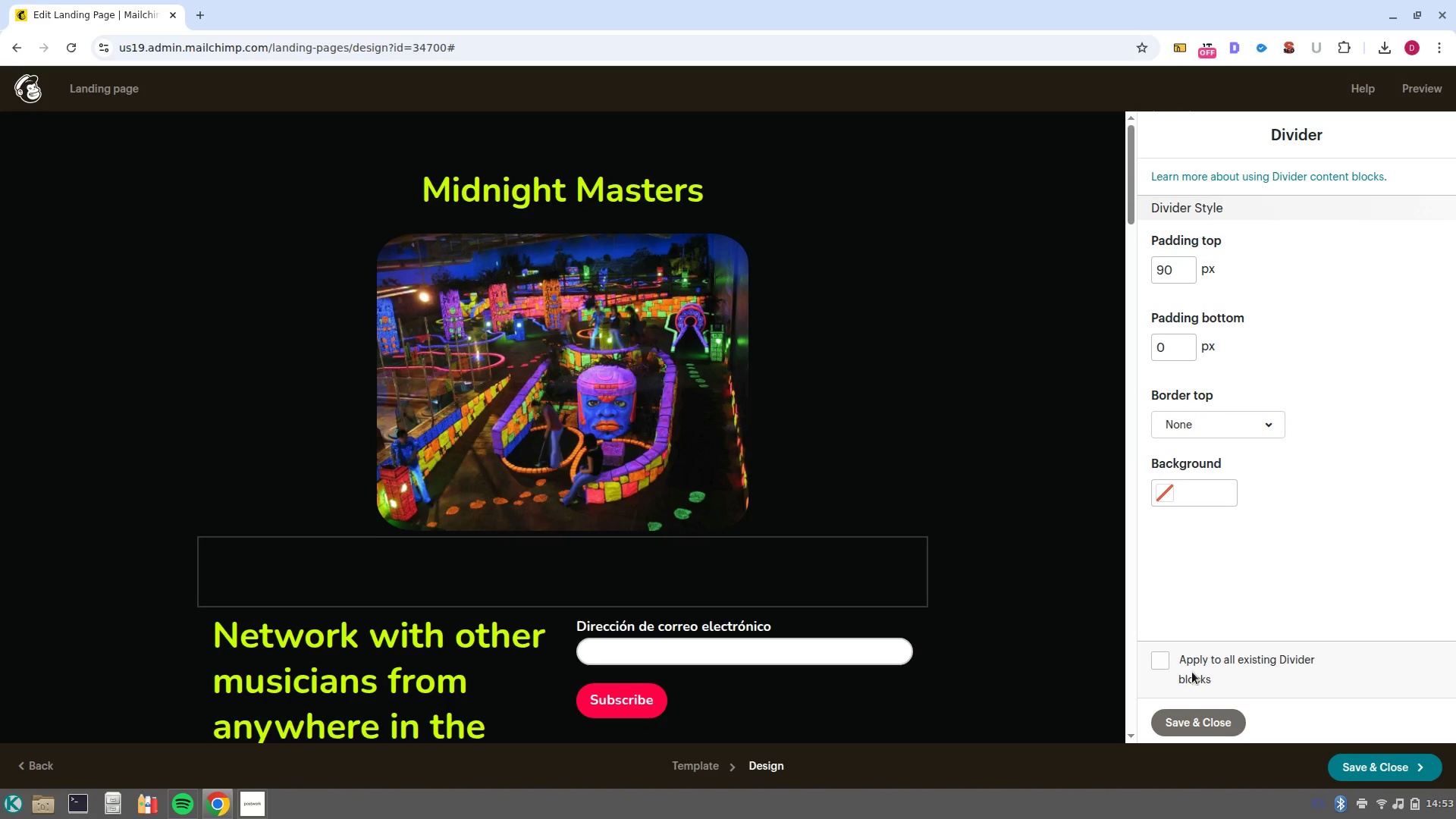 
left_click([1188, 720])
 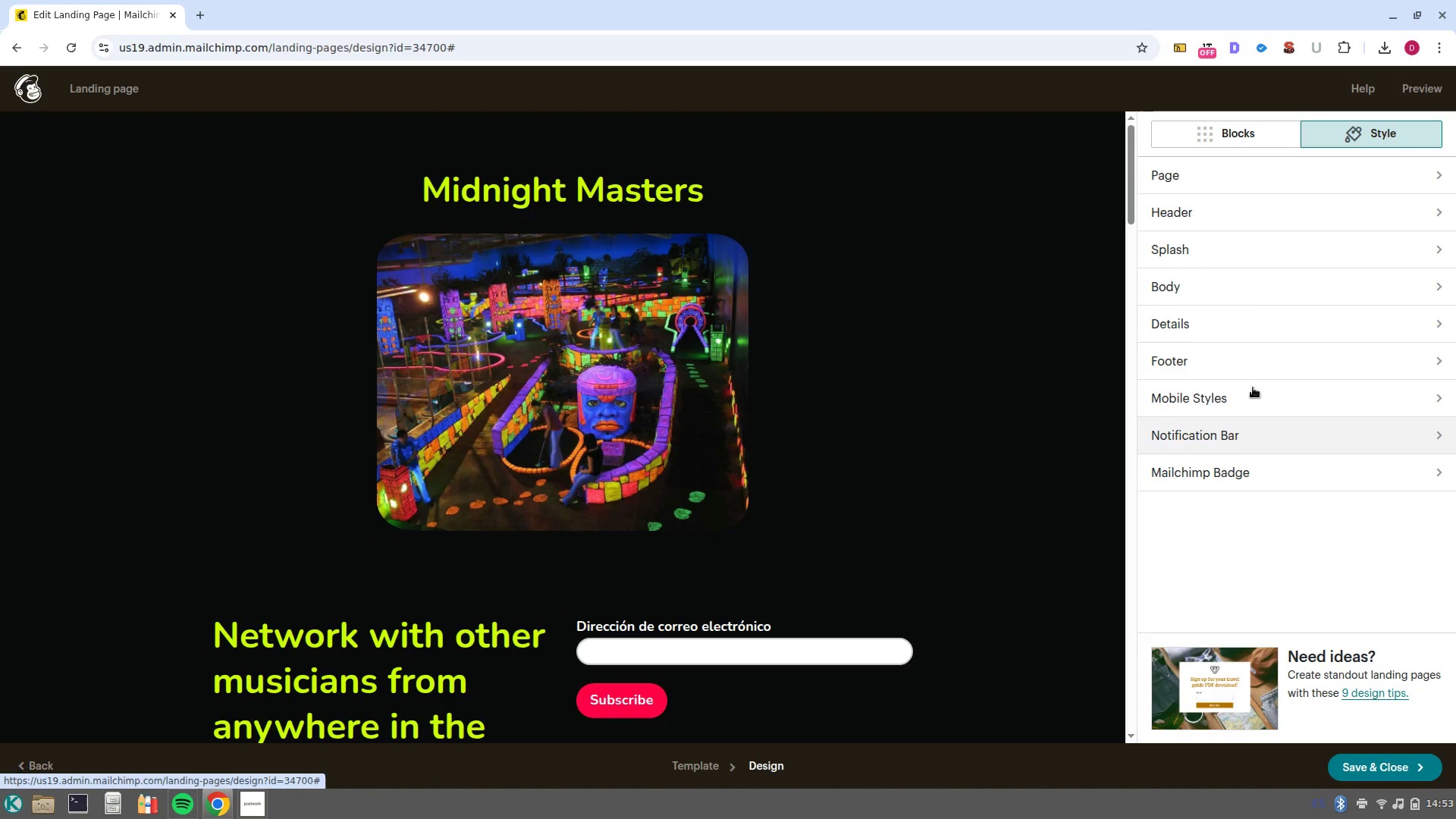 
left_click([1238, 136])
 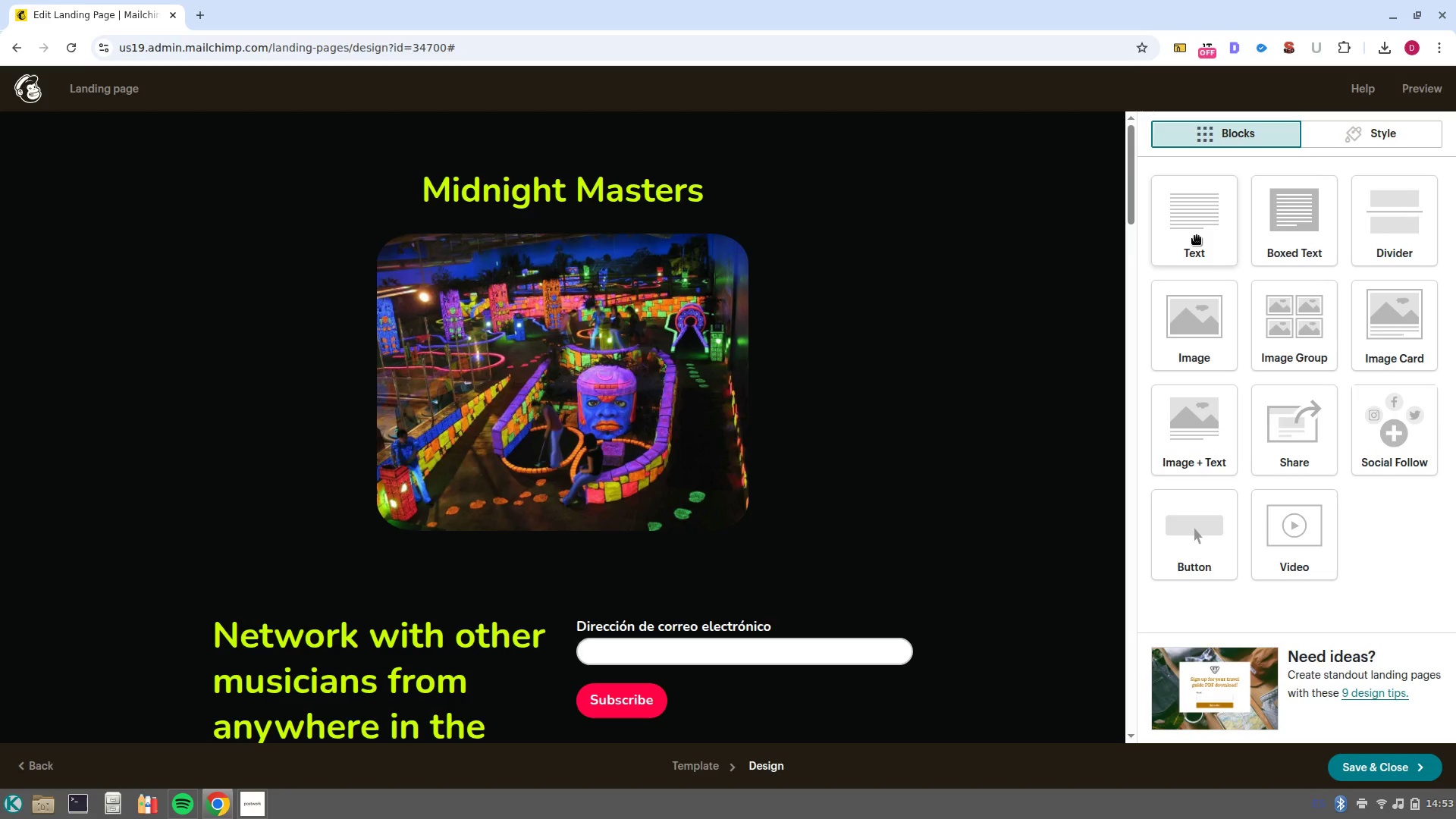 
left_click_drag(start_coordinate=[1197, 236], to_coordinate=[1197, 215])
 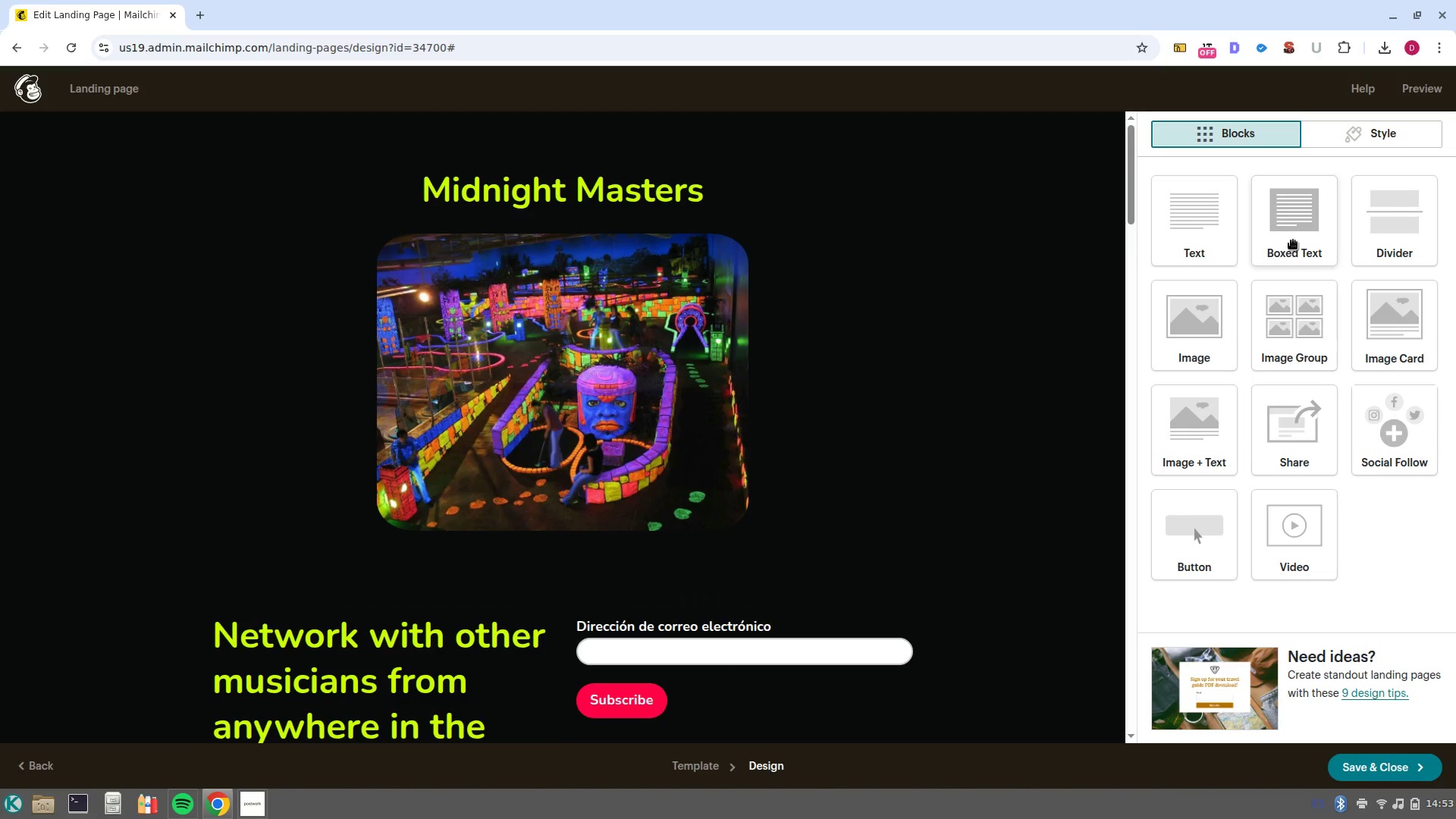 
left_click([1335, 142])
 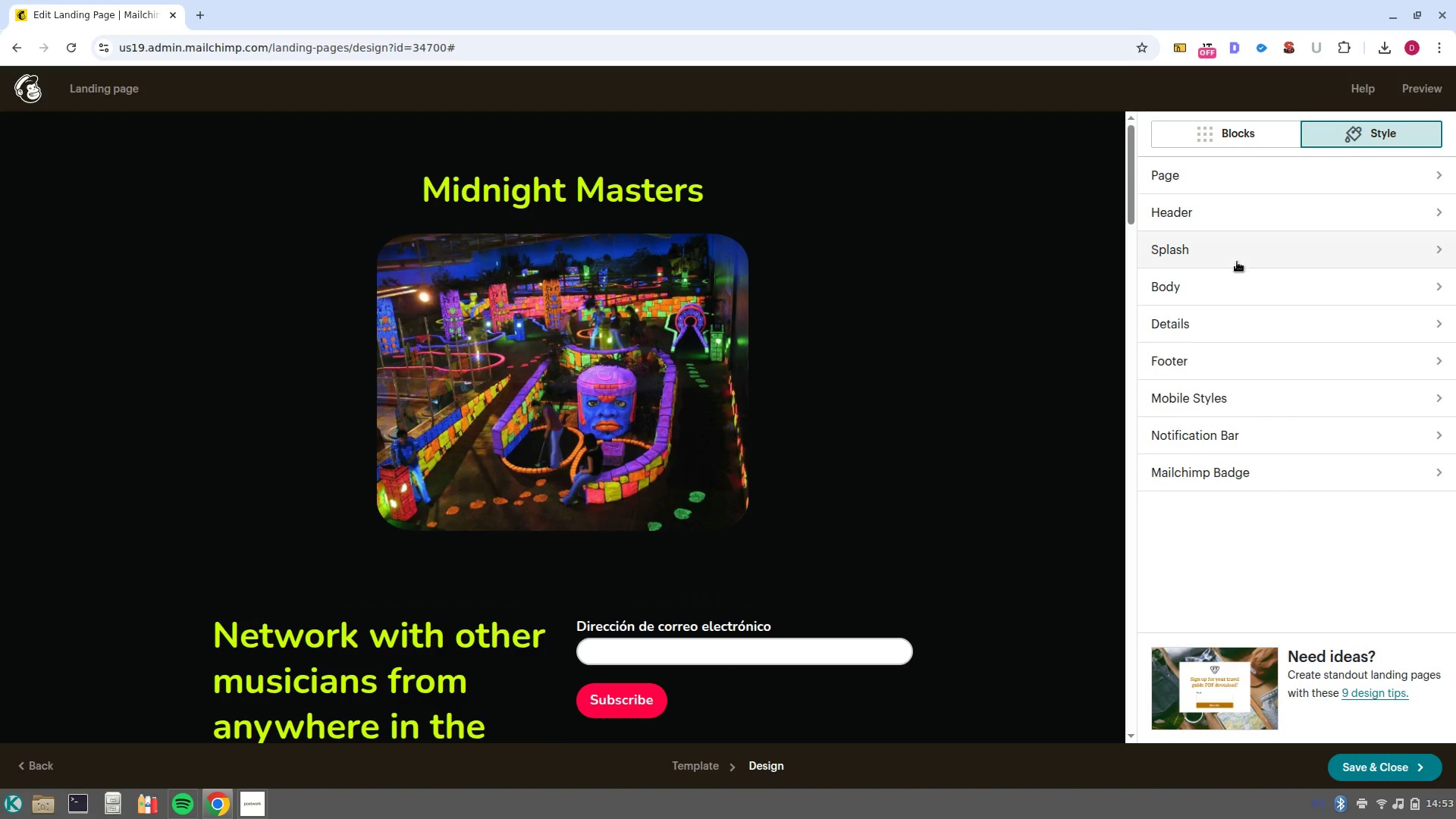 
left_click([1232, 282])
 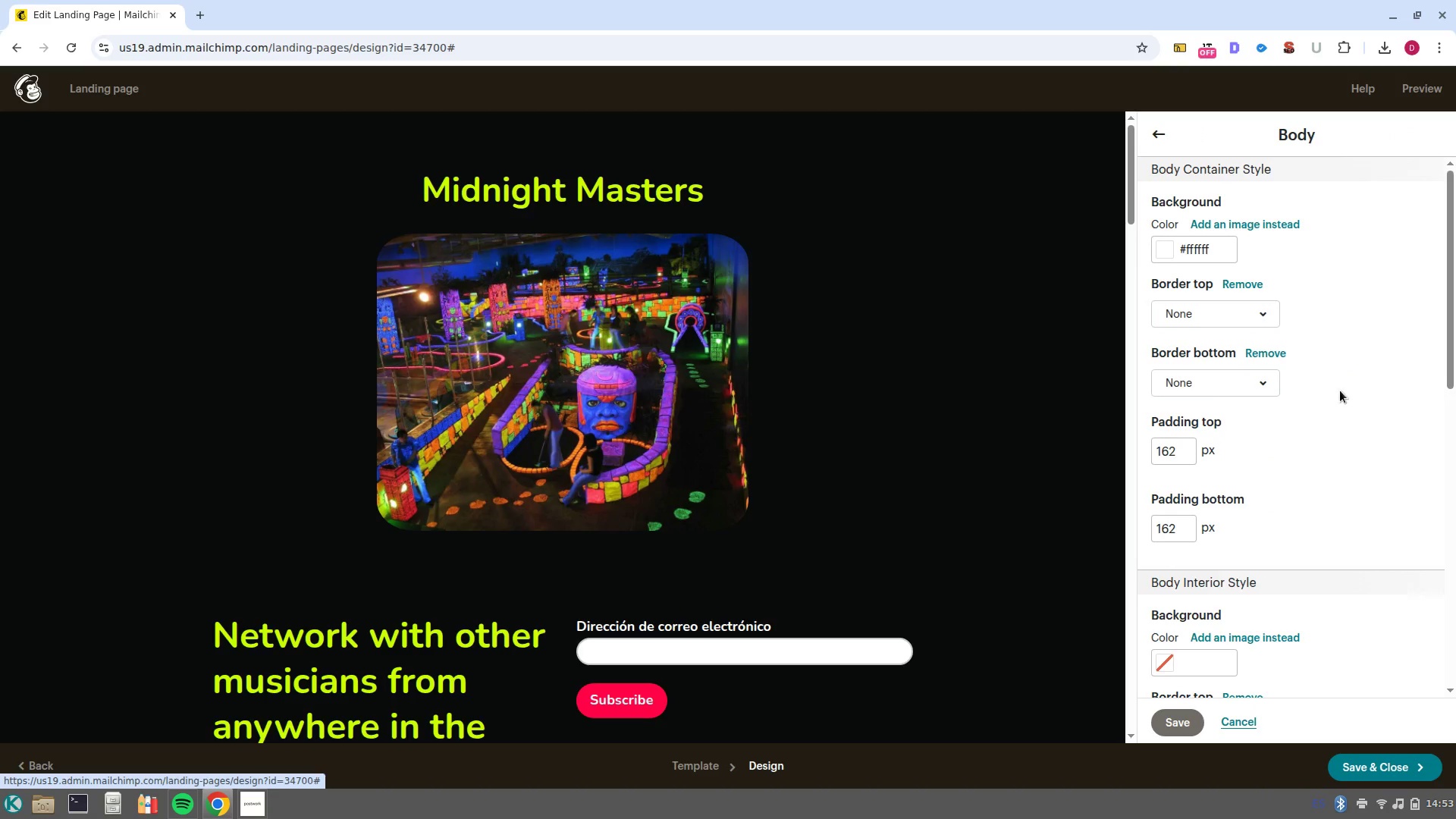 
scroll: coordinate [1212, 626], scroll_direction: down, amount: 5.0
 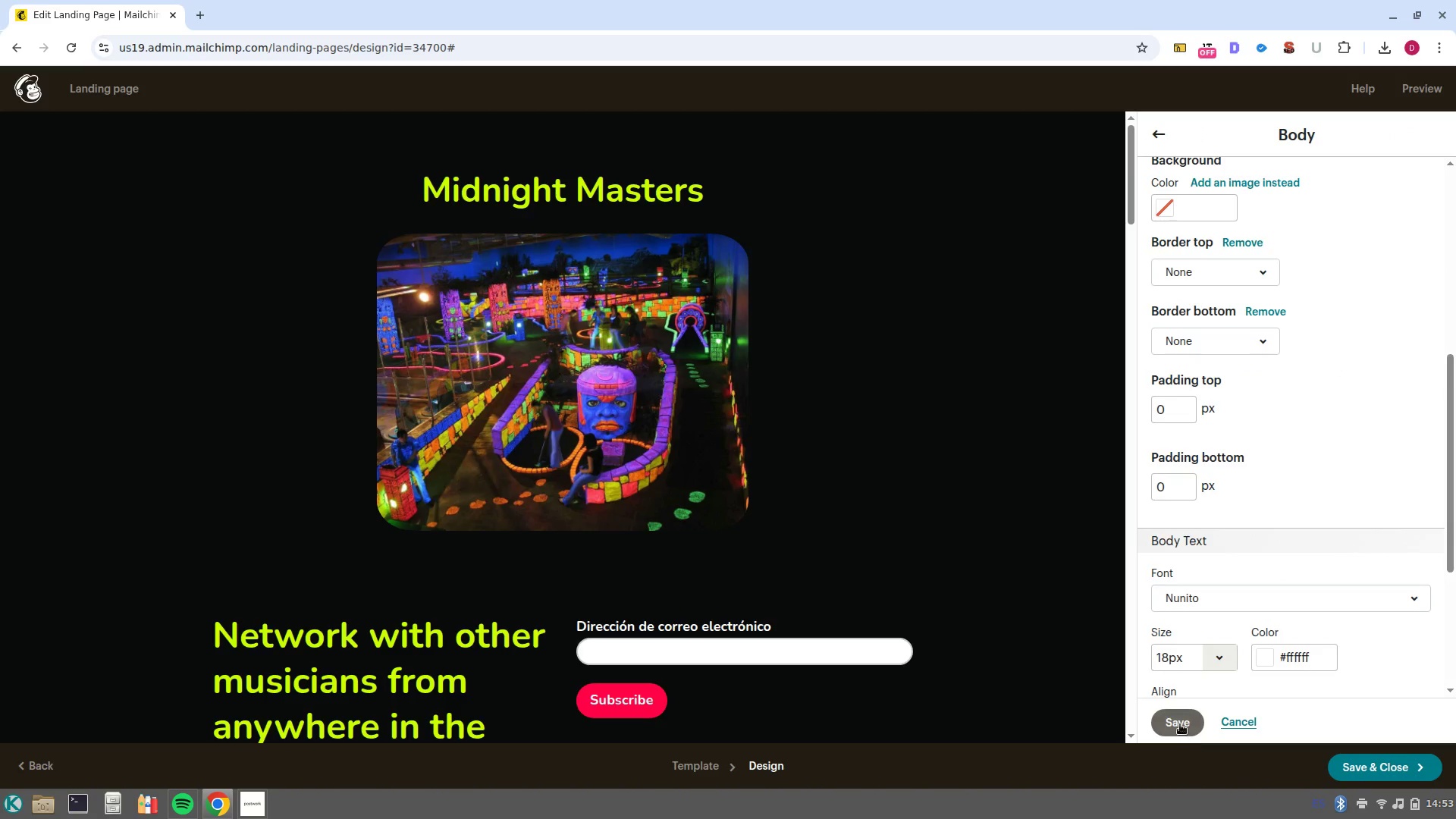 
left_click([1180, 724])
 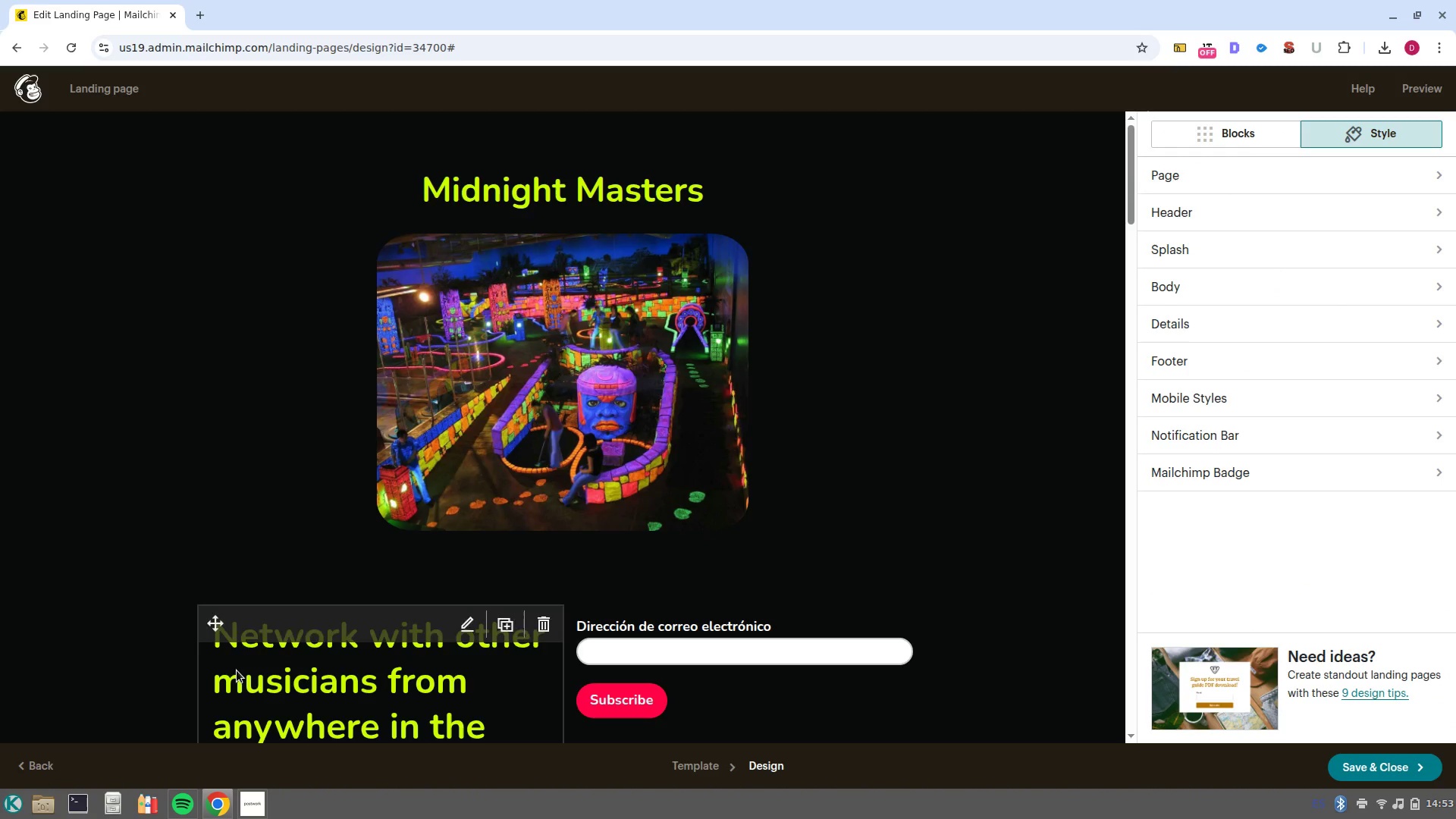 
scroll: coordinate [467, 441], scroll_direction: down, amount: 1.0
 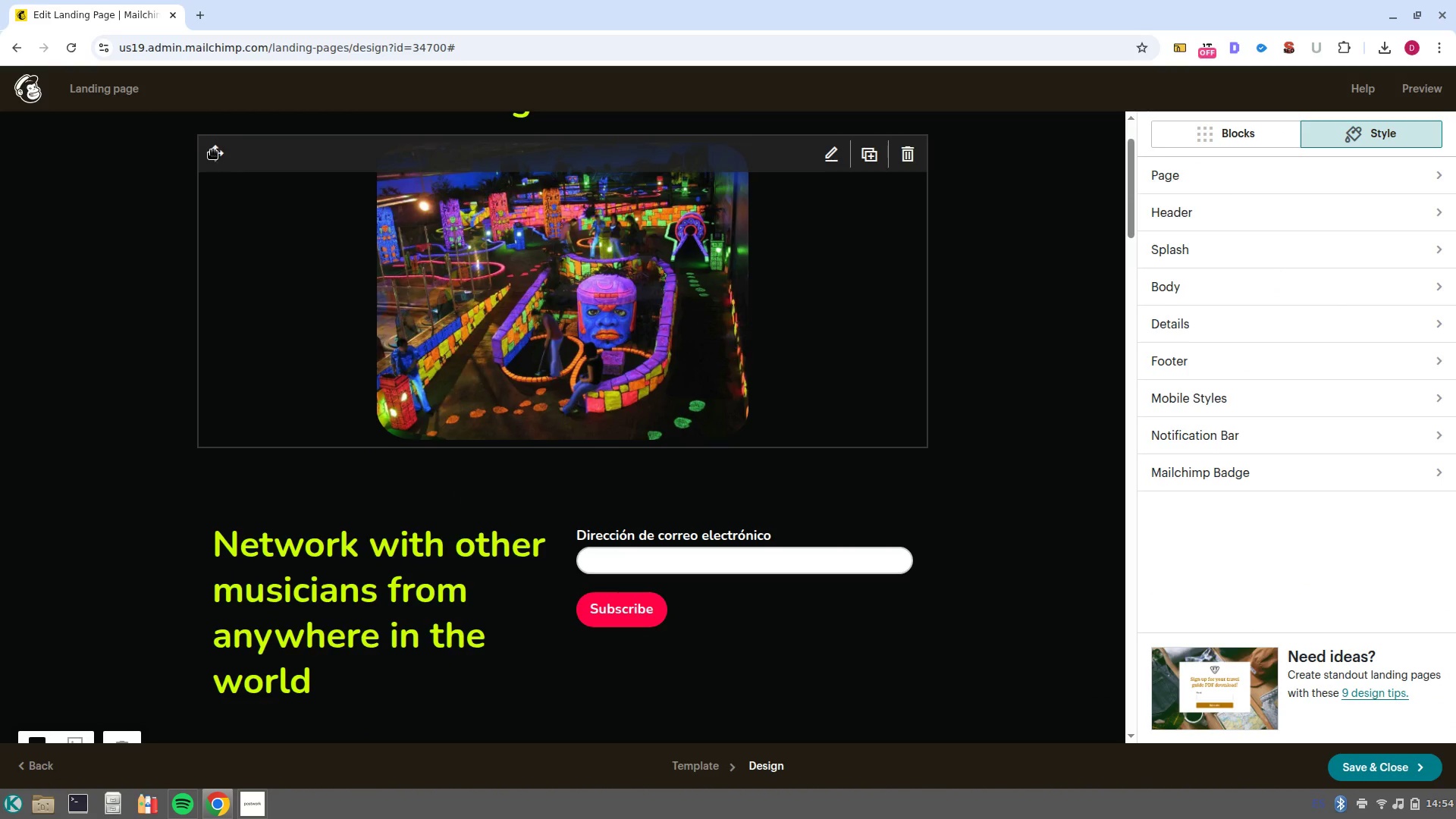 
left_click_drag(start_coordinate=[213, 150], to_coordinate=[241, 236])
 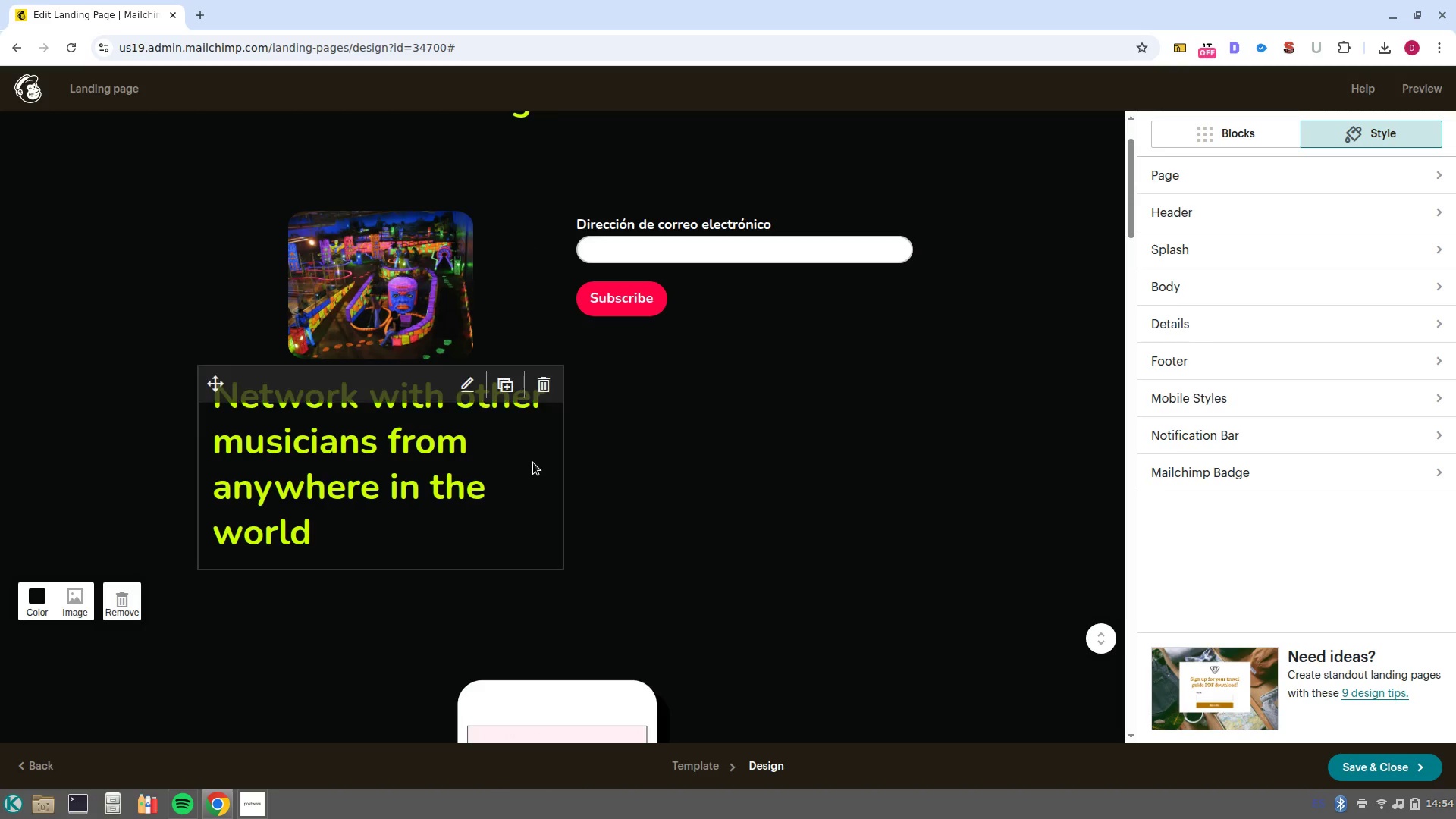 
scroll: coordinate [533, 463], scroll_direction: up, amount: 4.0
 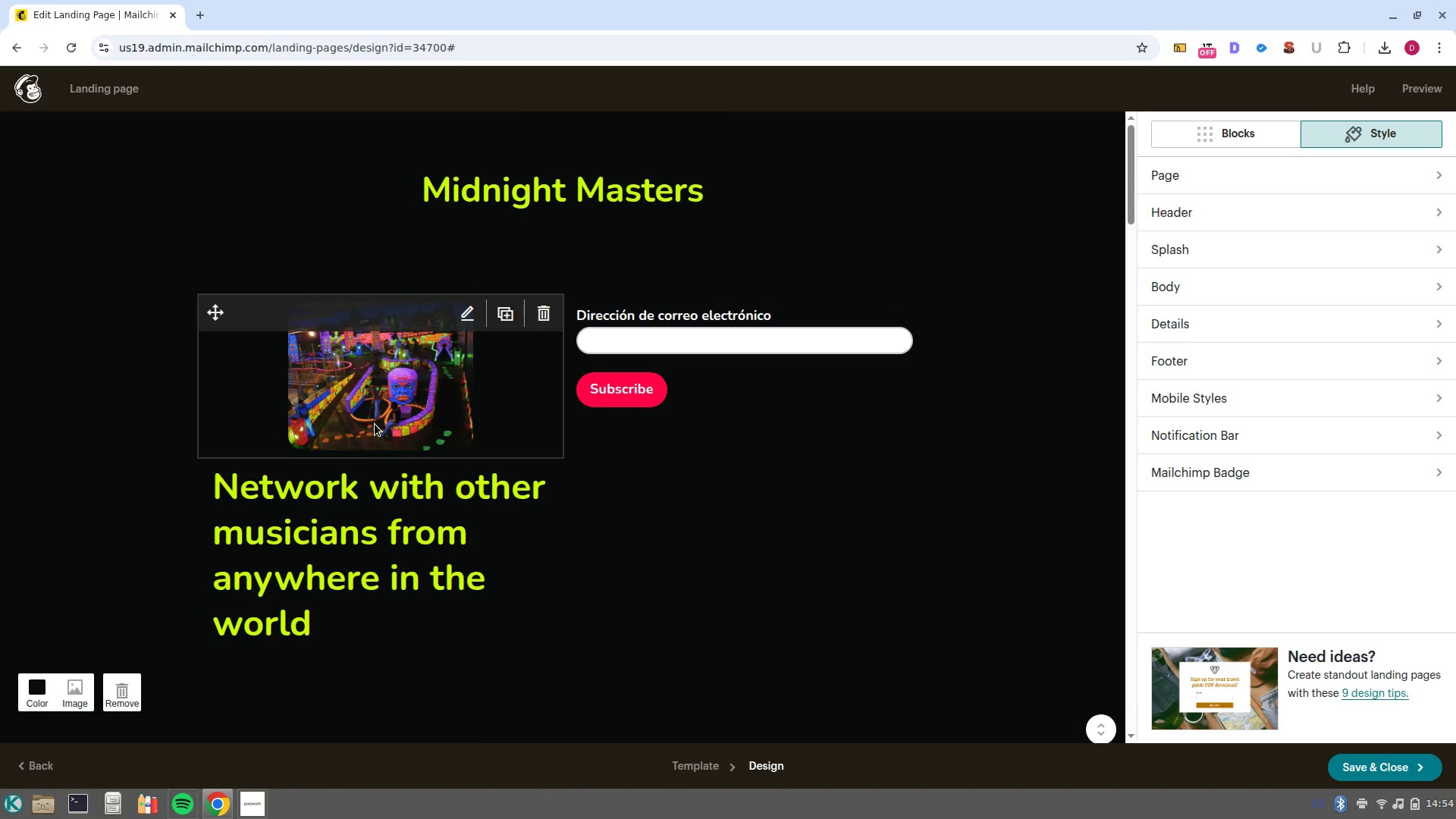 
left_click([381, 415])
 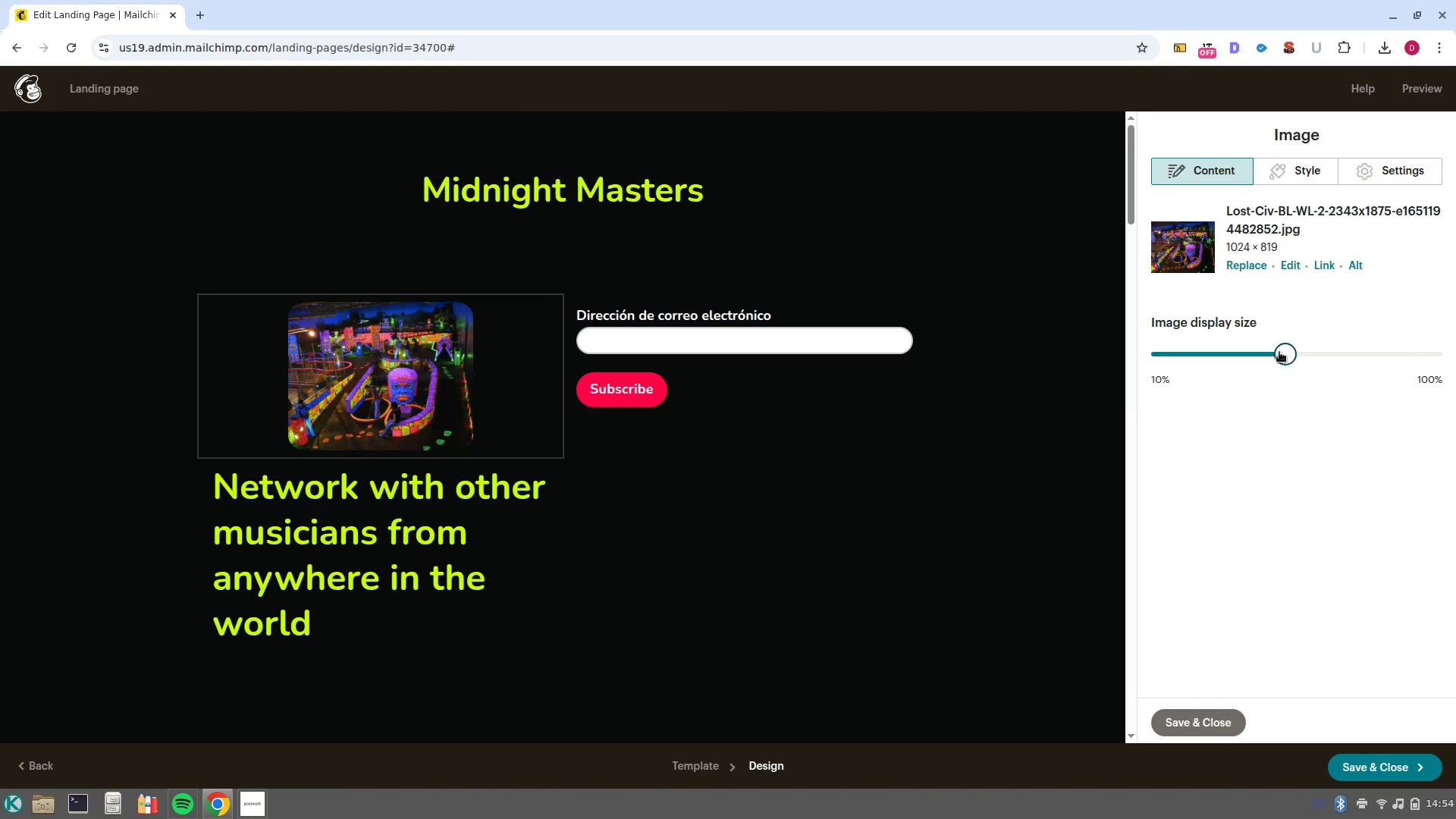 
left_click_drag(start_coordinate=[1287, 354], to_coordinate=[1414, 354])
 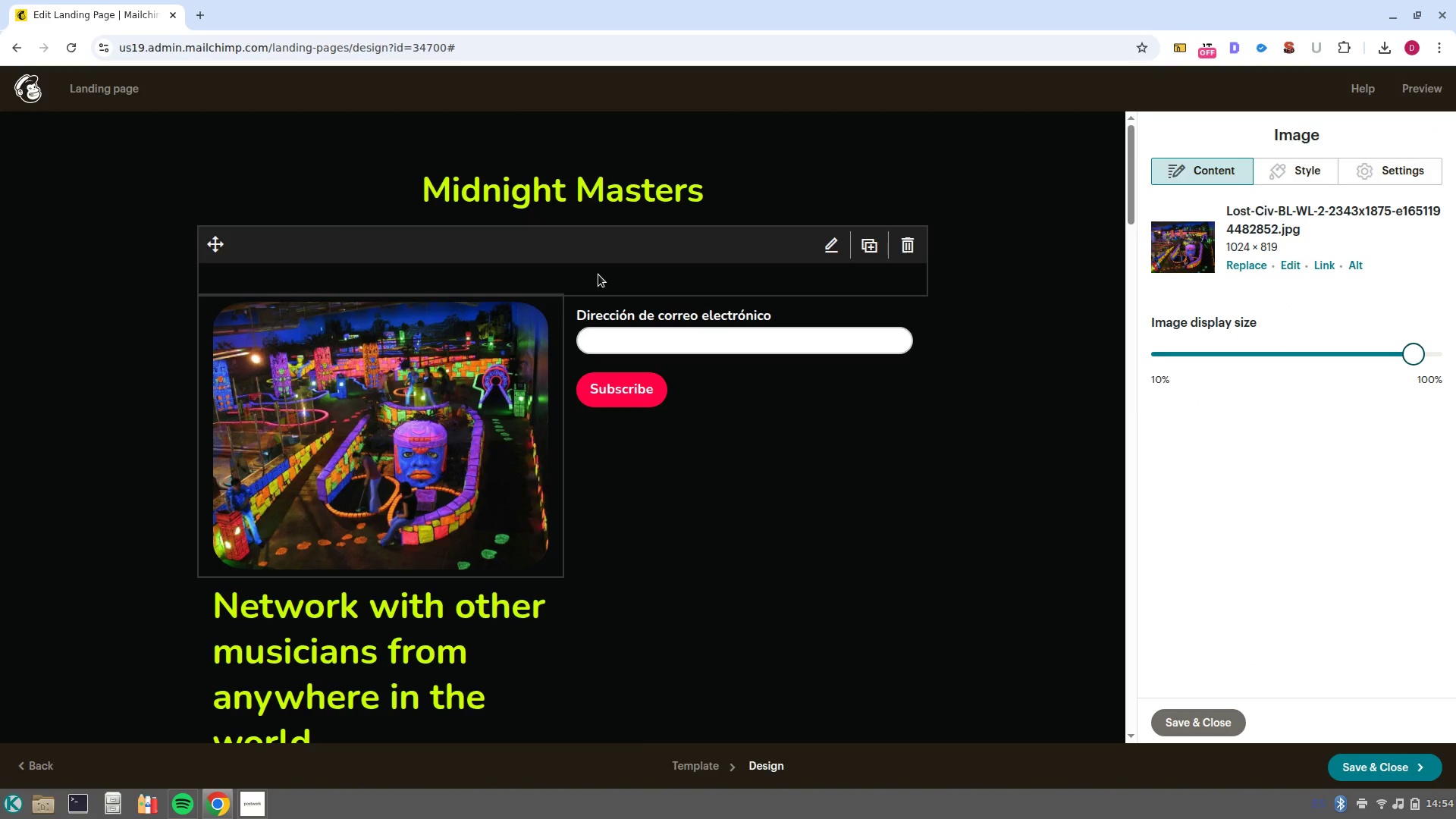 
left_click([598, 275])
 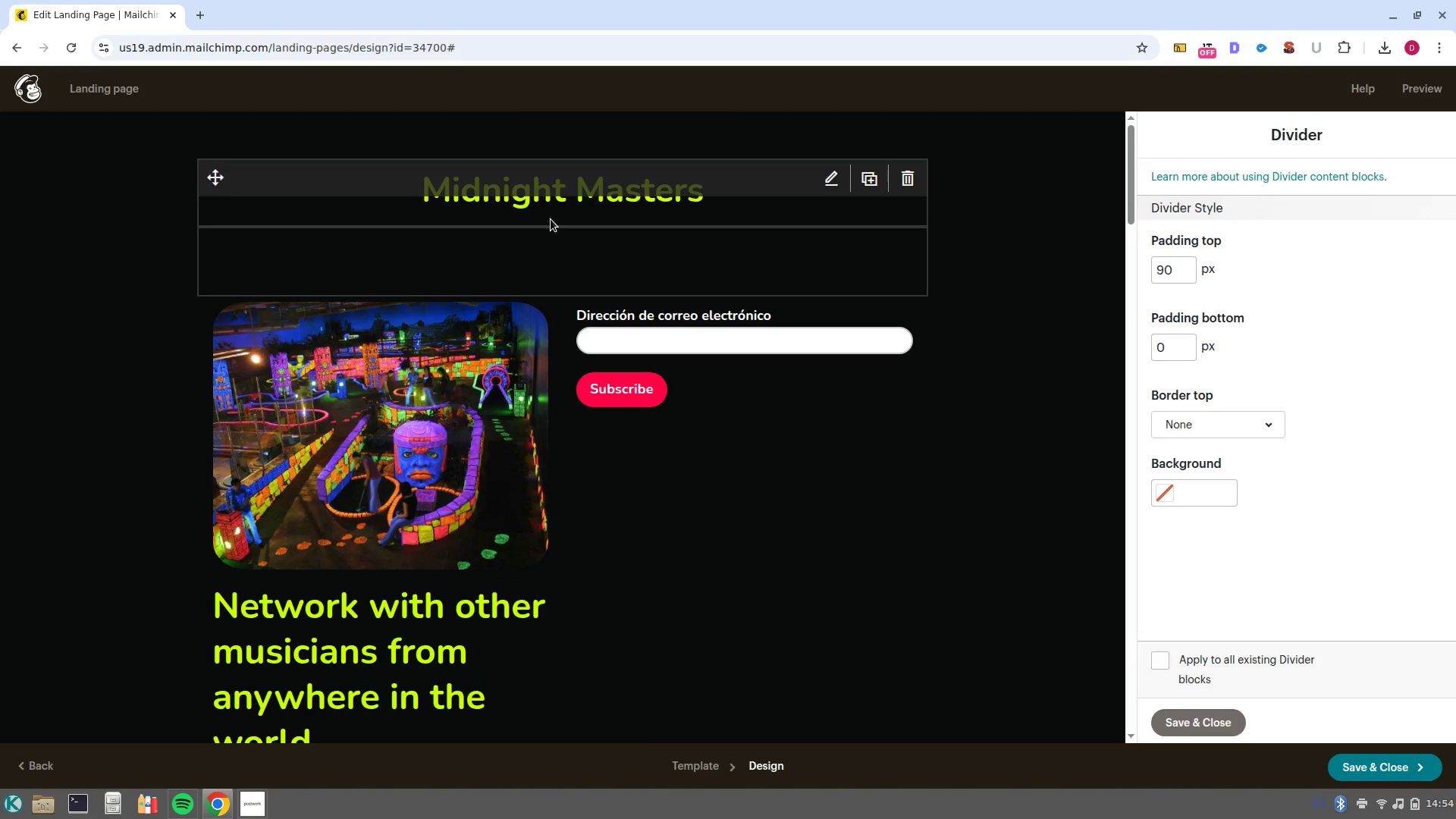 
left_click([551, 219])
 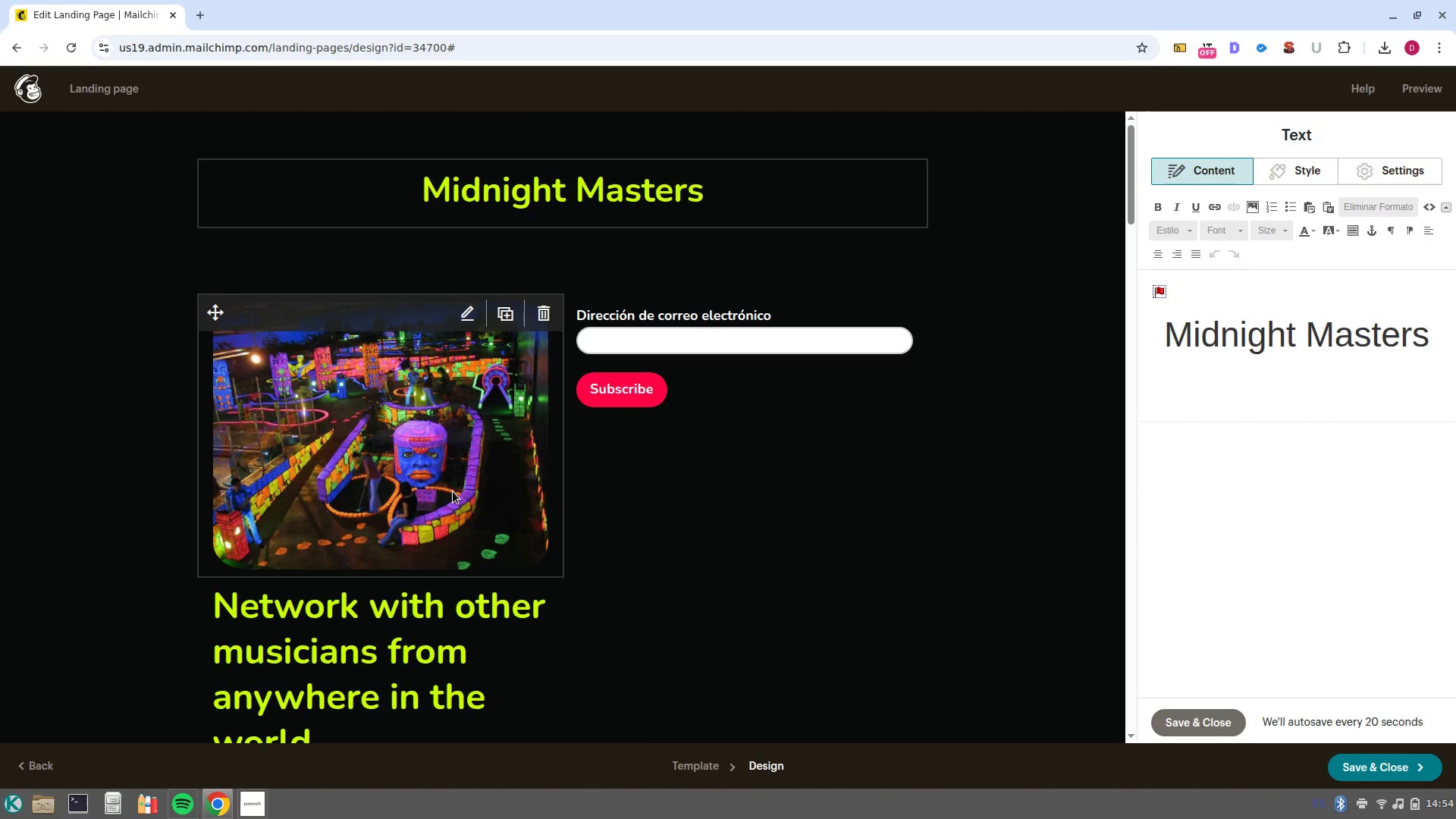 
left_click([453, 491])
 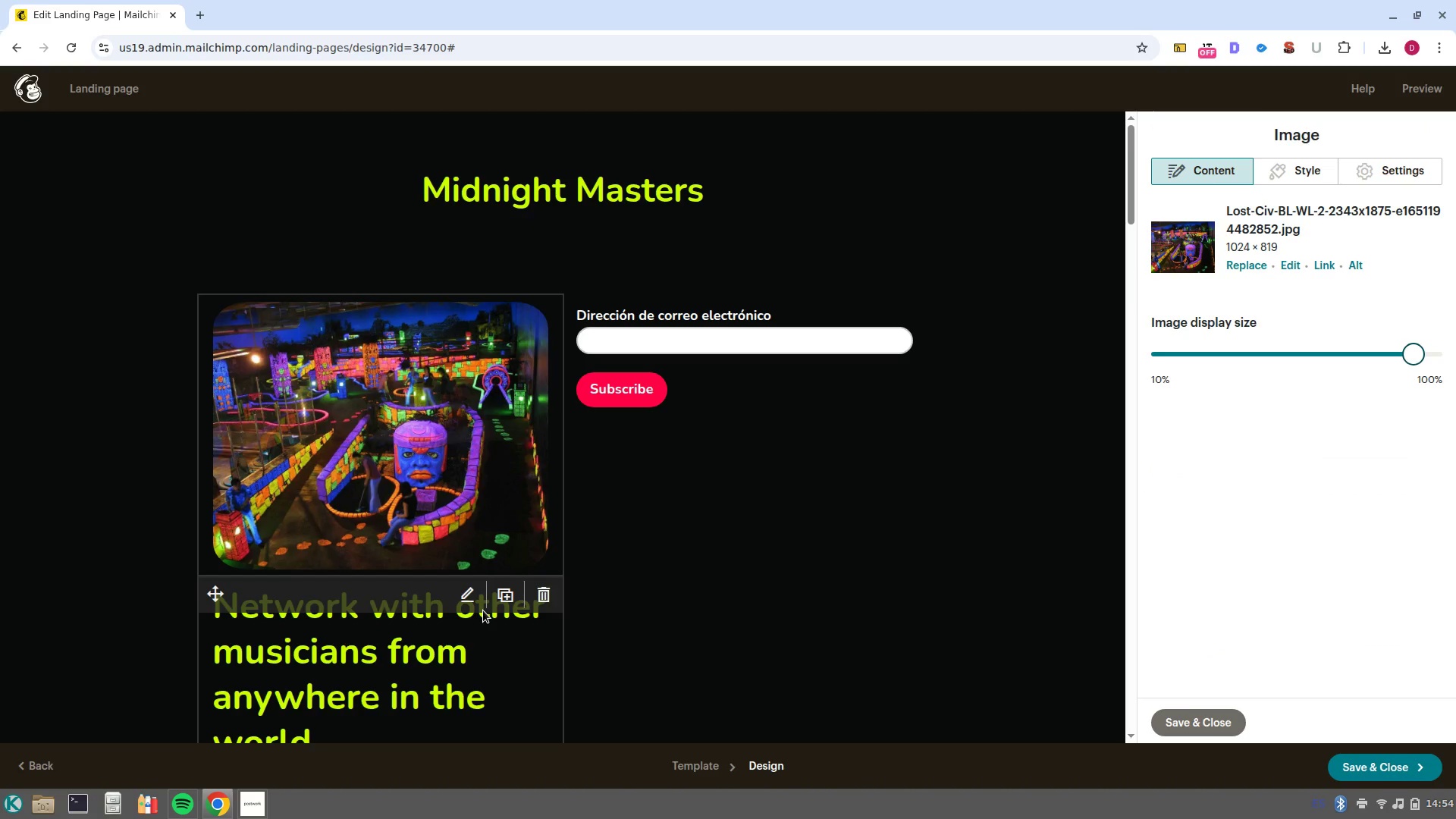 
wait(9.42)
 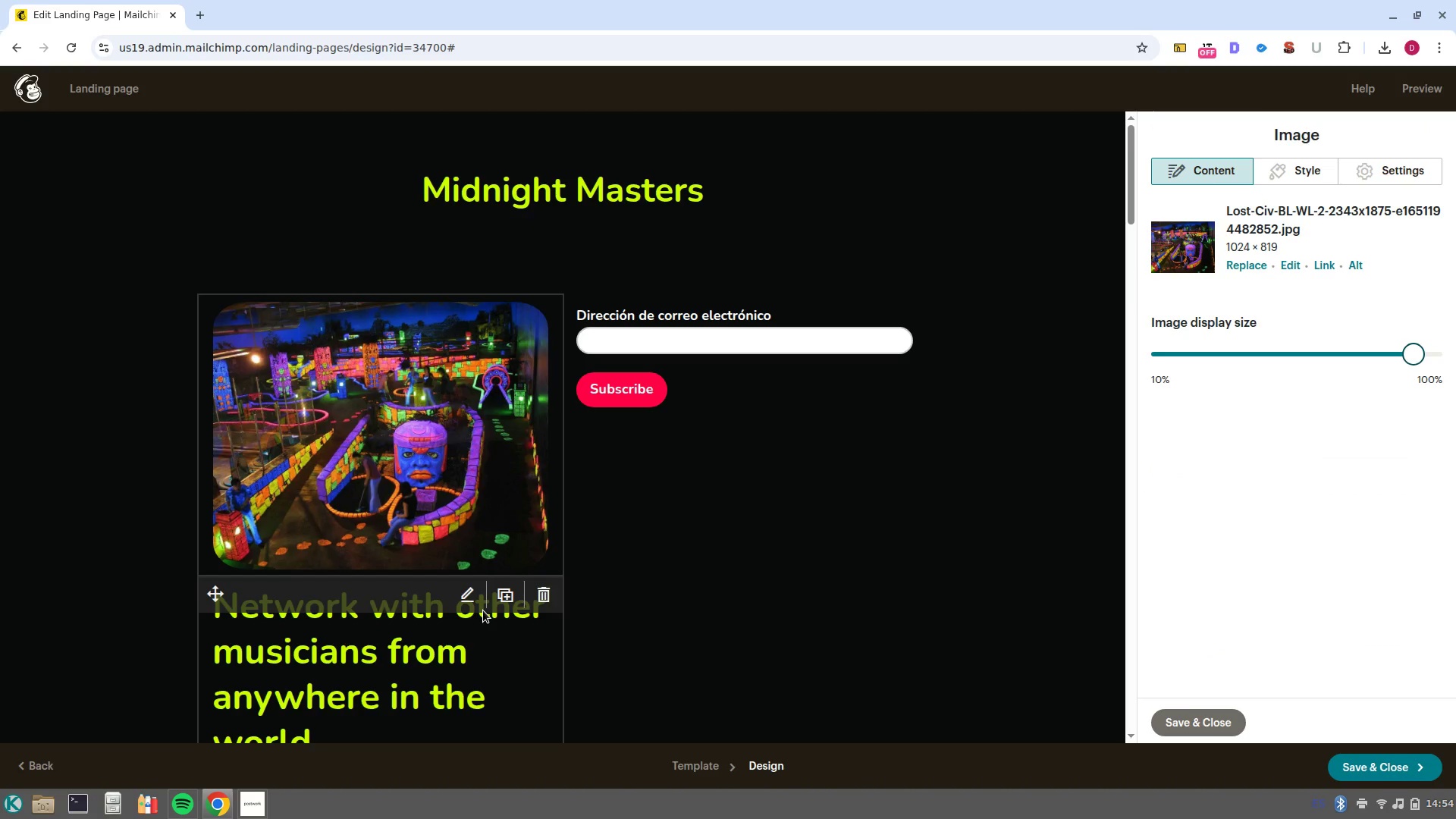 
left_click([447, 665])
 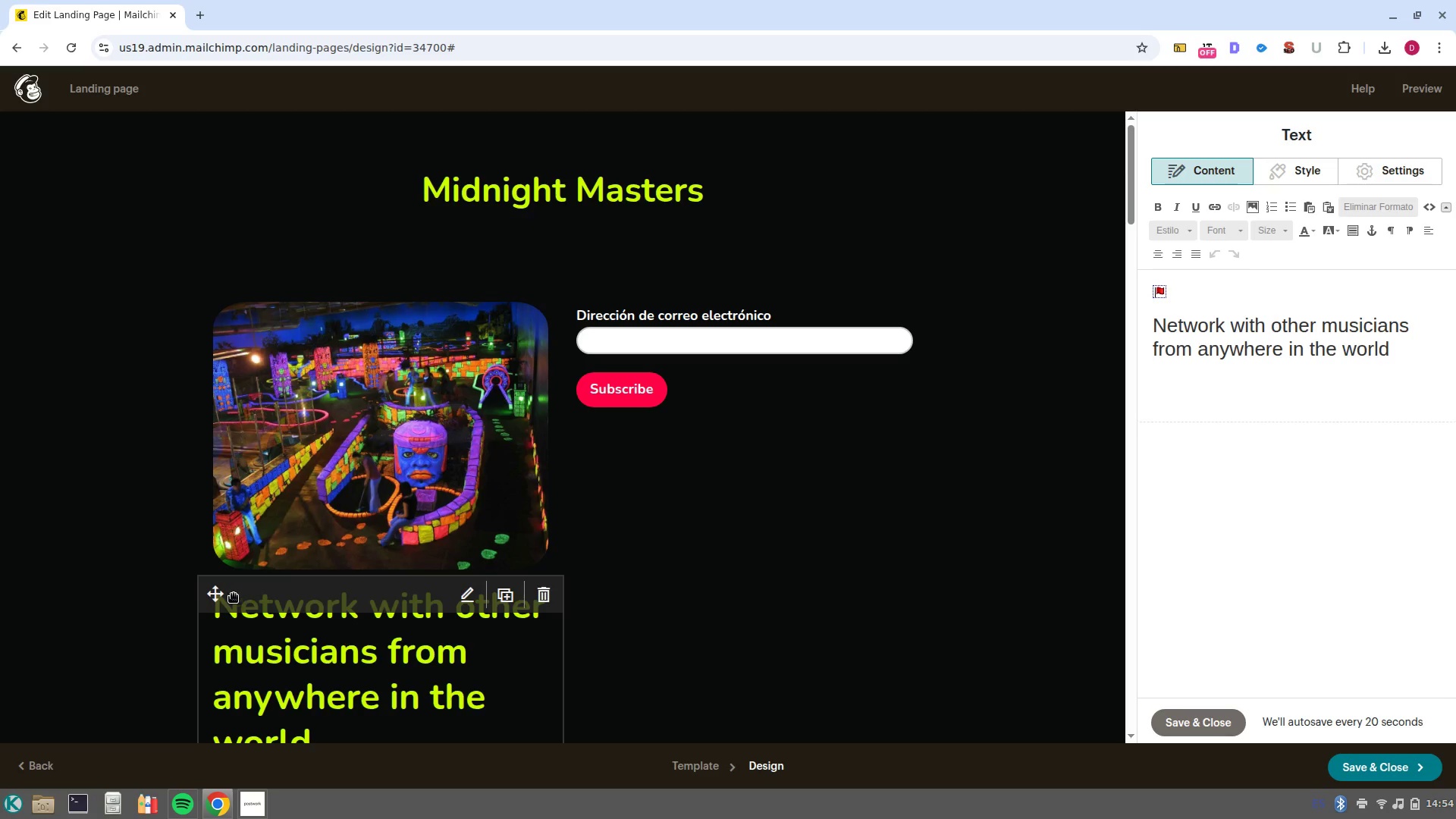 
left_click_drag(start_coordinate=[223, 595], to_coordinate=[522, 280])
 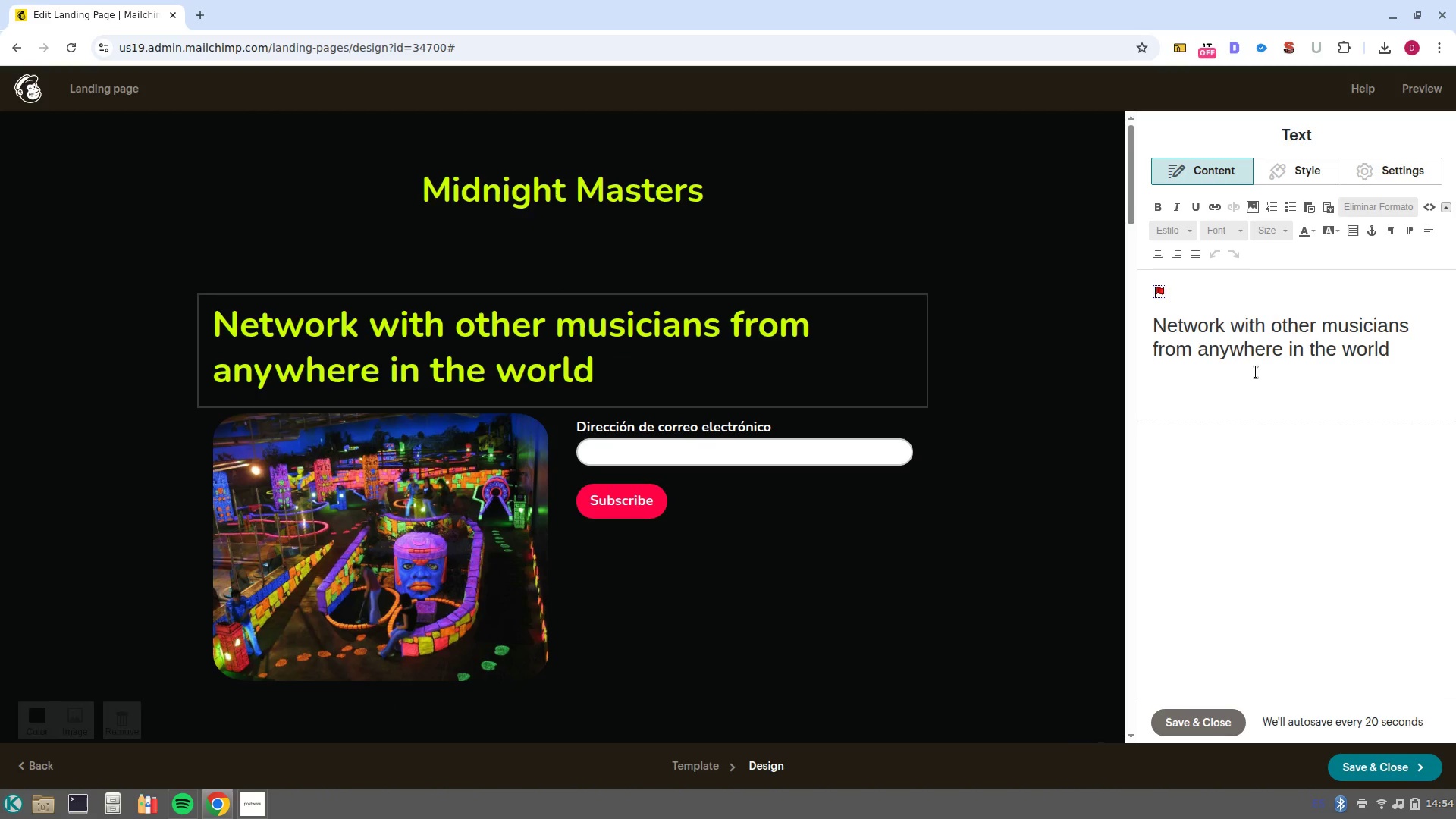 
left_click_drag(start_coordinate=[1413, 362], to_coordinate=[1144, 333])
 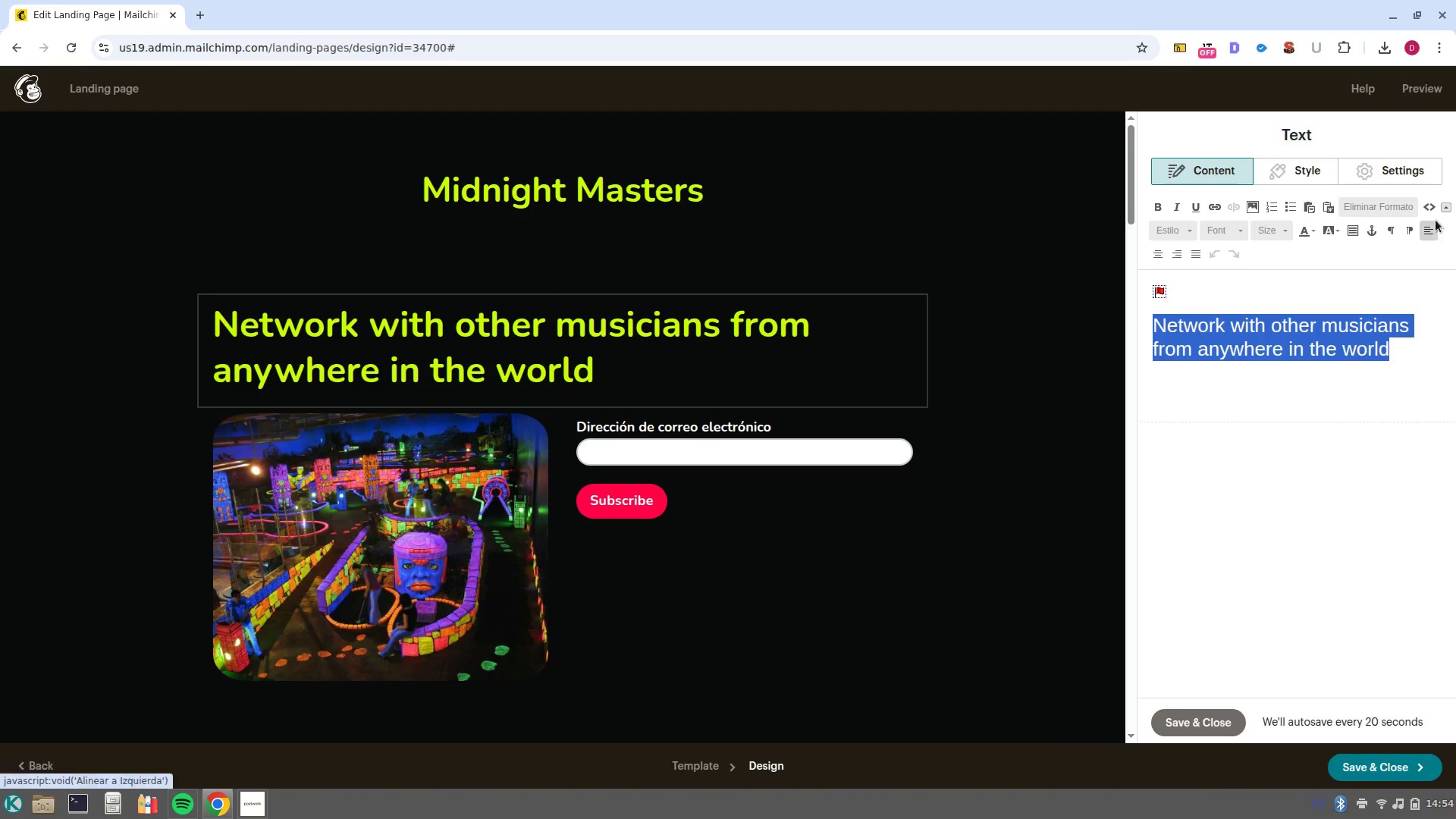 
left_click([1437, 209])
 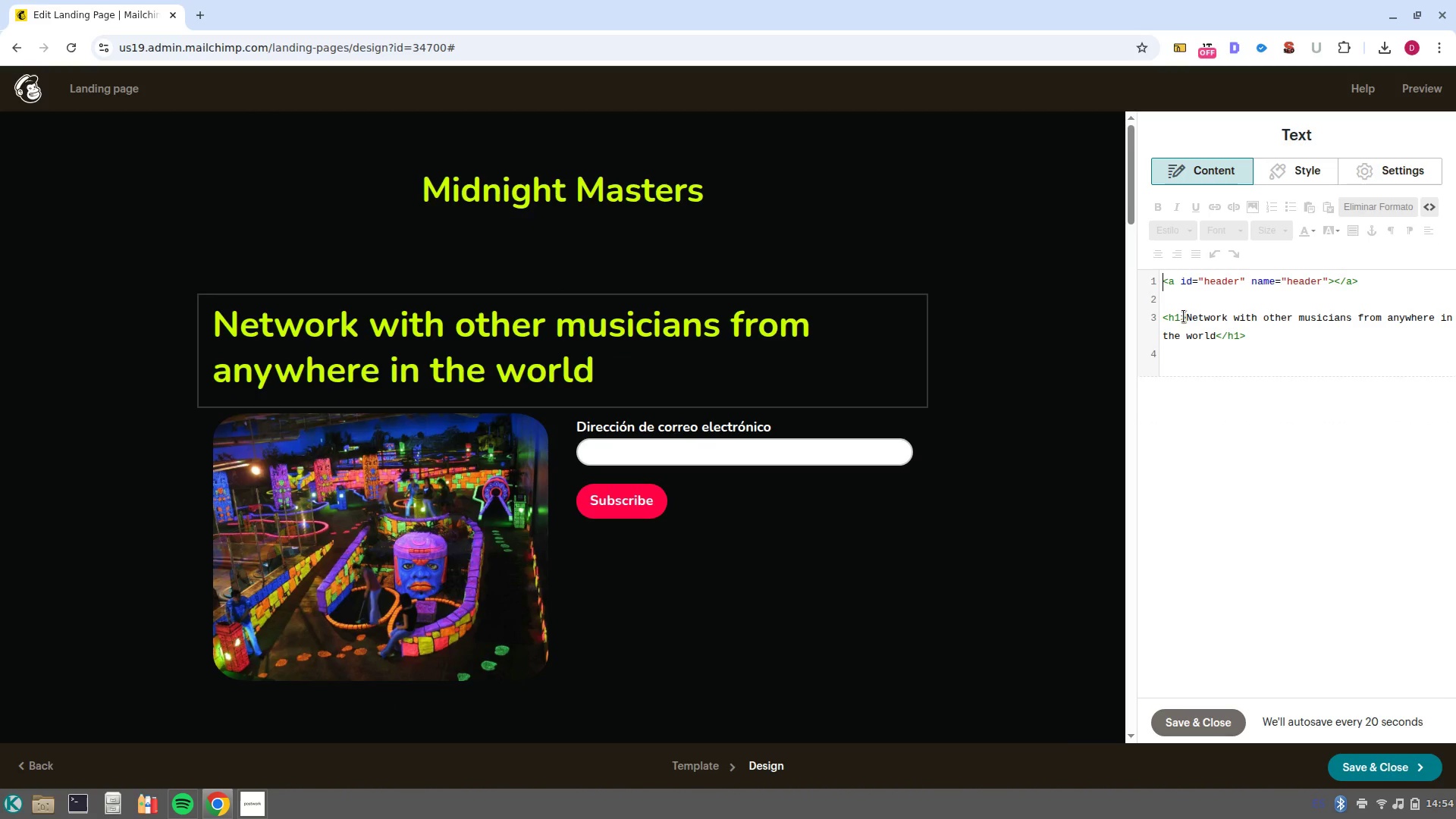 
left_click([1182, 316])
 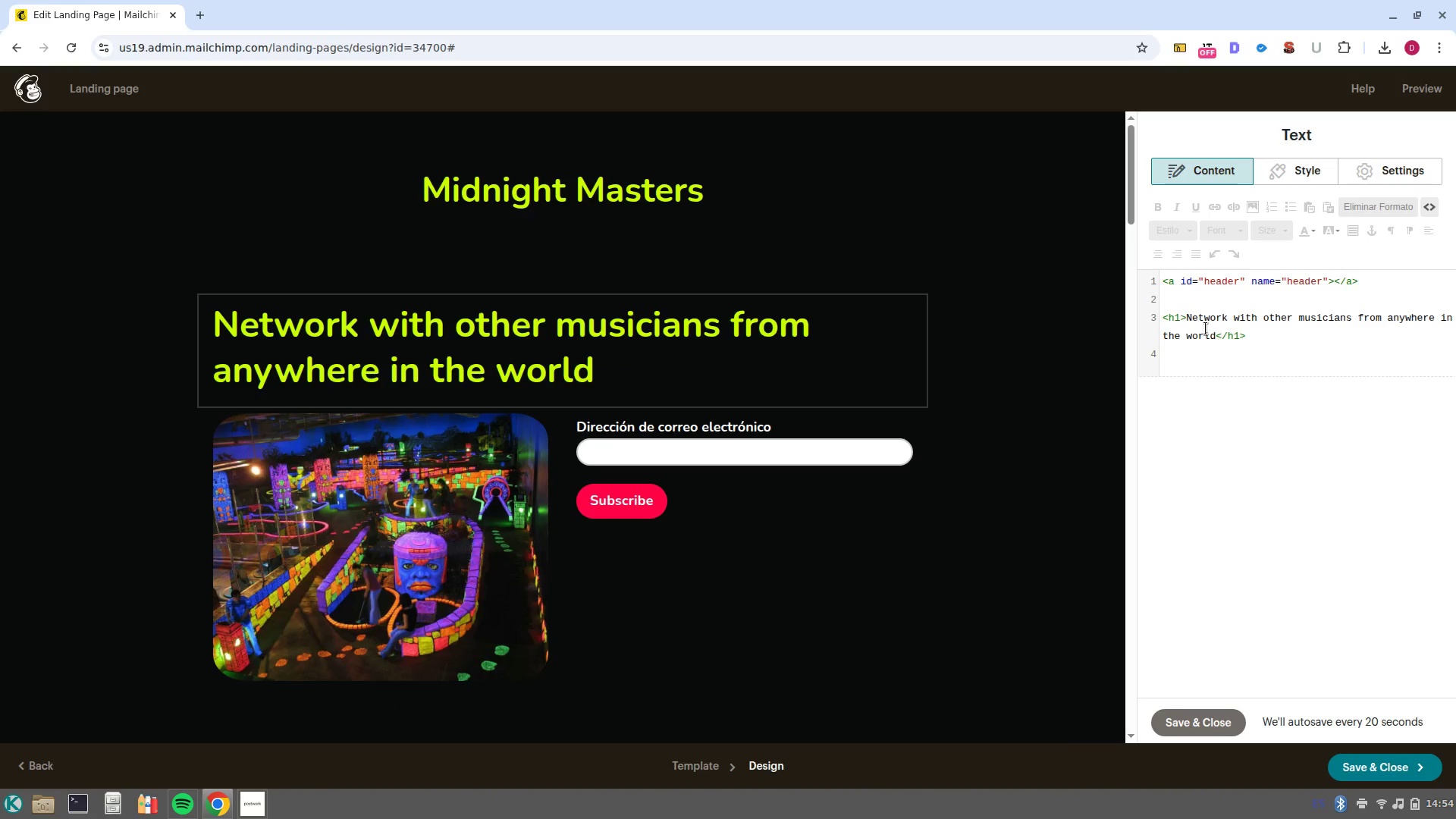 
key(Backspace)
 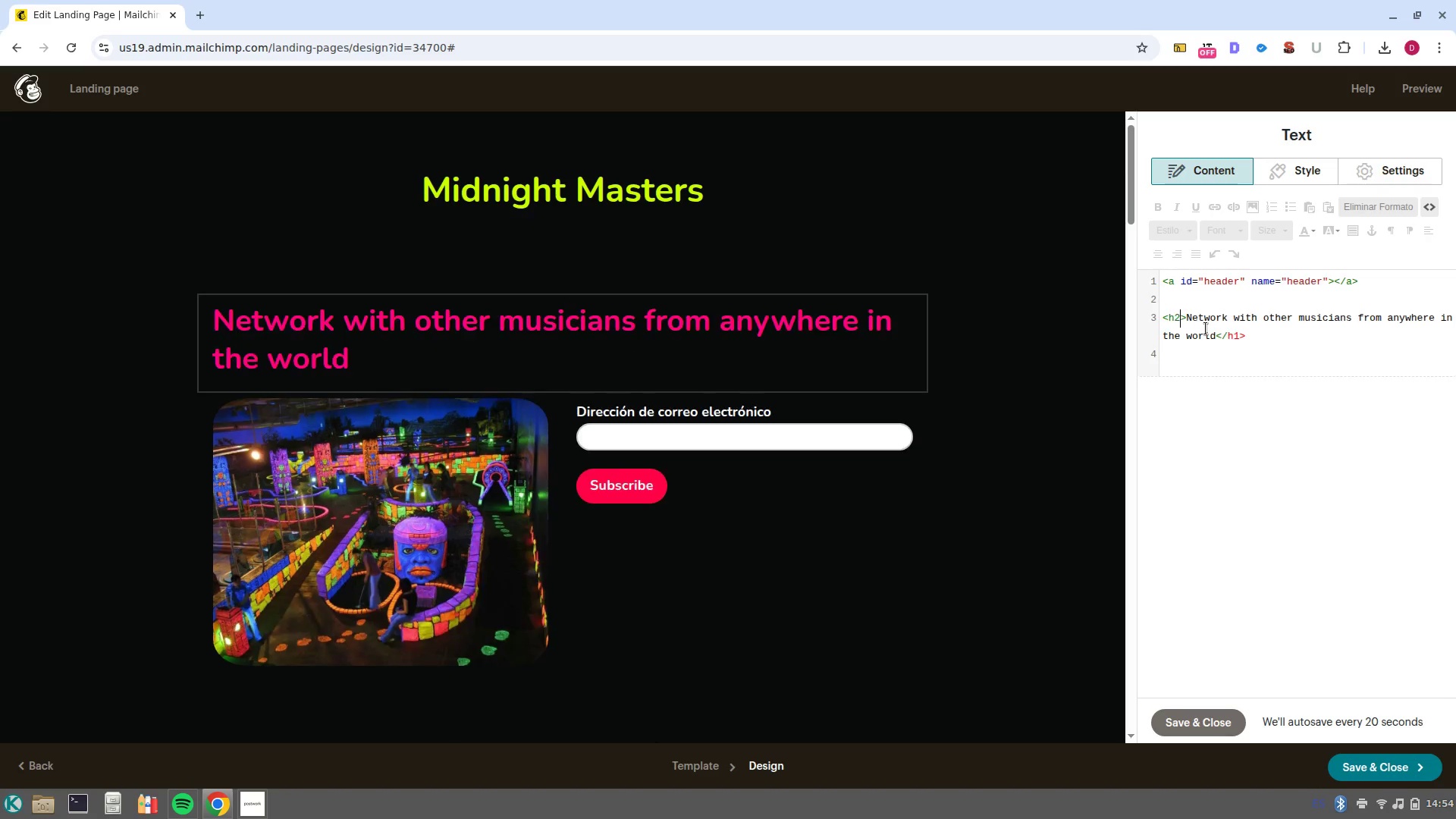 
key(2)
 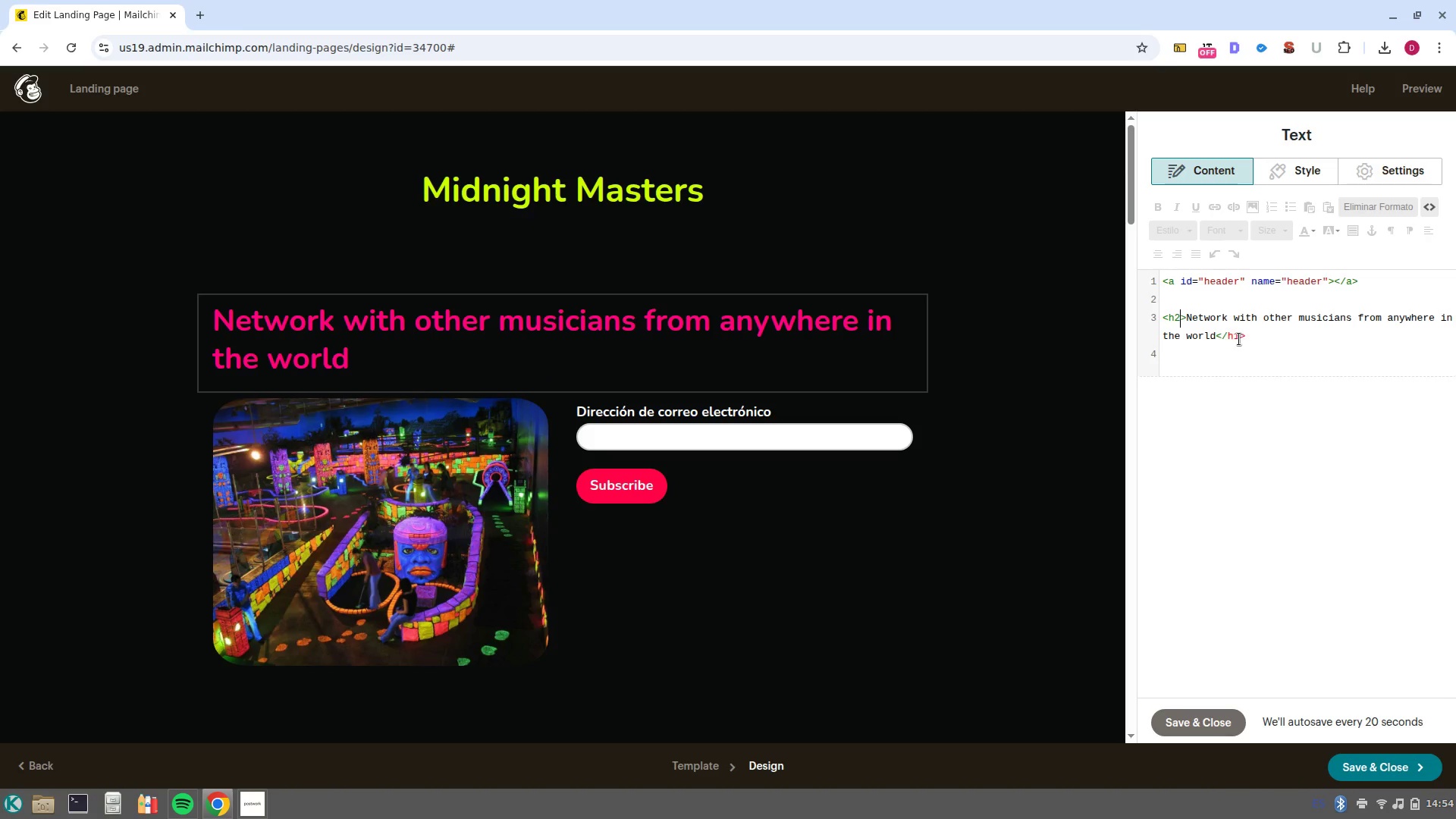 
left_click([1240, 339])
 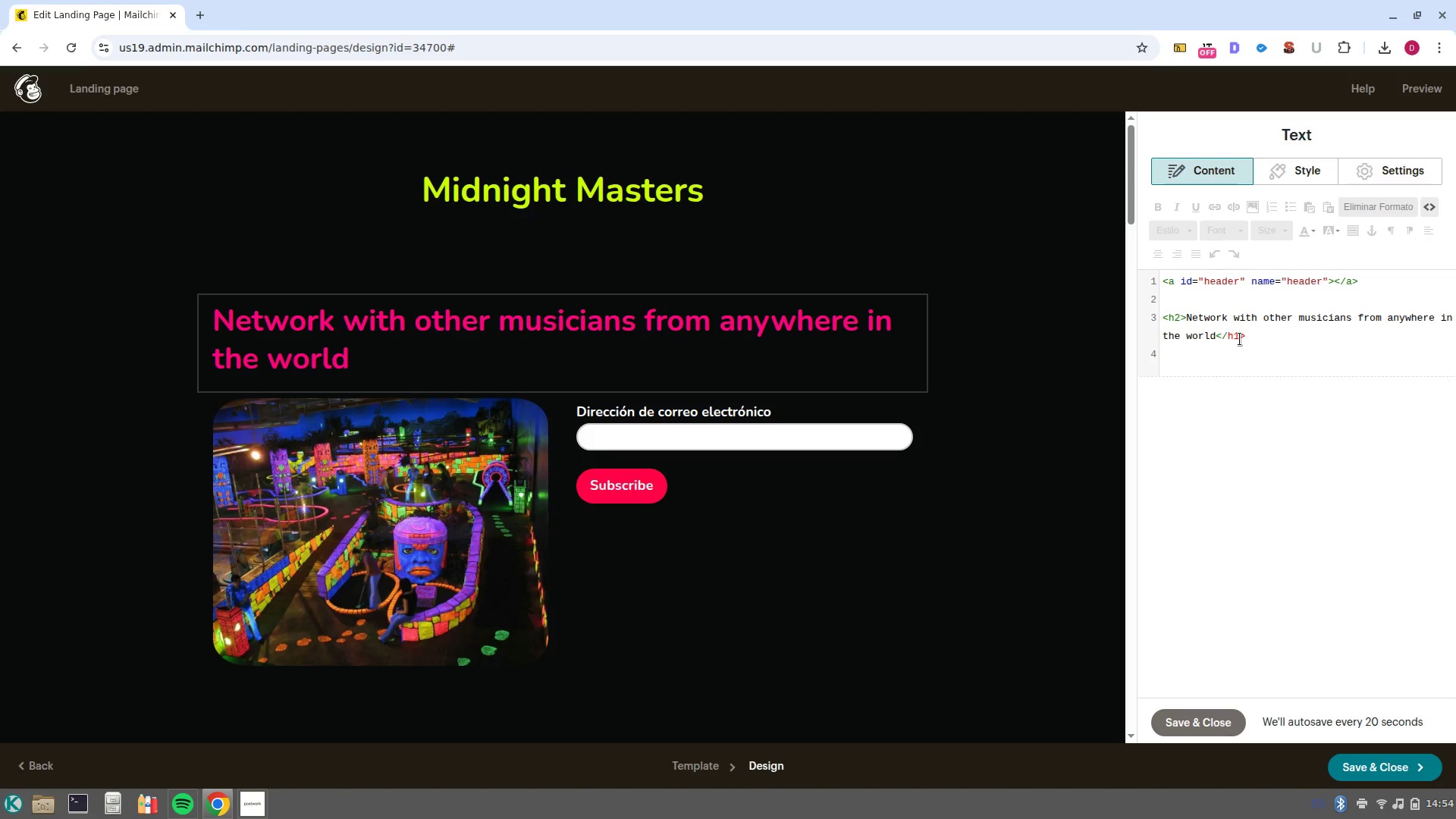 
key(Backspace)
 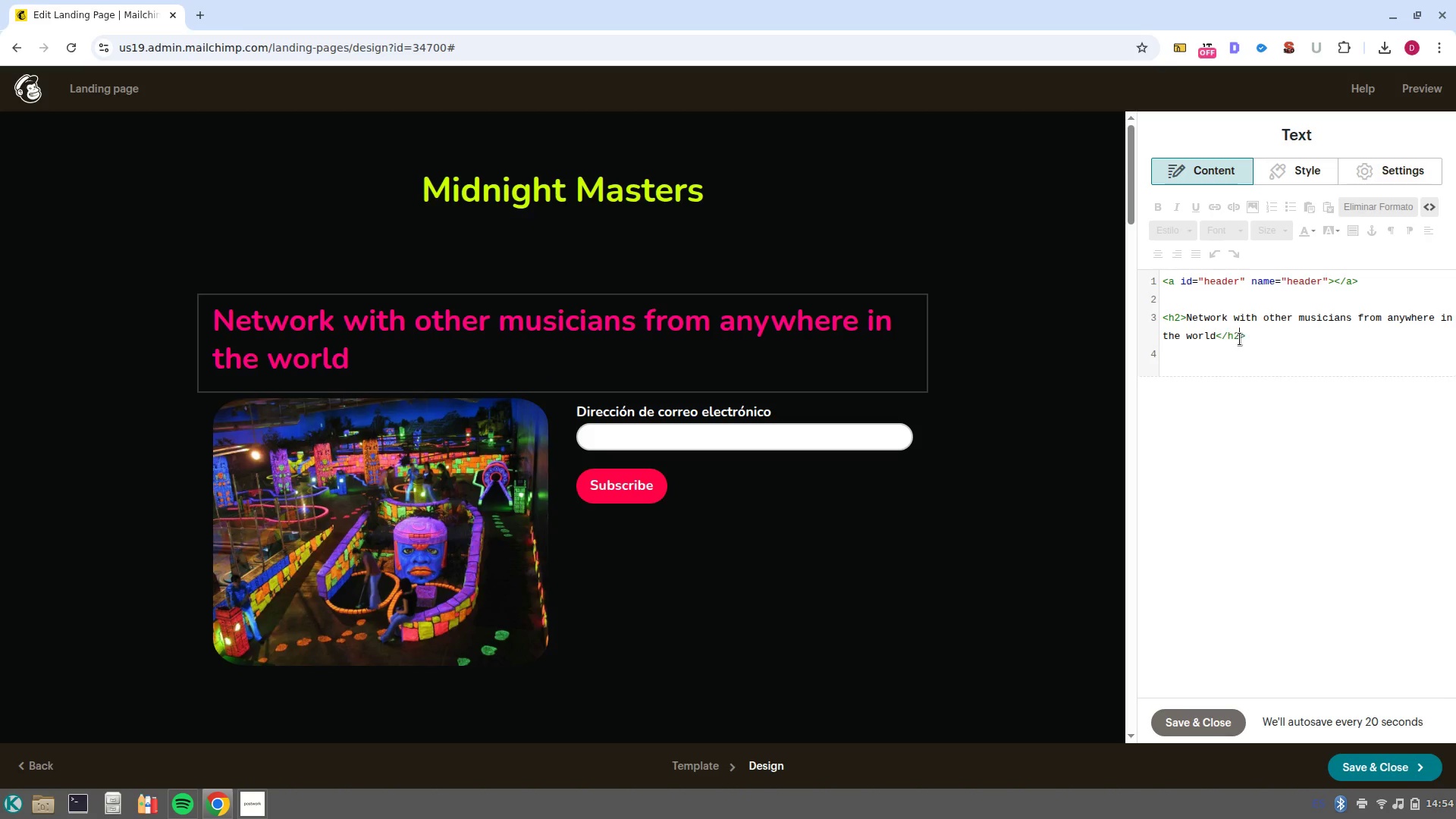 
key(2)
 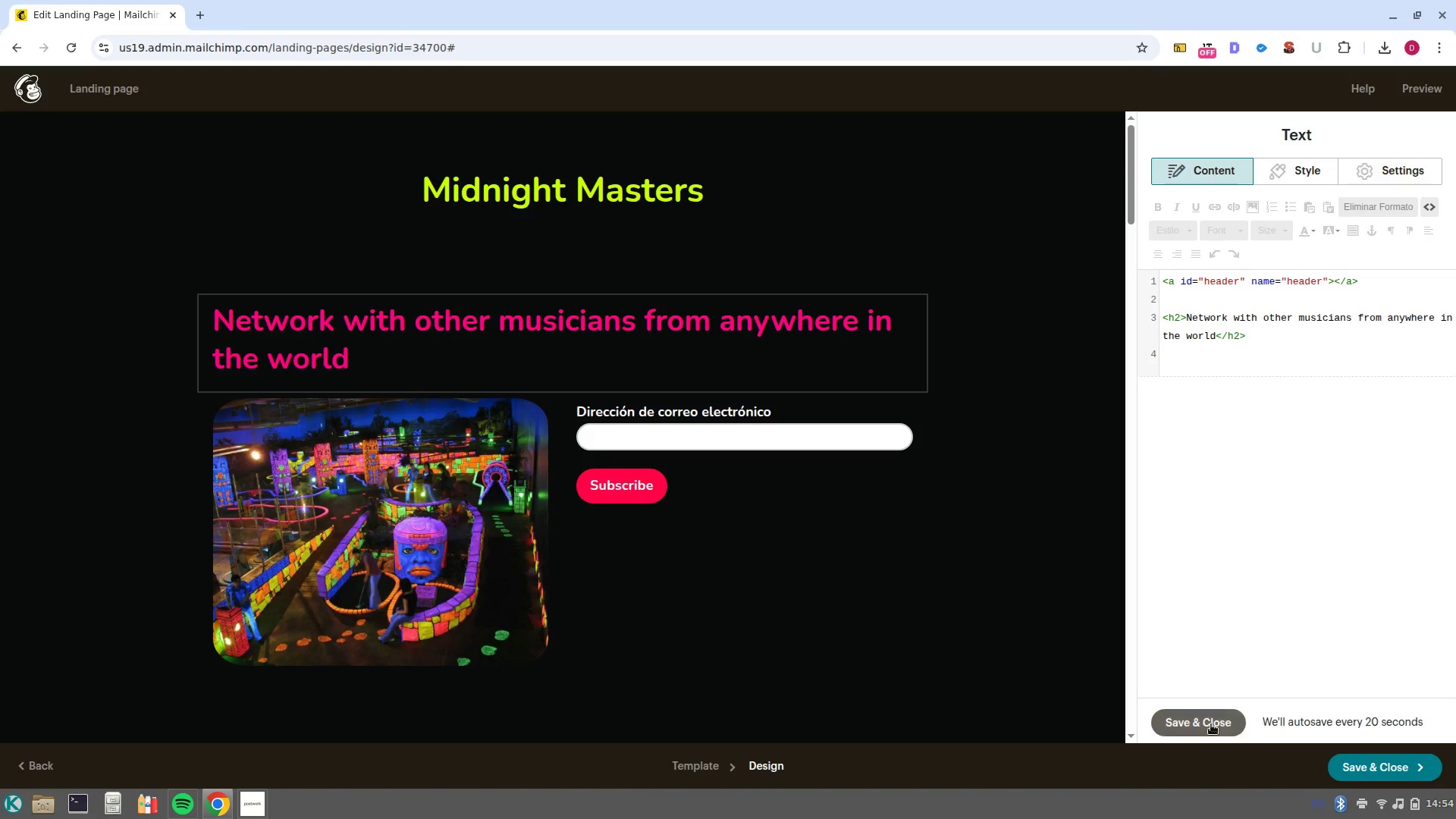 
left_click([1208, 721])
 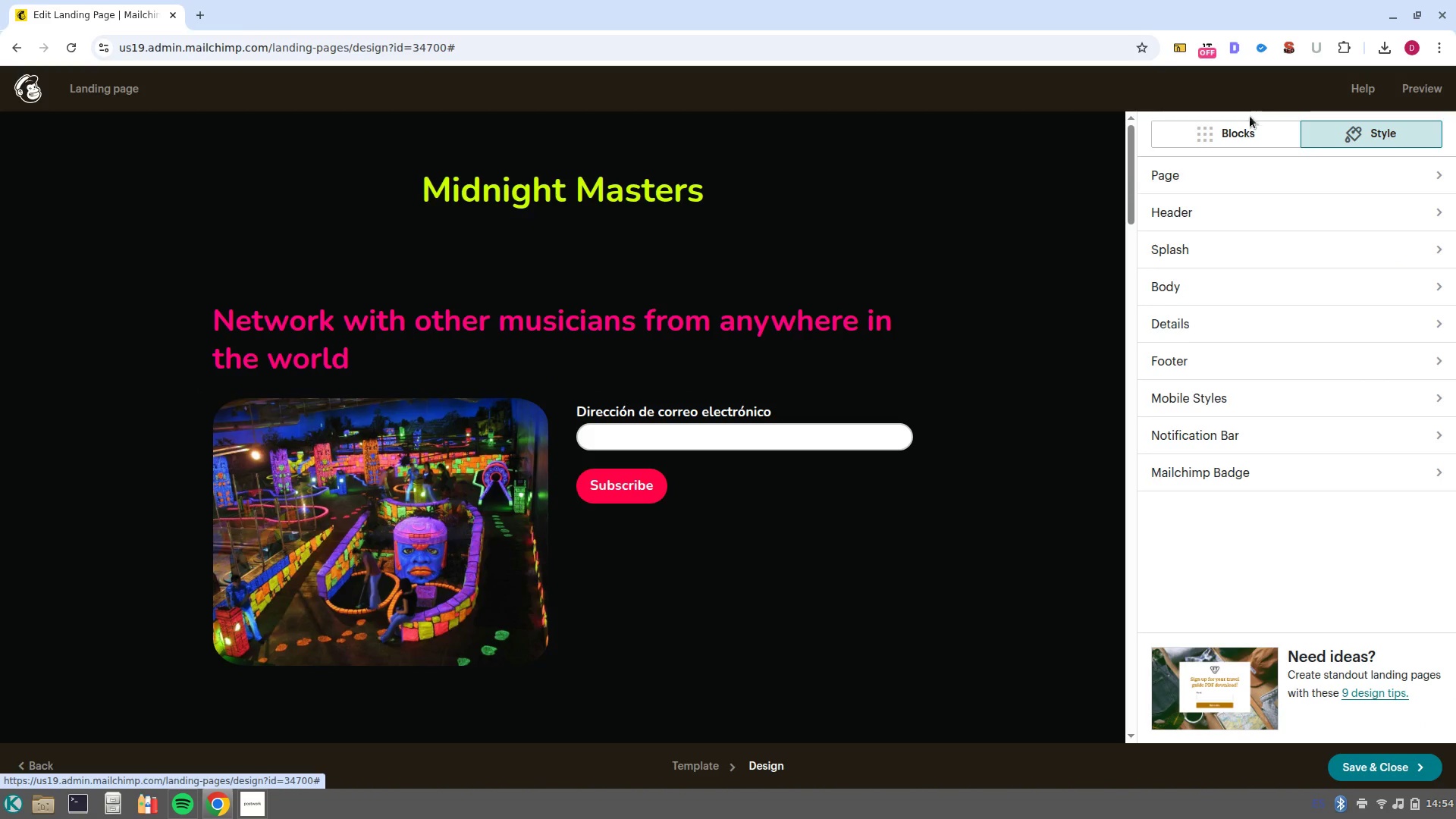 
left_click([1241, 140])
 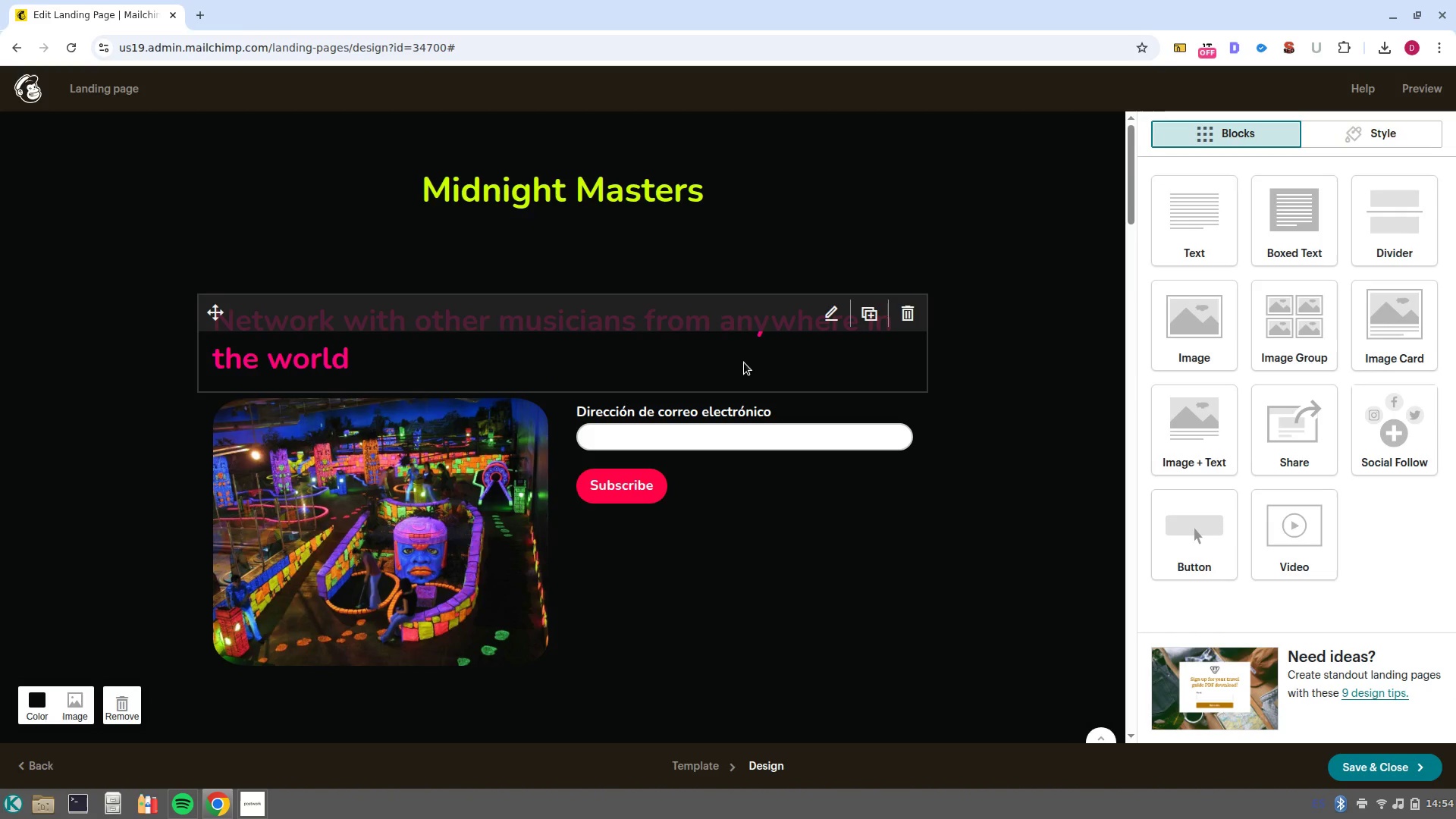 
left_click([744, 362])
 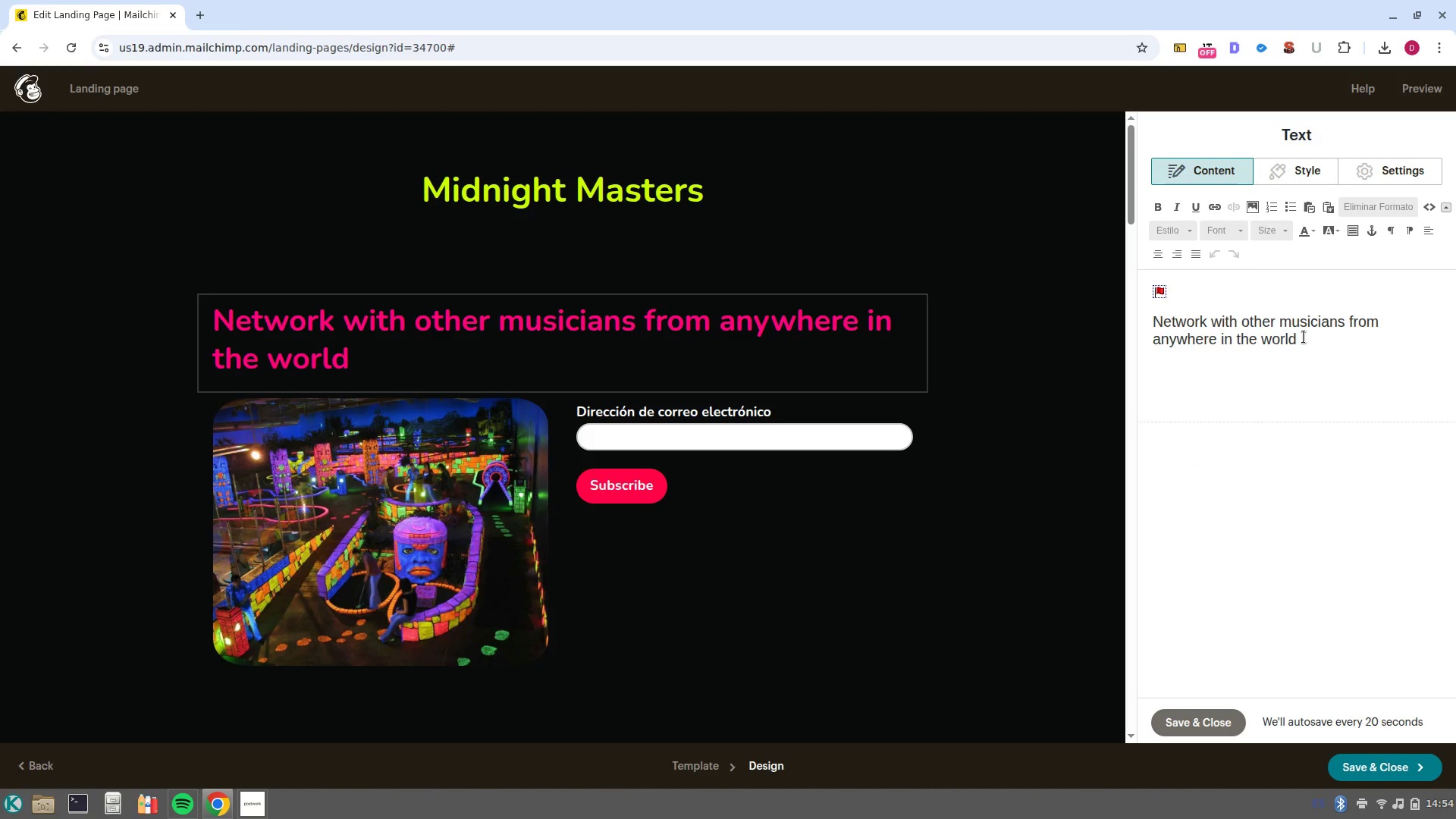 
left_click_drag(start_coordinate=[1308, 338], to_coordinate=[1146, 320])
 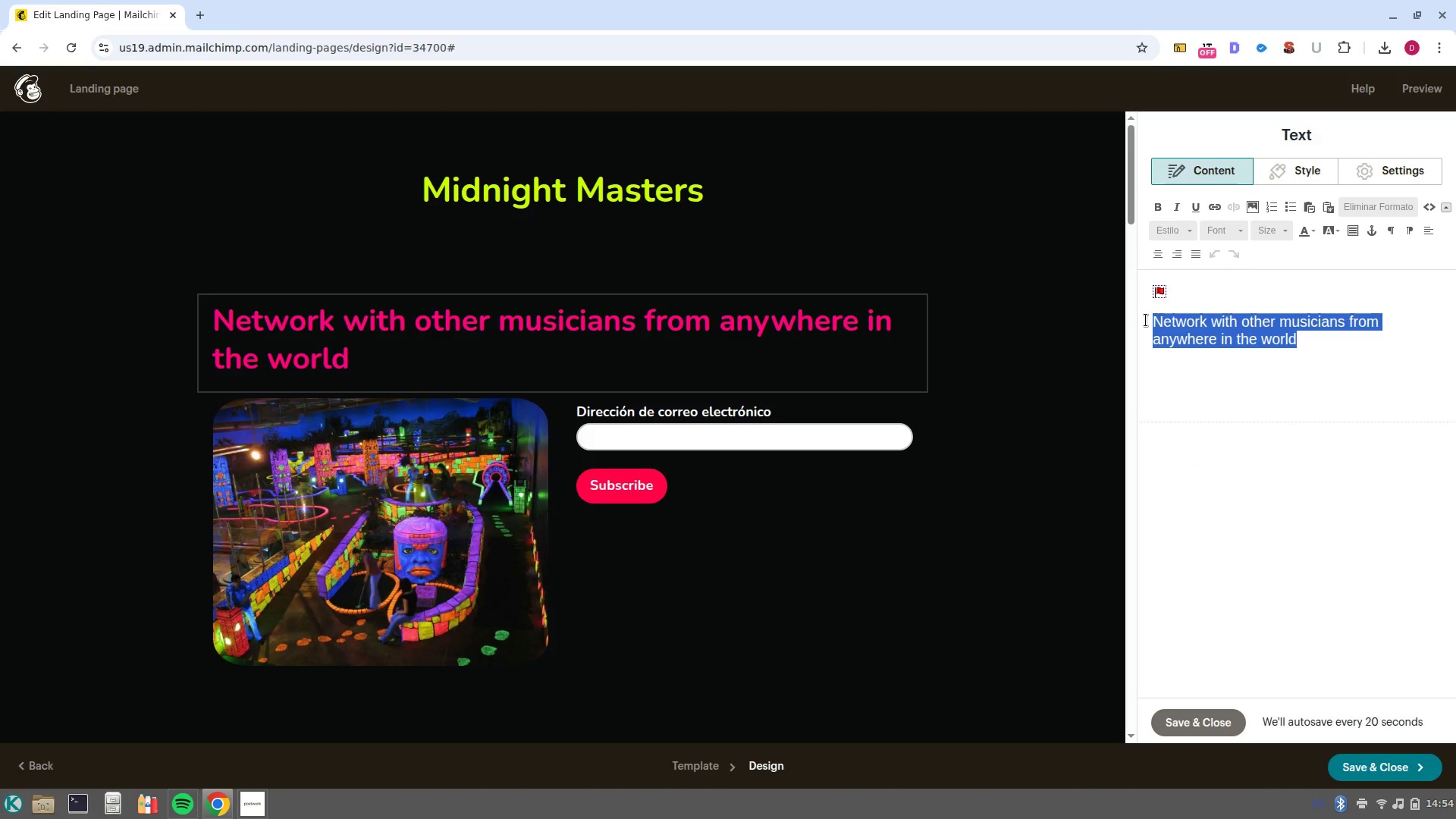 
type(Redifine)
key(Backspace)
key(Backspace)
key(Backspace)
key(Backspace)
key(Backspace)
type(efine Team V)
key(Backspace)
type(Buildoi)
key(Backspace)
key(Backspace)
type(oi)
key(Backspace)
key(Backspace)
type(ing> )
 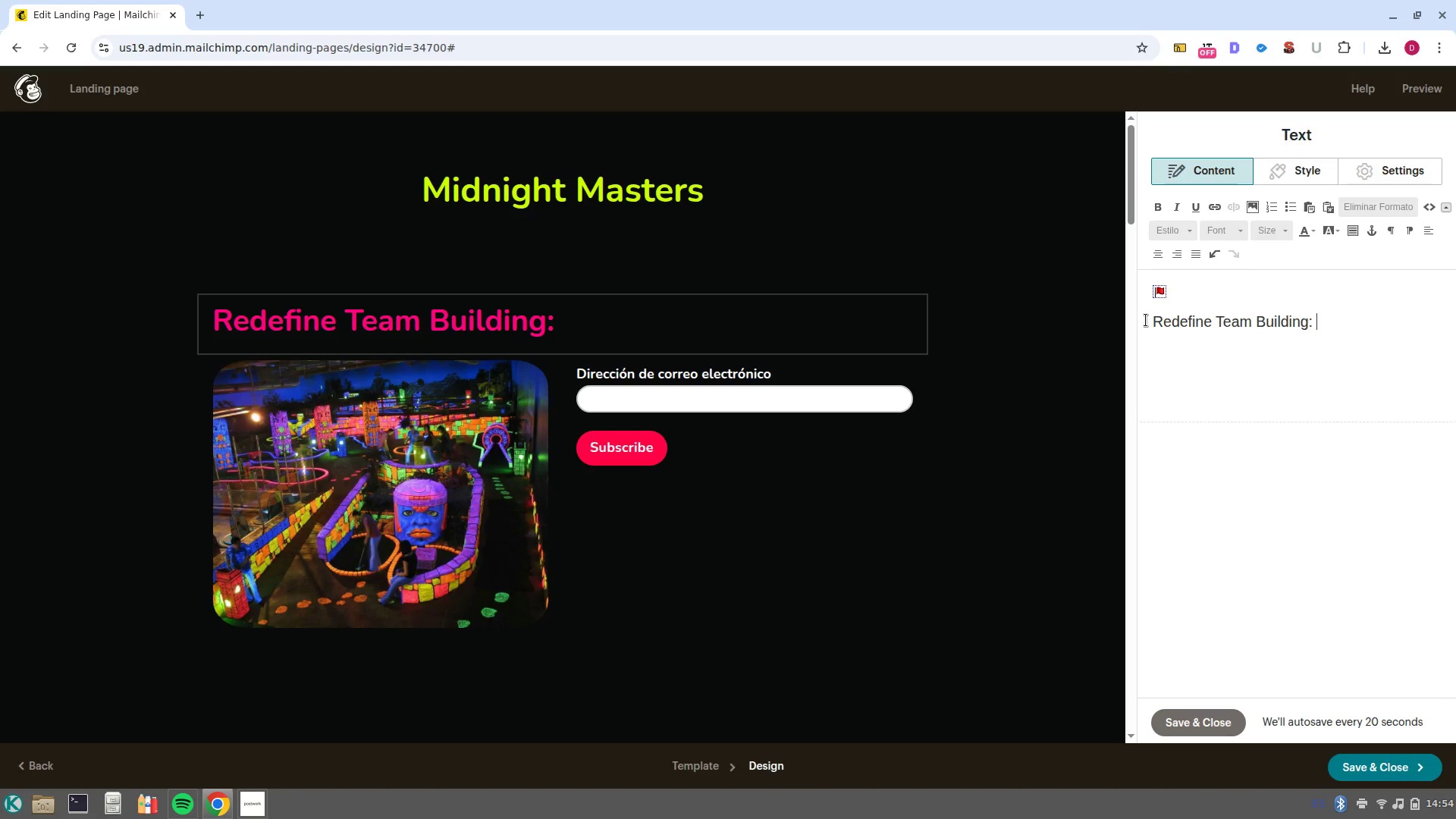 
hold_key(key=Mute, duration=0.3)
 